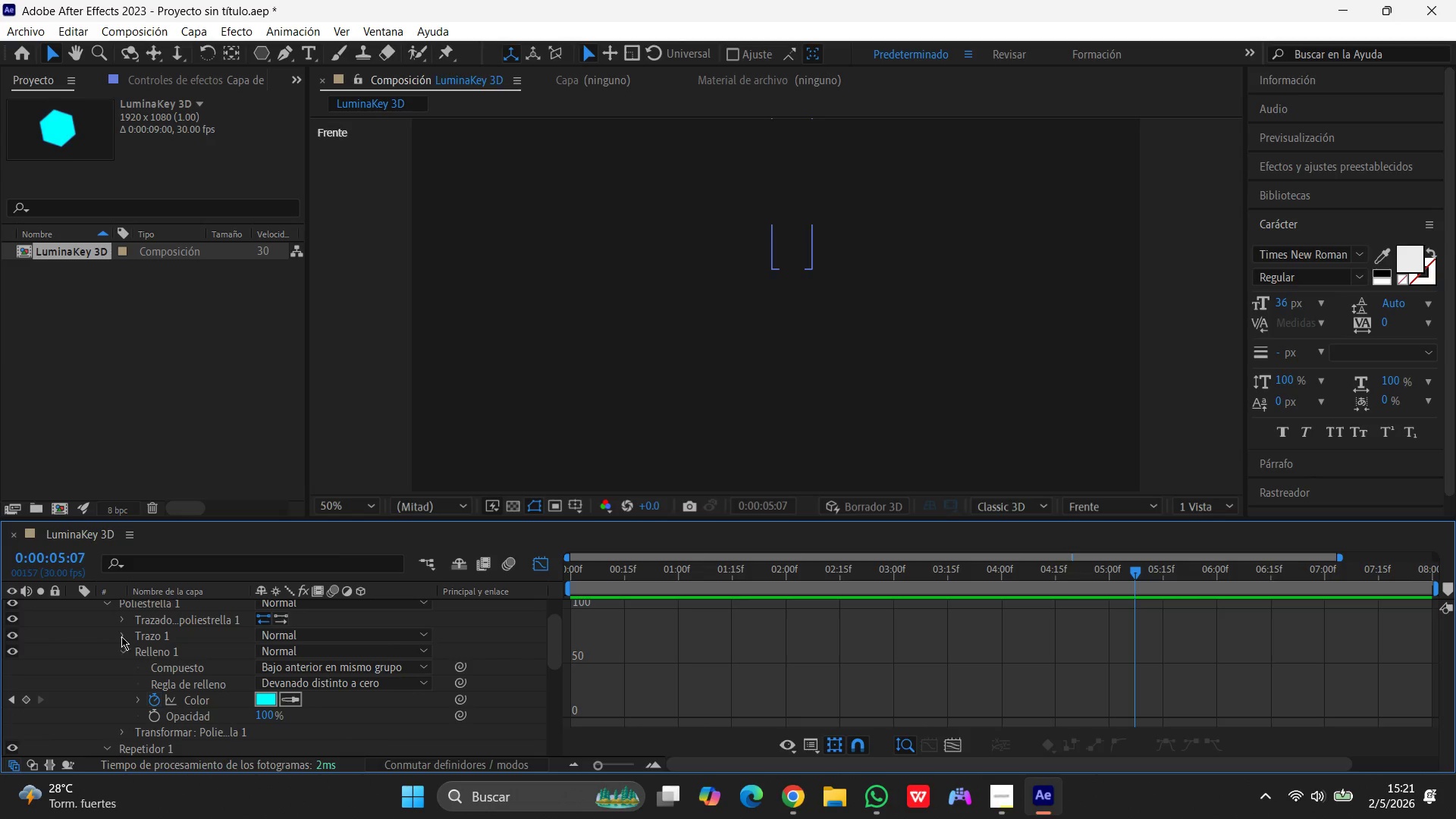 
left_click([124, 636])
 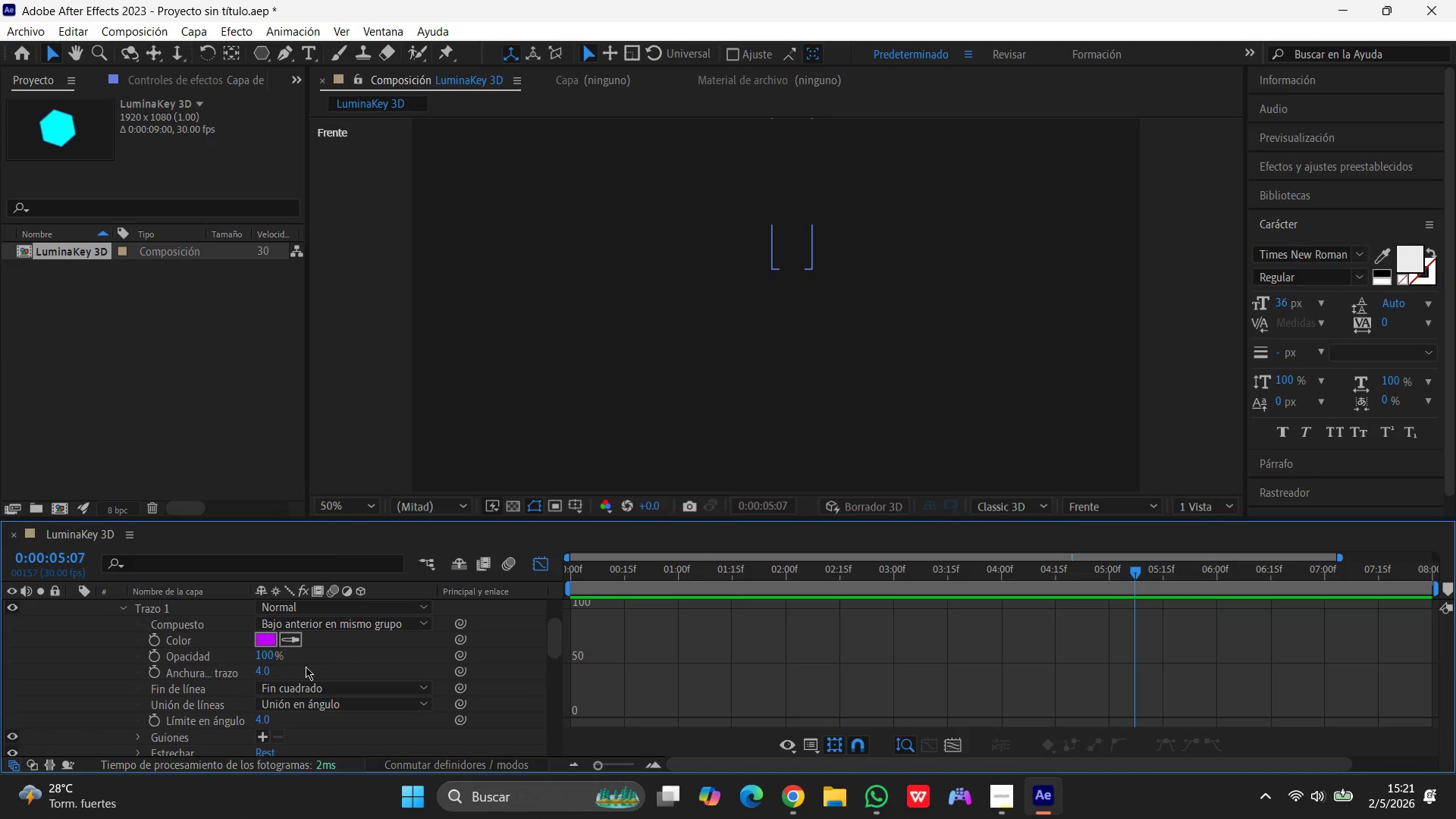 
left_click_drag(start_coordinate=[1141, 570], to_coordinate=[396, 608])
 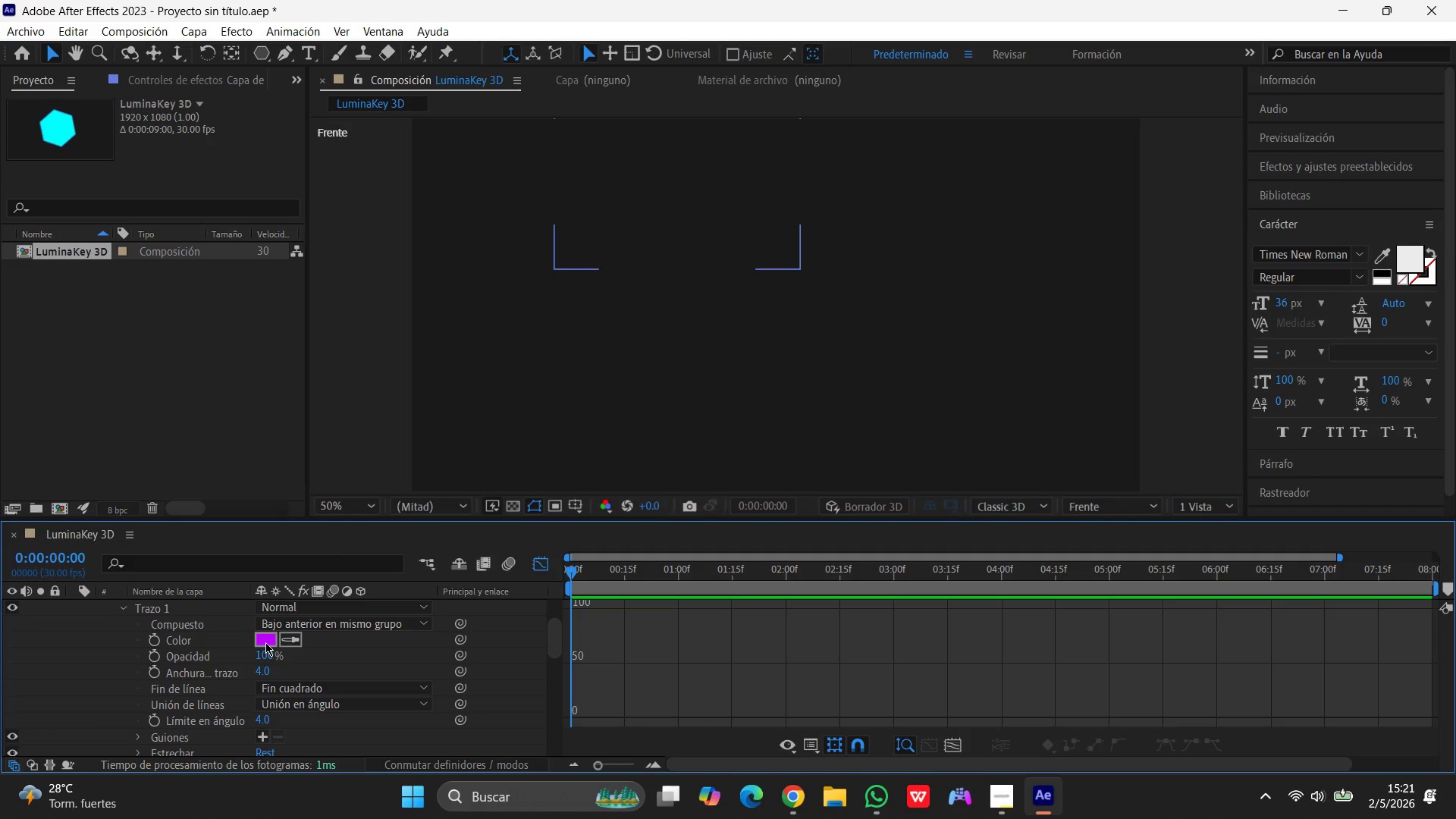 
wait(7.59)
 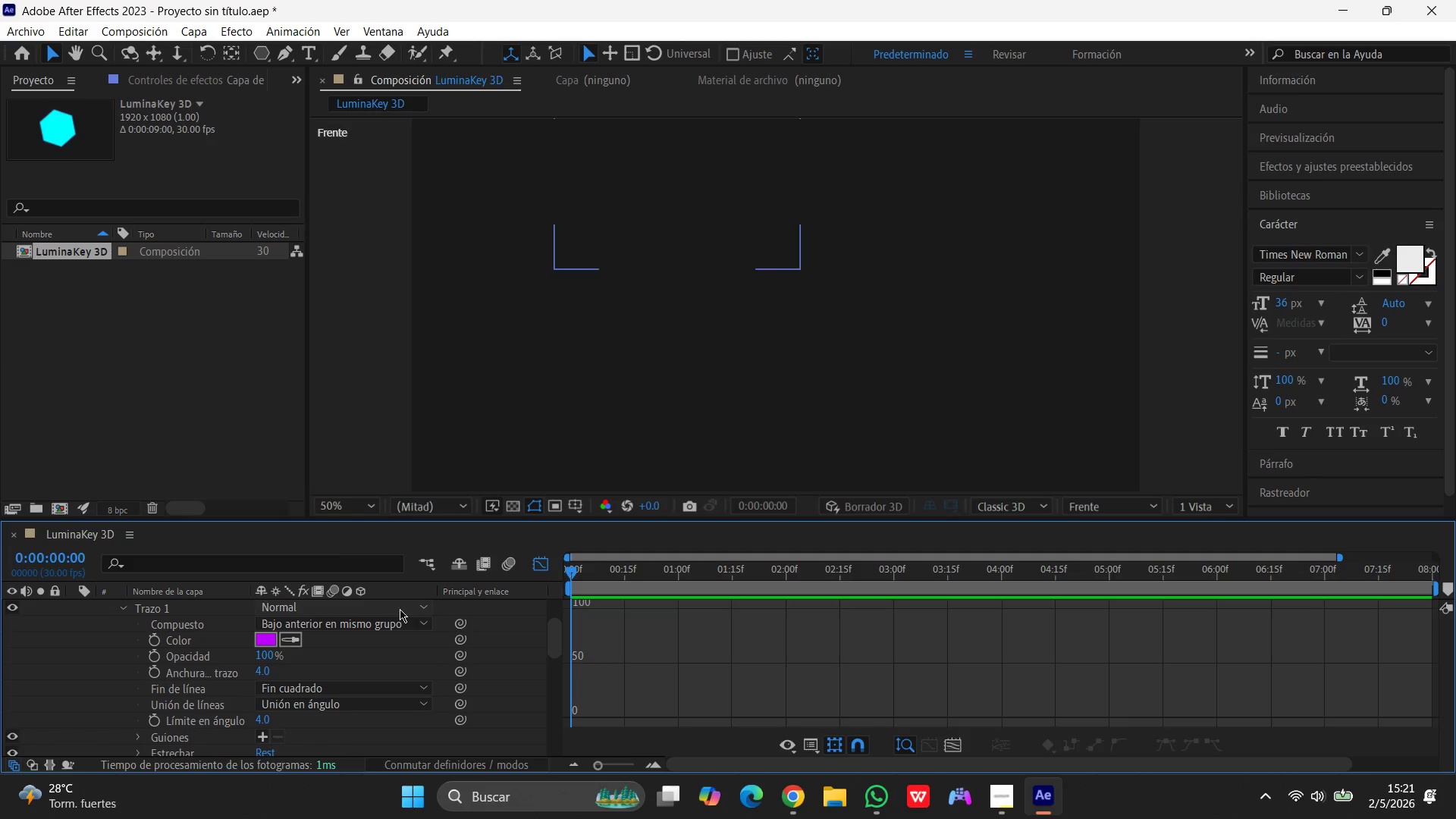 
left_click([262, 670])
 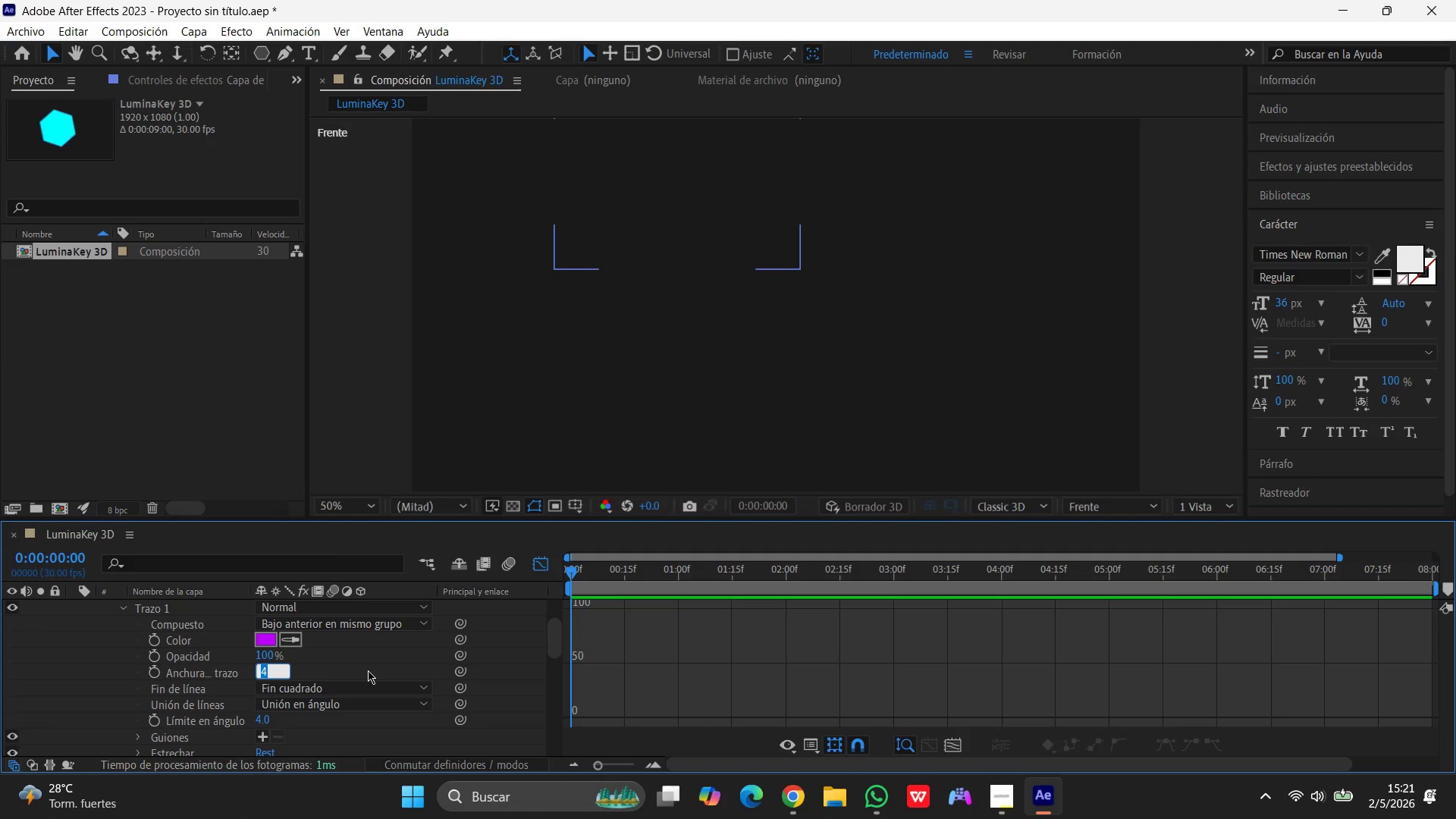 
key(Numpad8)
 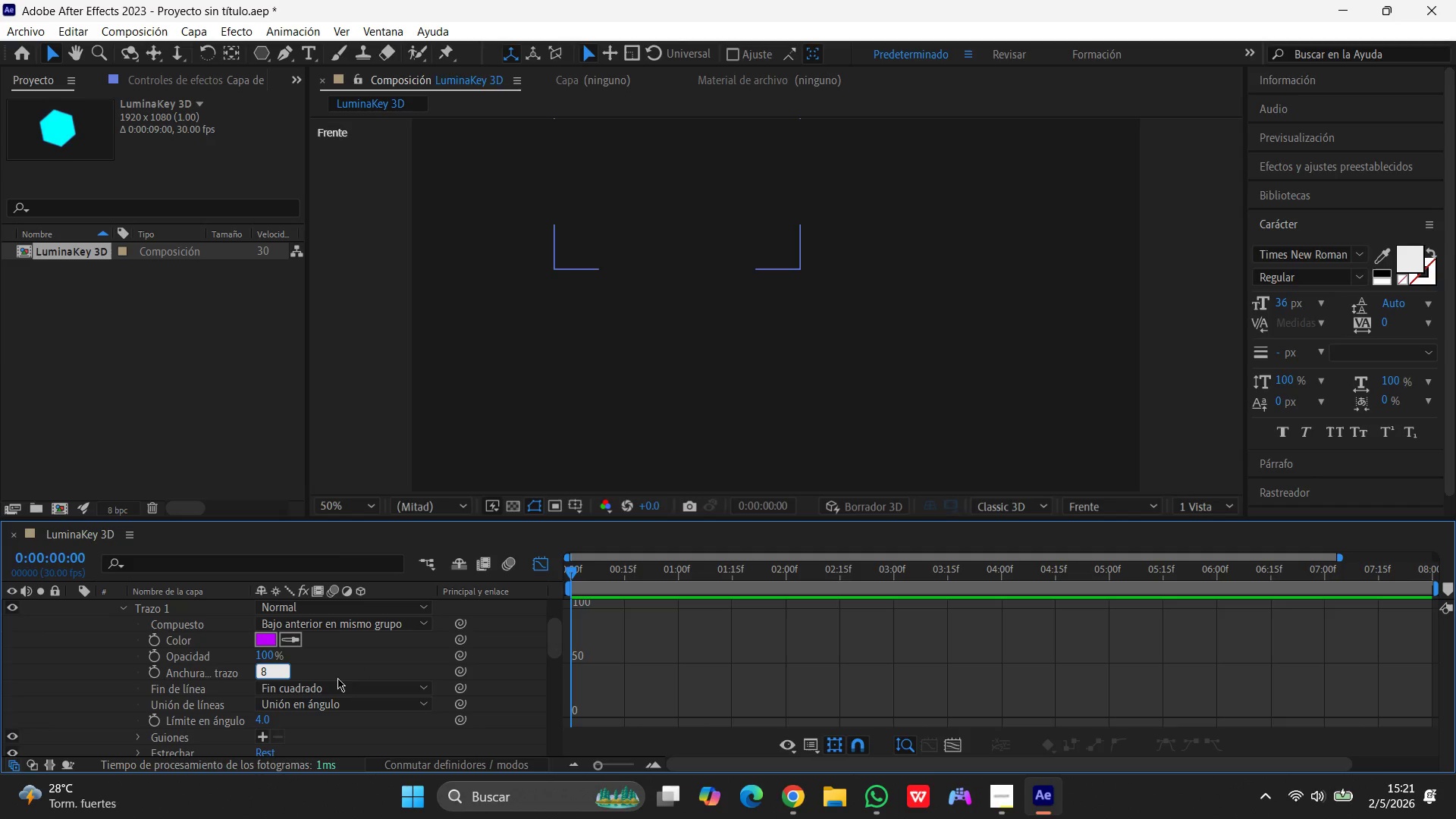 
left_click([347, 672])
 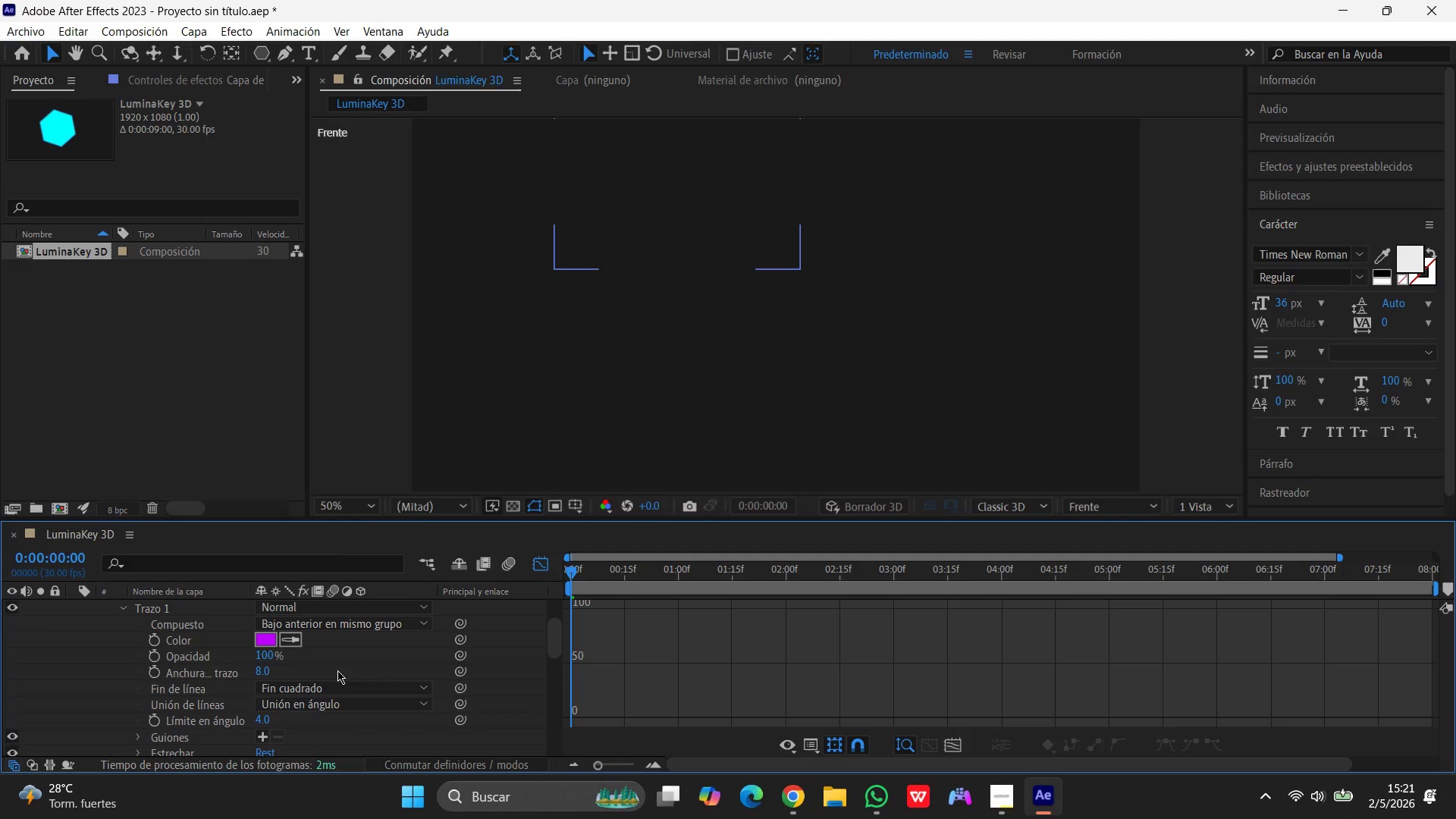 
wait(7.3)
 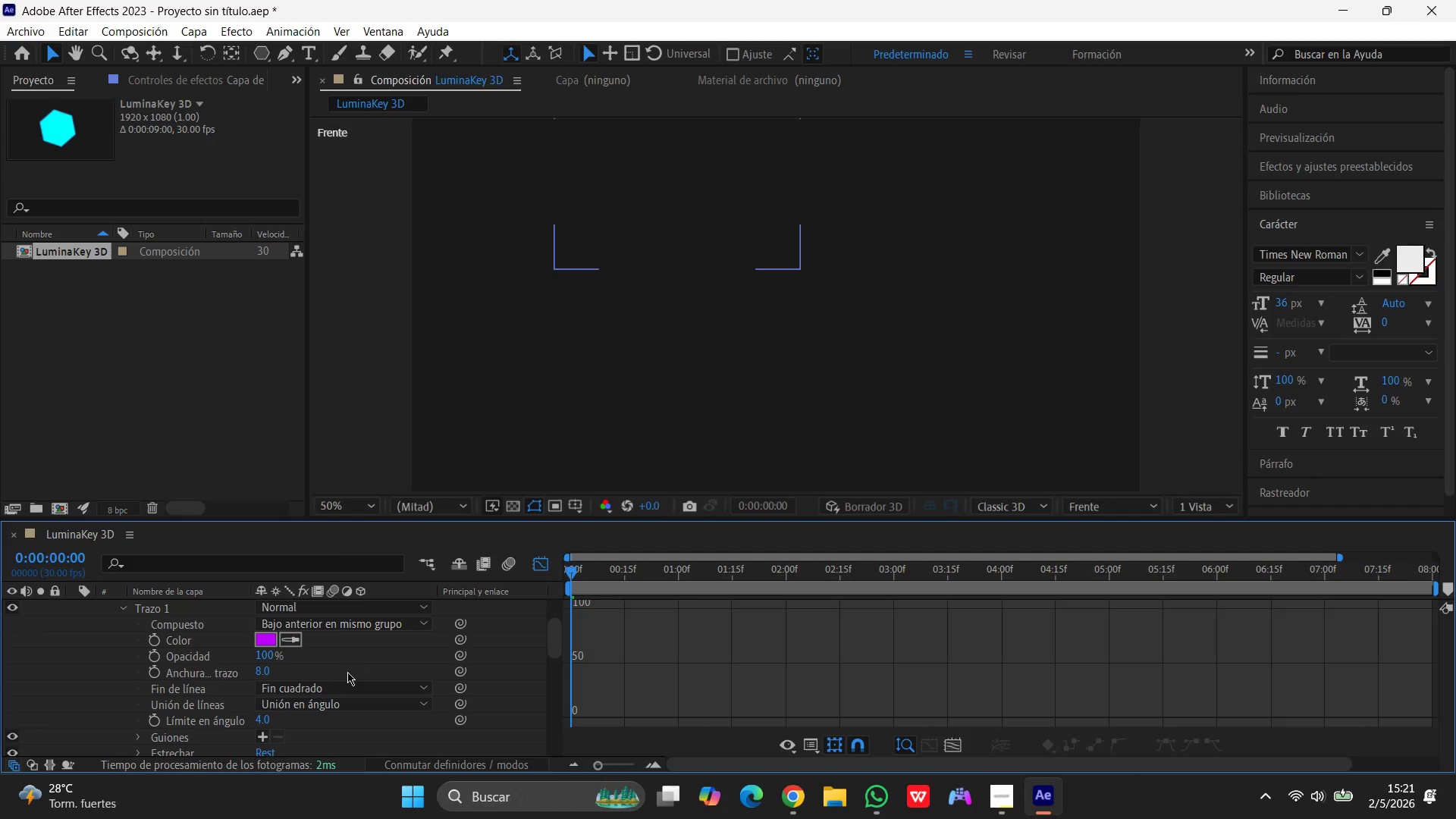 
left_click([155, 642])
 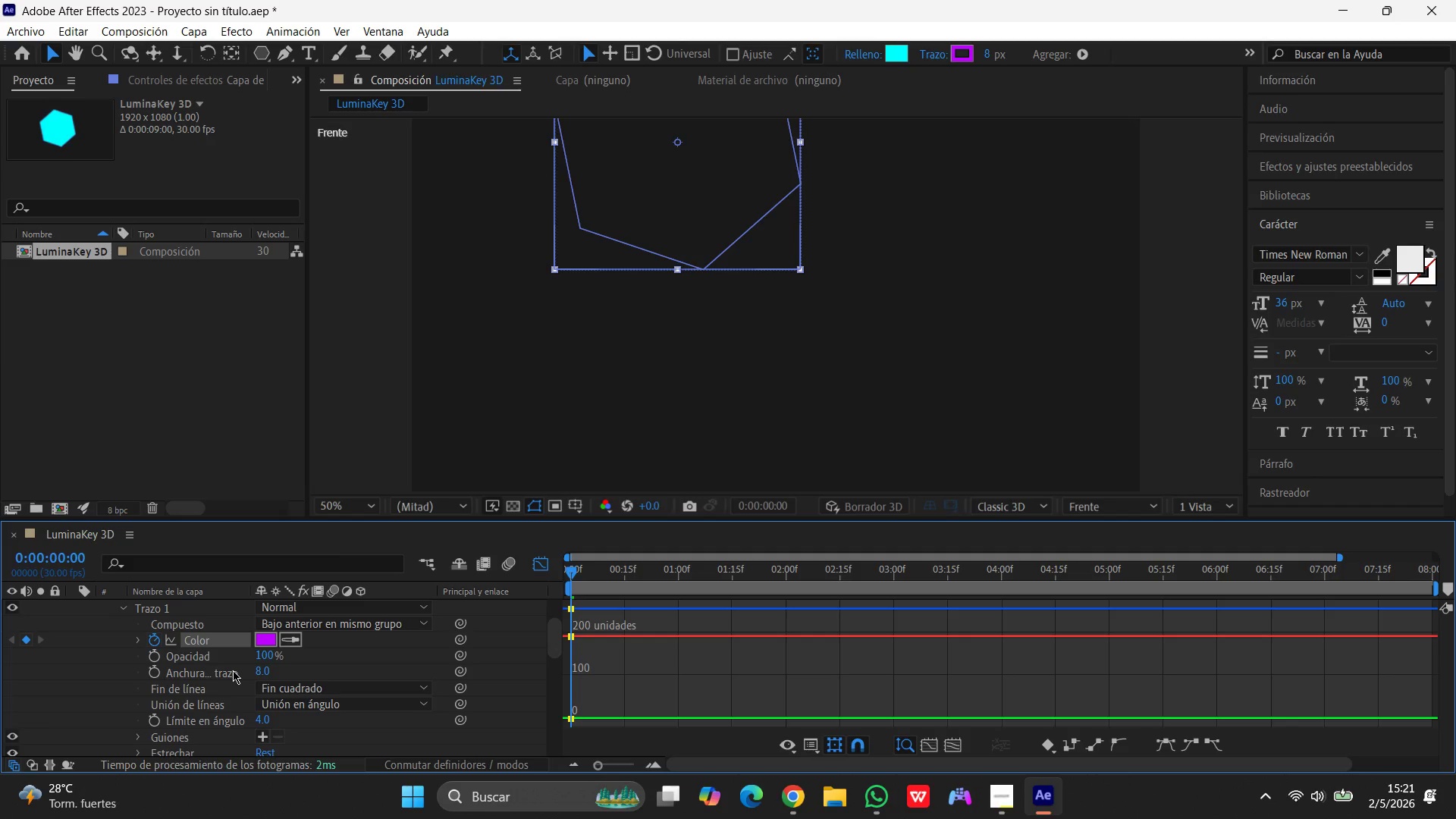 
scroll: coordinate [214, 669], scroll_direction: up, amount: 3.0
 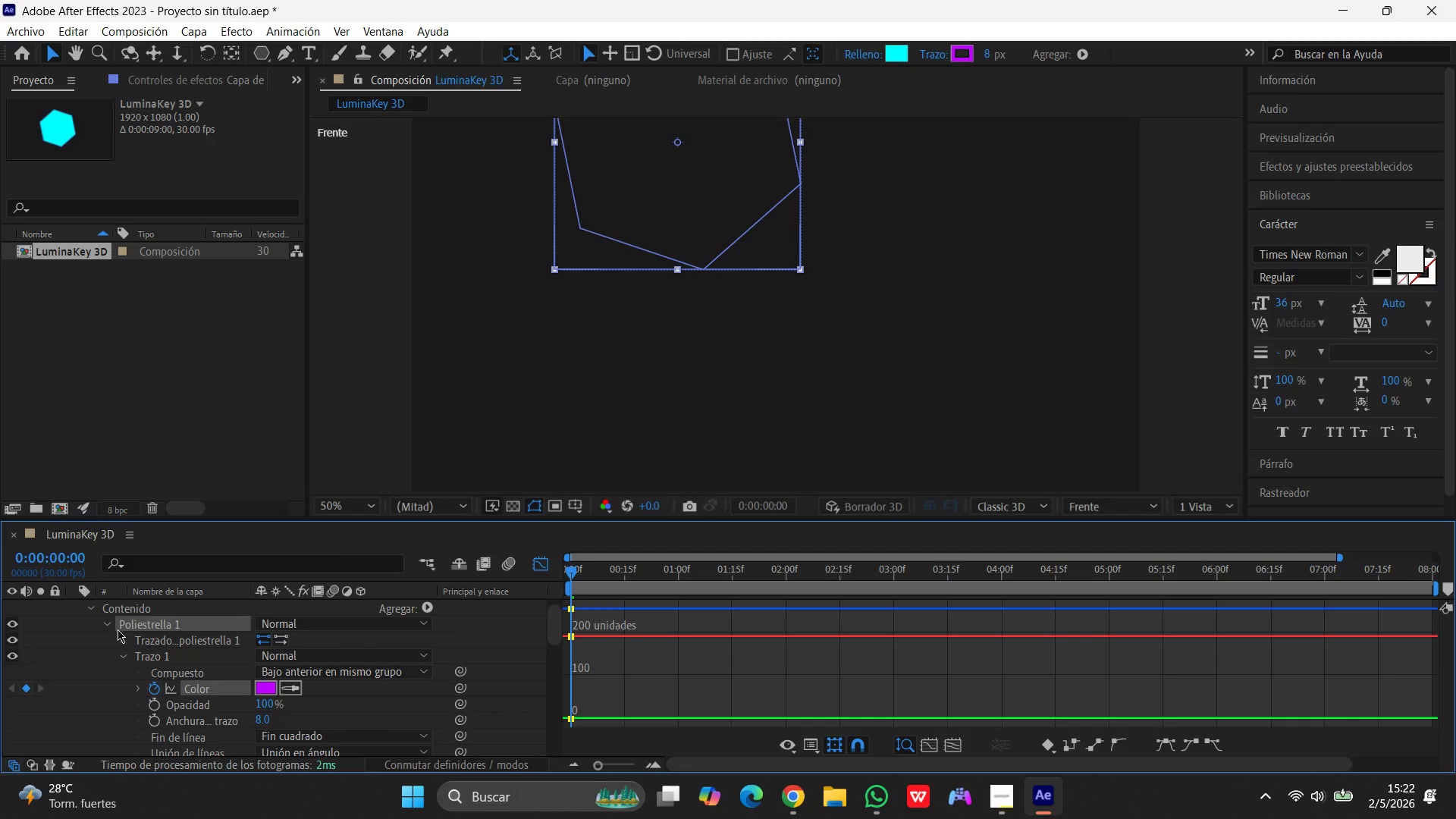 
left_click([108, 626])
 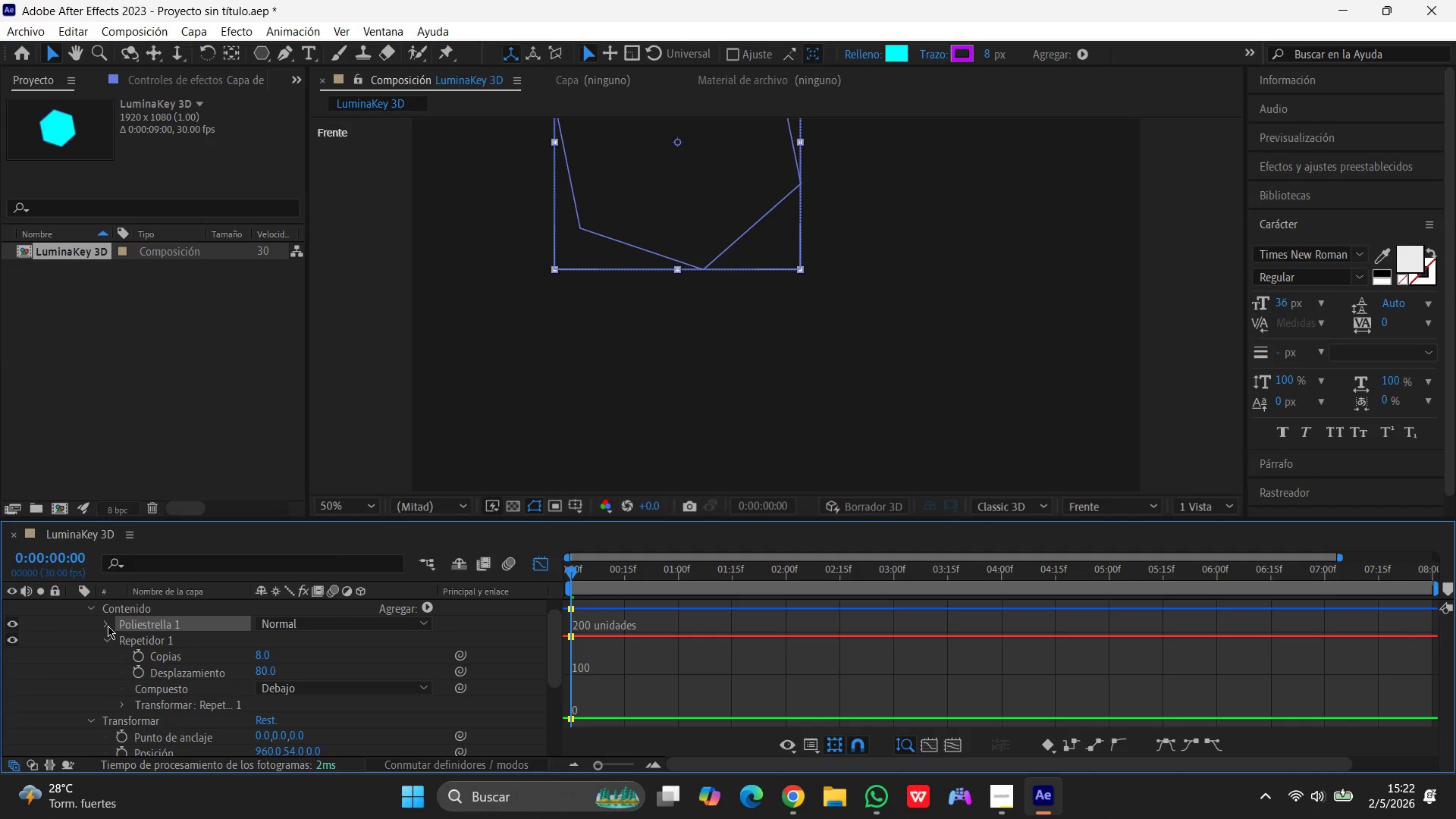 
left_click([108, 626])
 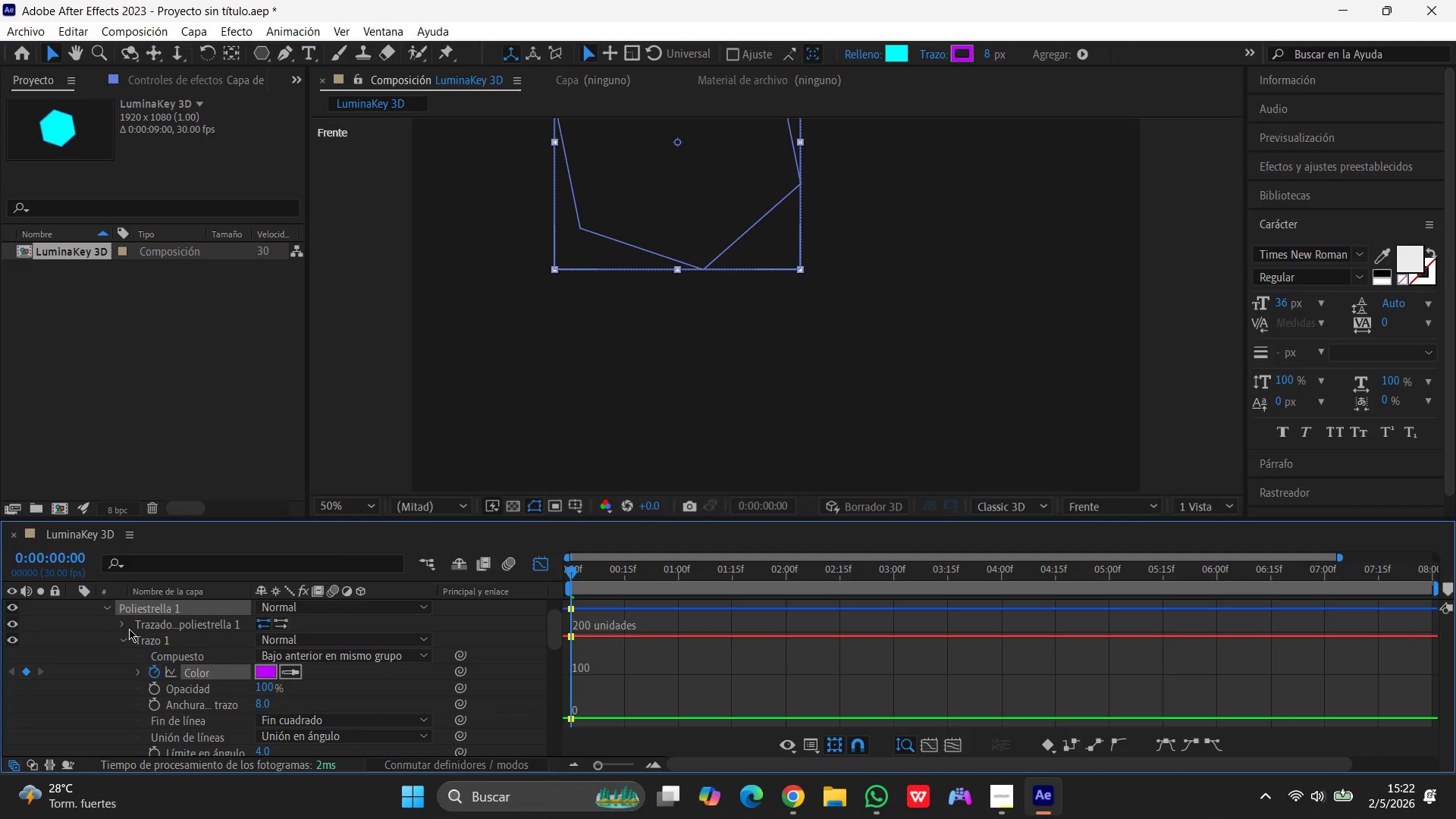 
left_click([124, 626])
 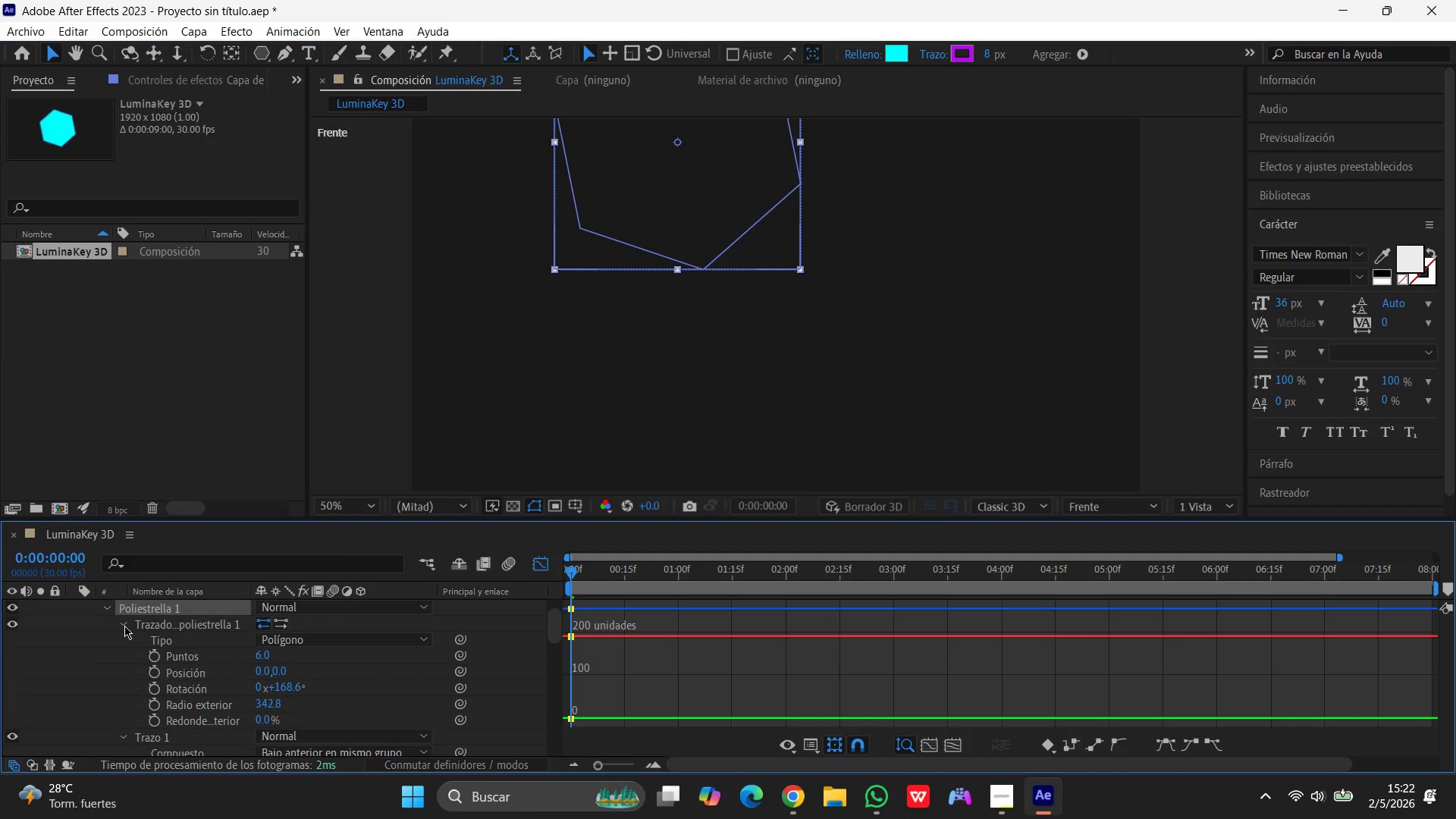 
left_click([124, 626])
 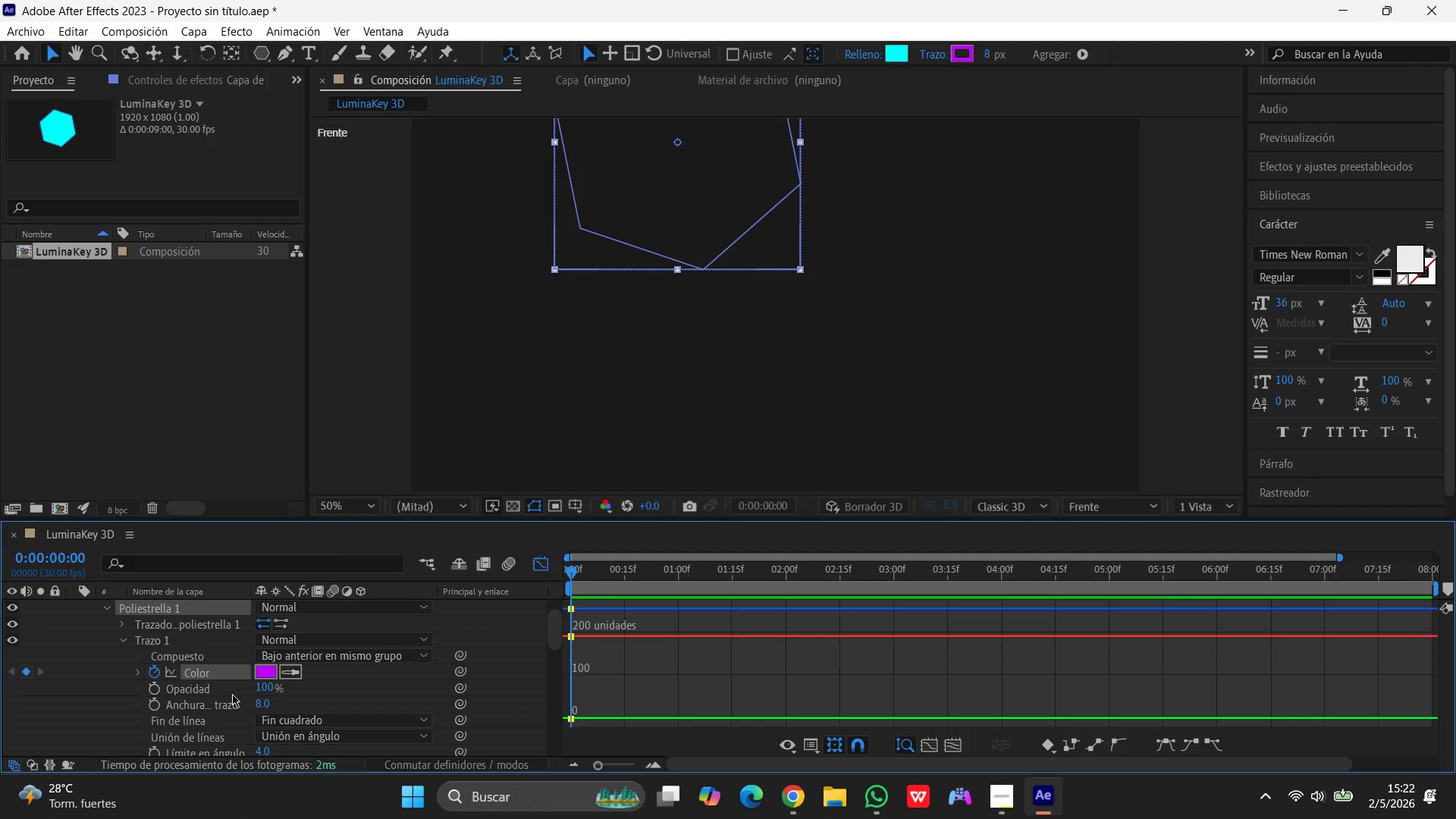 
scroll: coordinate [176, 675], scroll_direction: down, amount: 2.0
 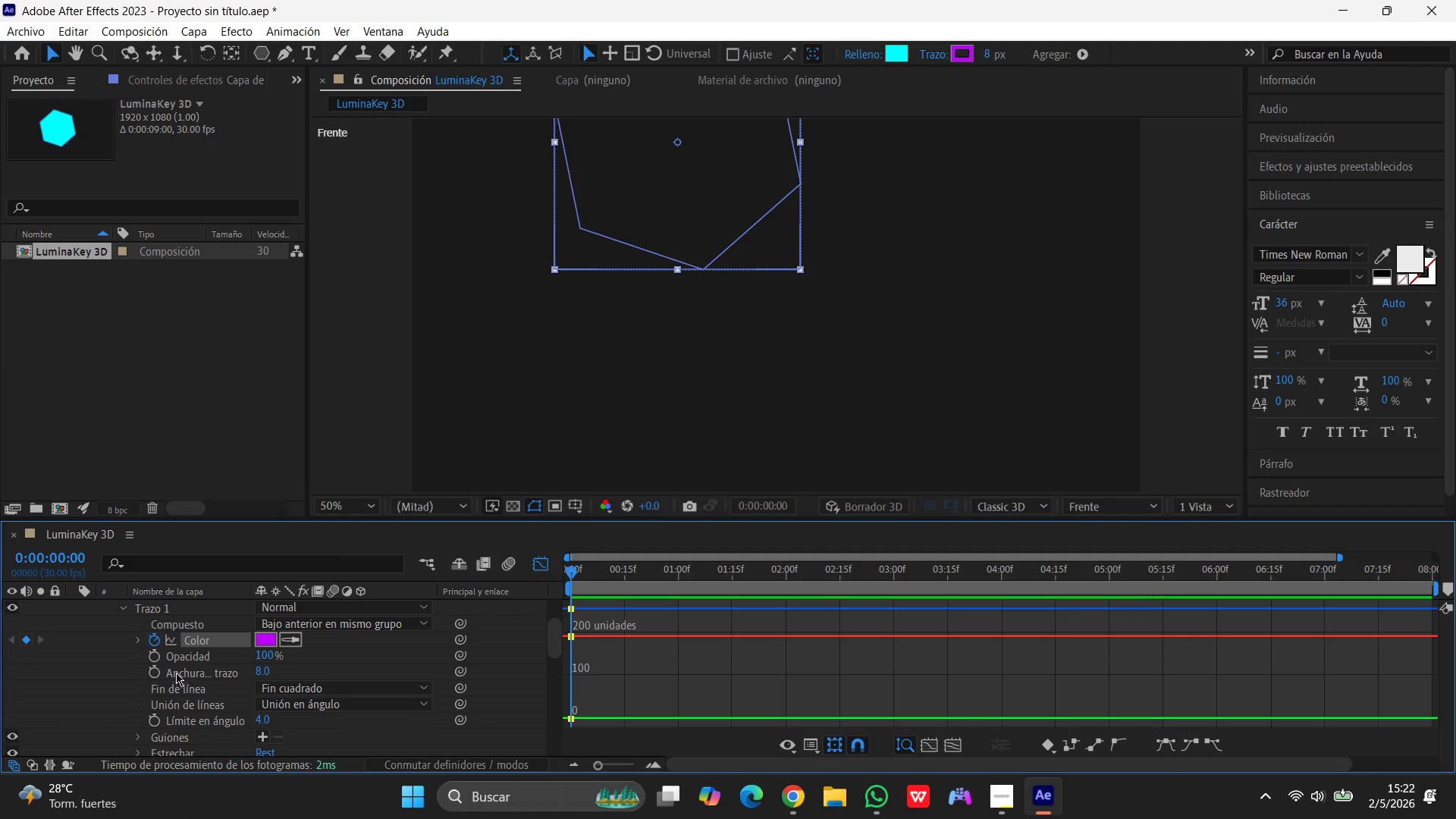 
scroll: coordinate [181, 665], scroll_direction: up, amount: 3.0
 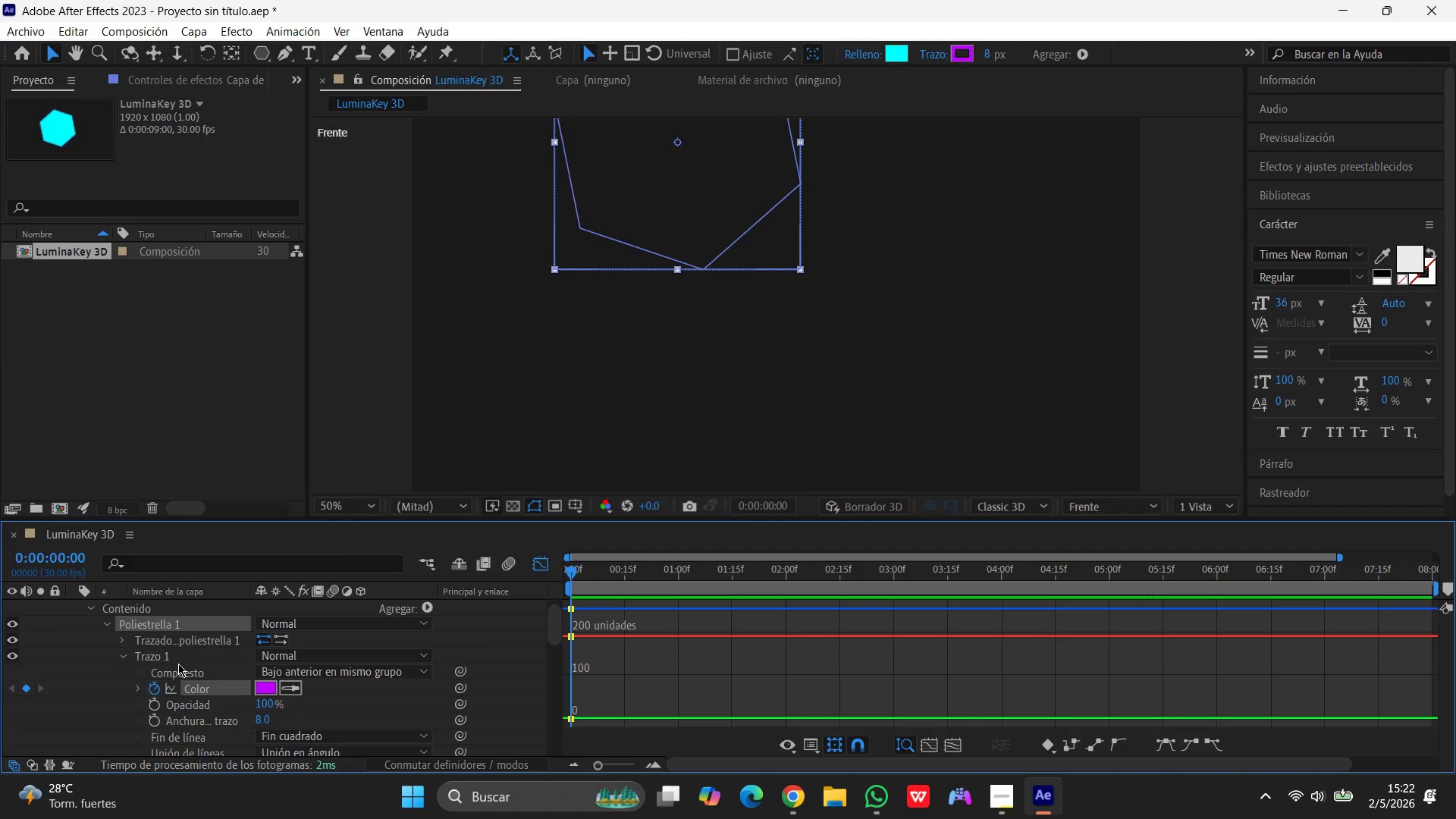 
scroll: coordinate [177, 661], scroll_direction: down, amount: 10.0
 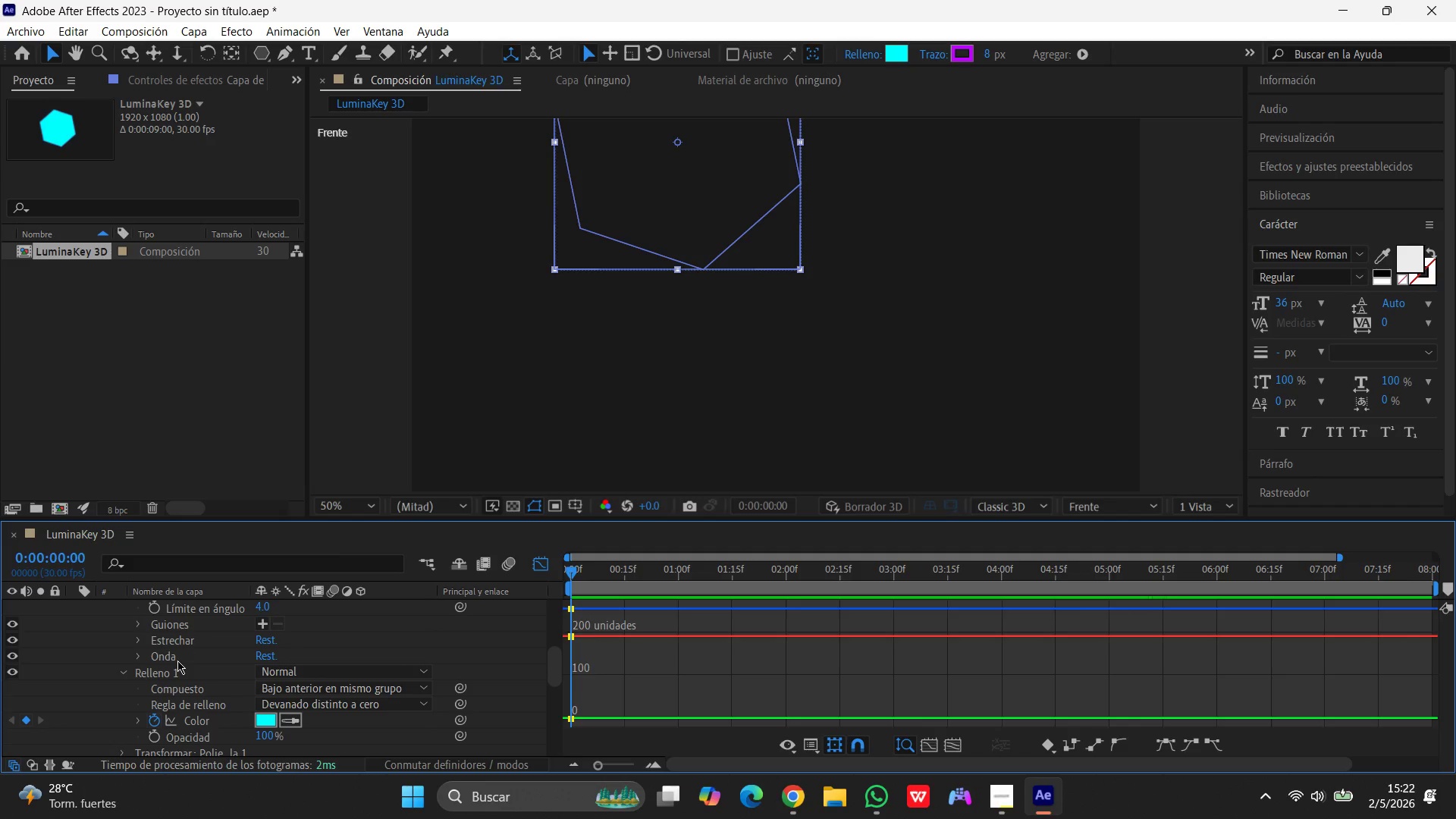 
scroll: coordinate [178, 652], scroll_direction: up, amount: 8.0
 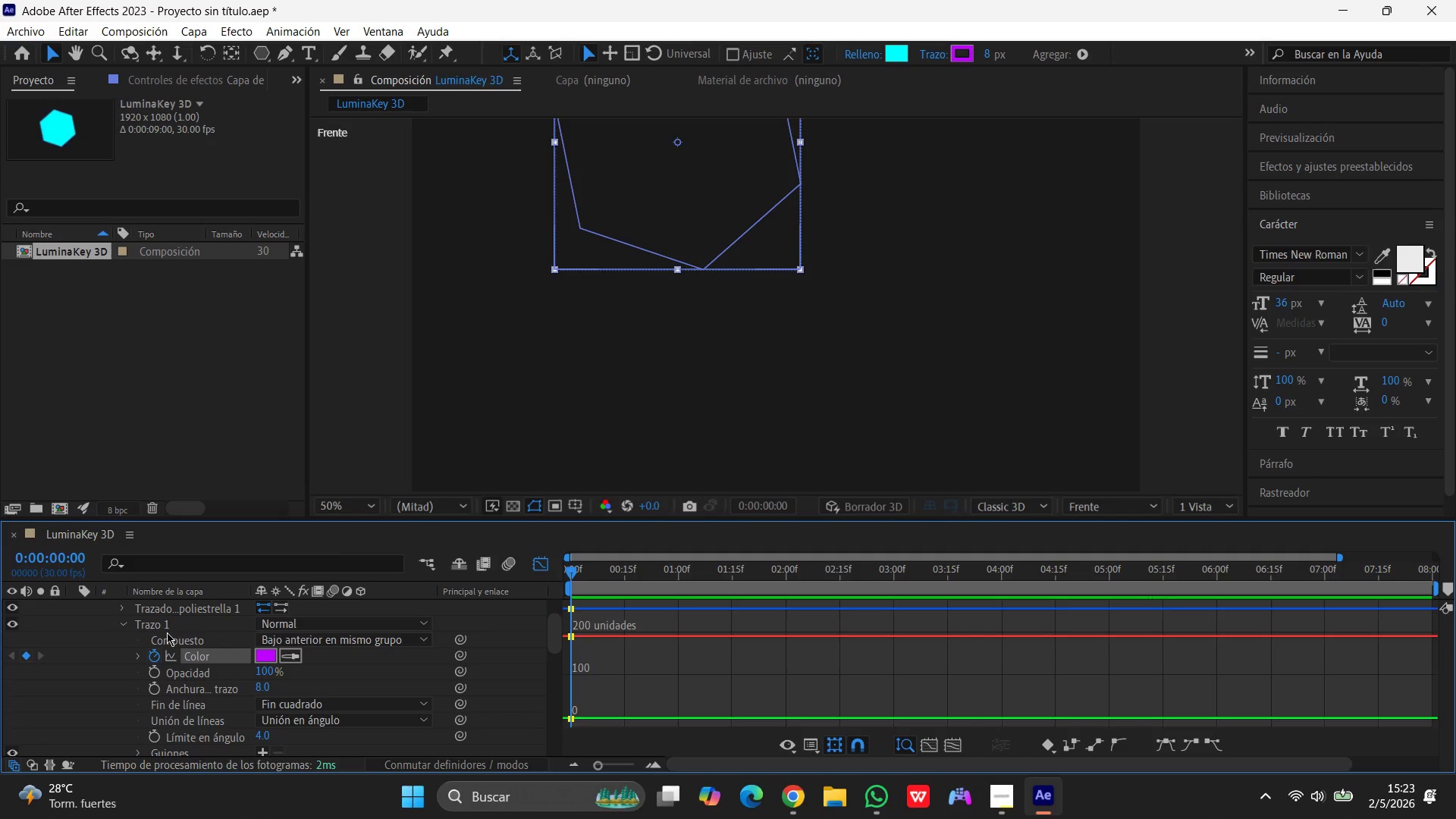 
wait(57.82)
 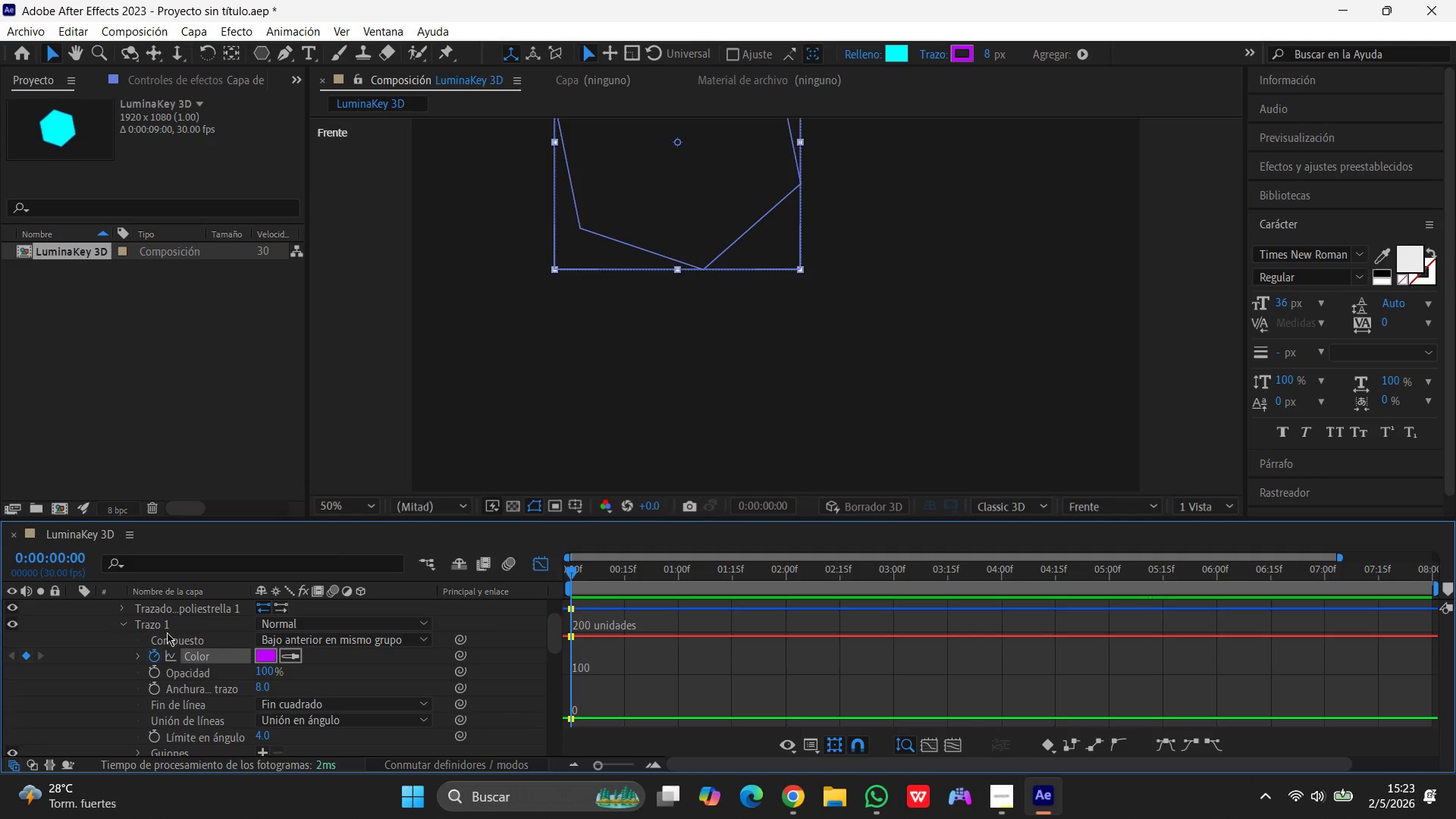 
scroll: coordinate [187, 686], scroll_direction: up, amount: 2.0
 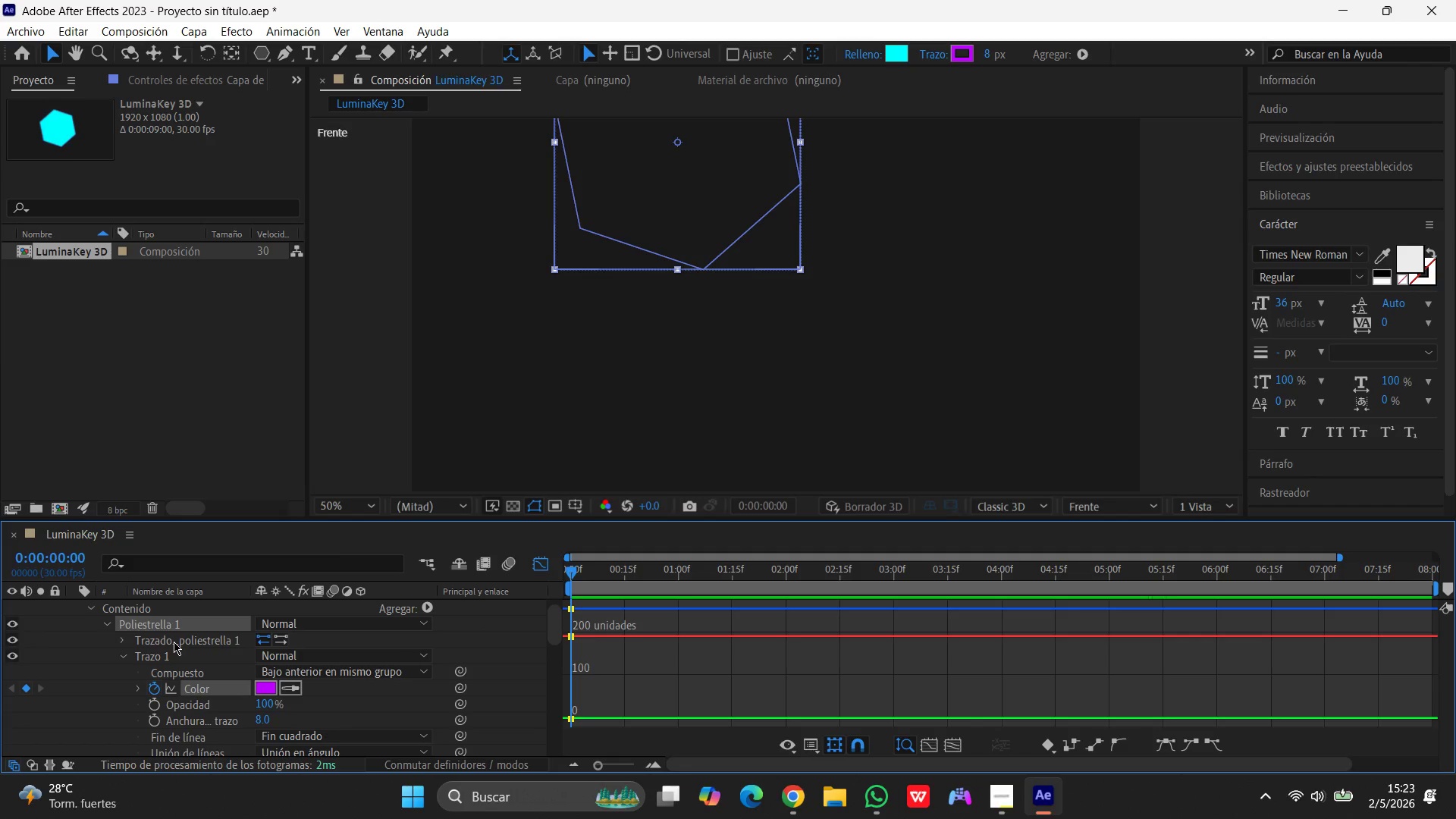 
left_click([174, 642])
 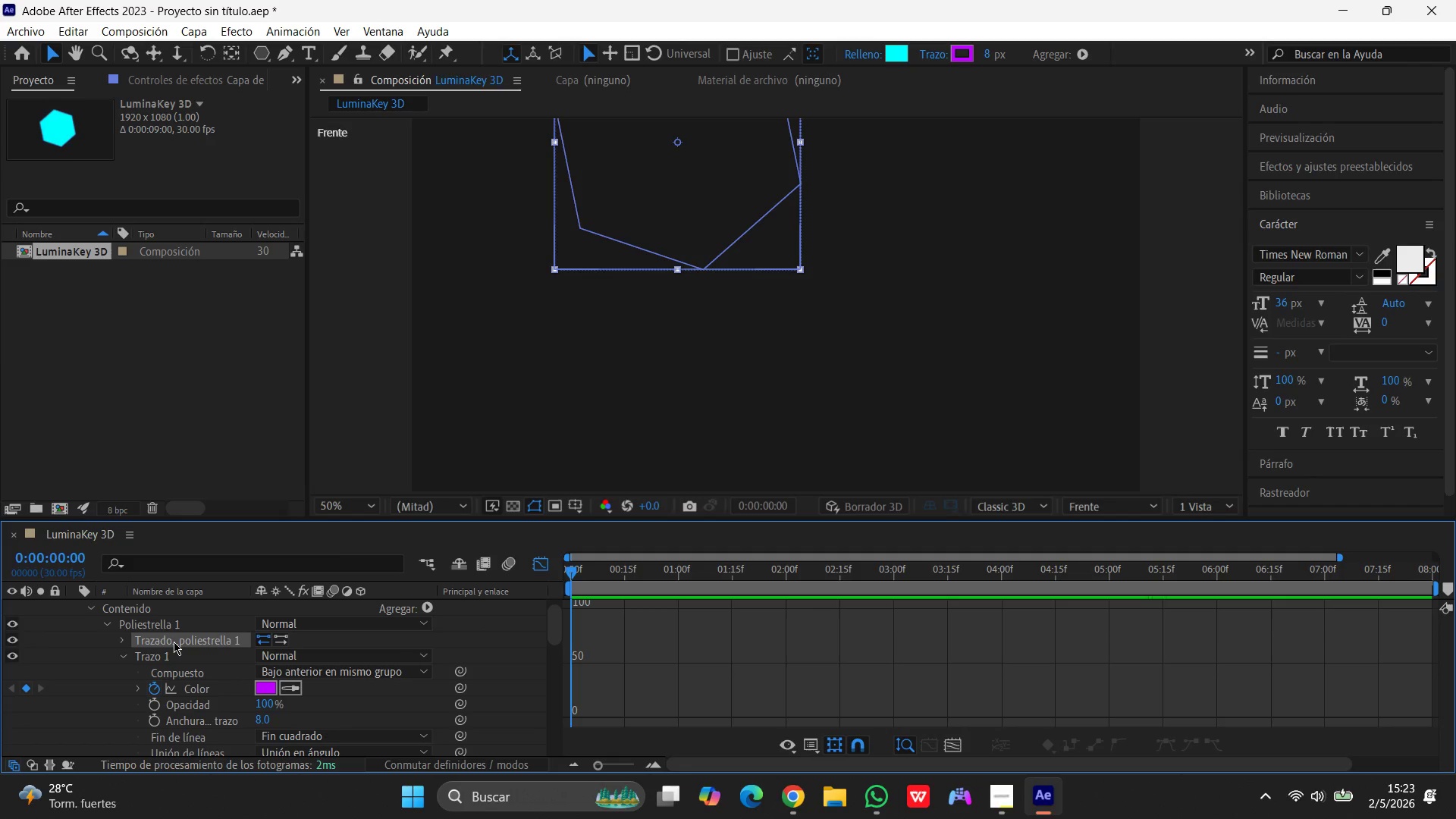 
key(Delete)
 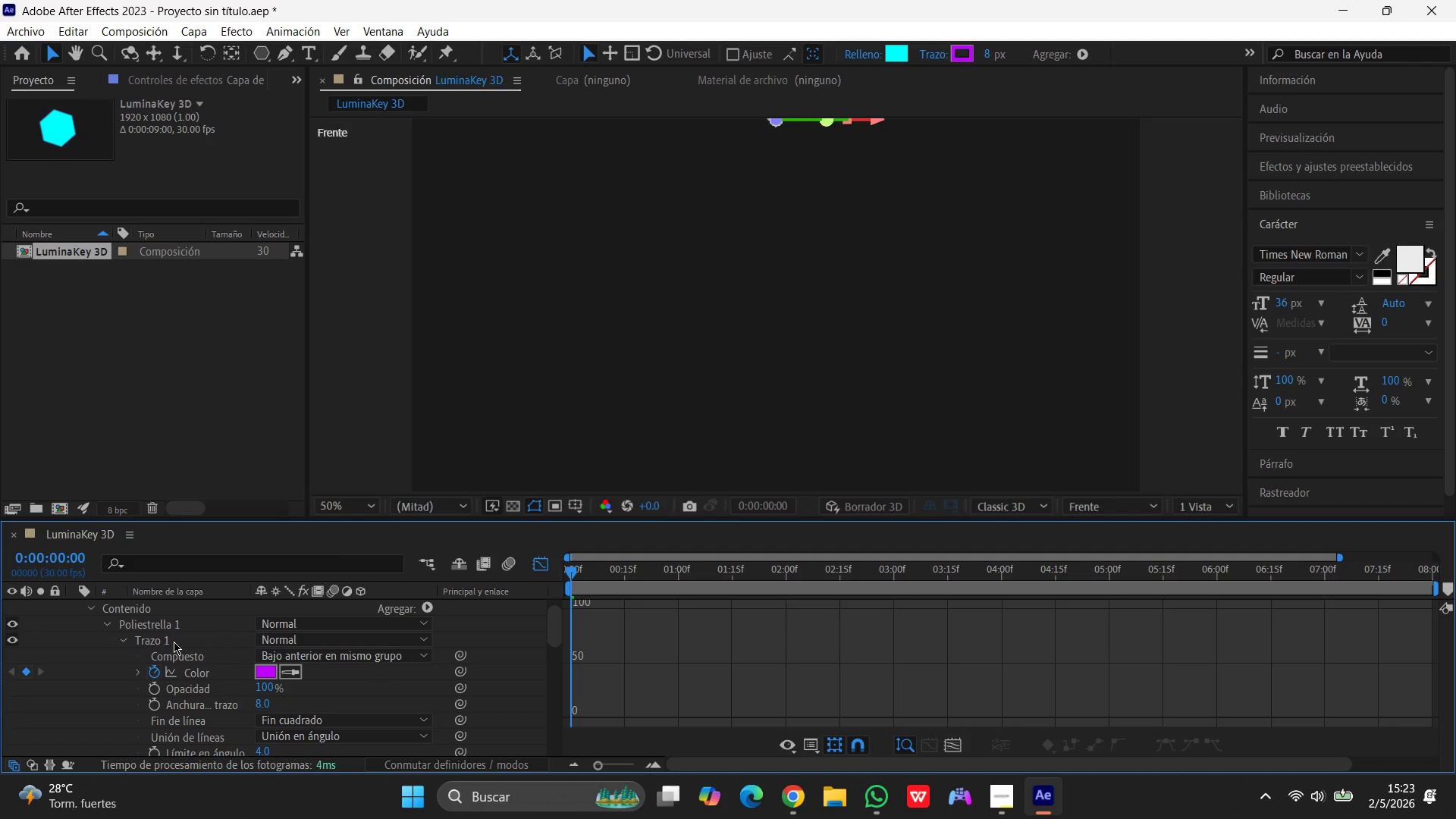 
scroll: coordinate [174, 642], scroll_direction: up, amount: 2.0
 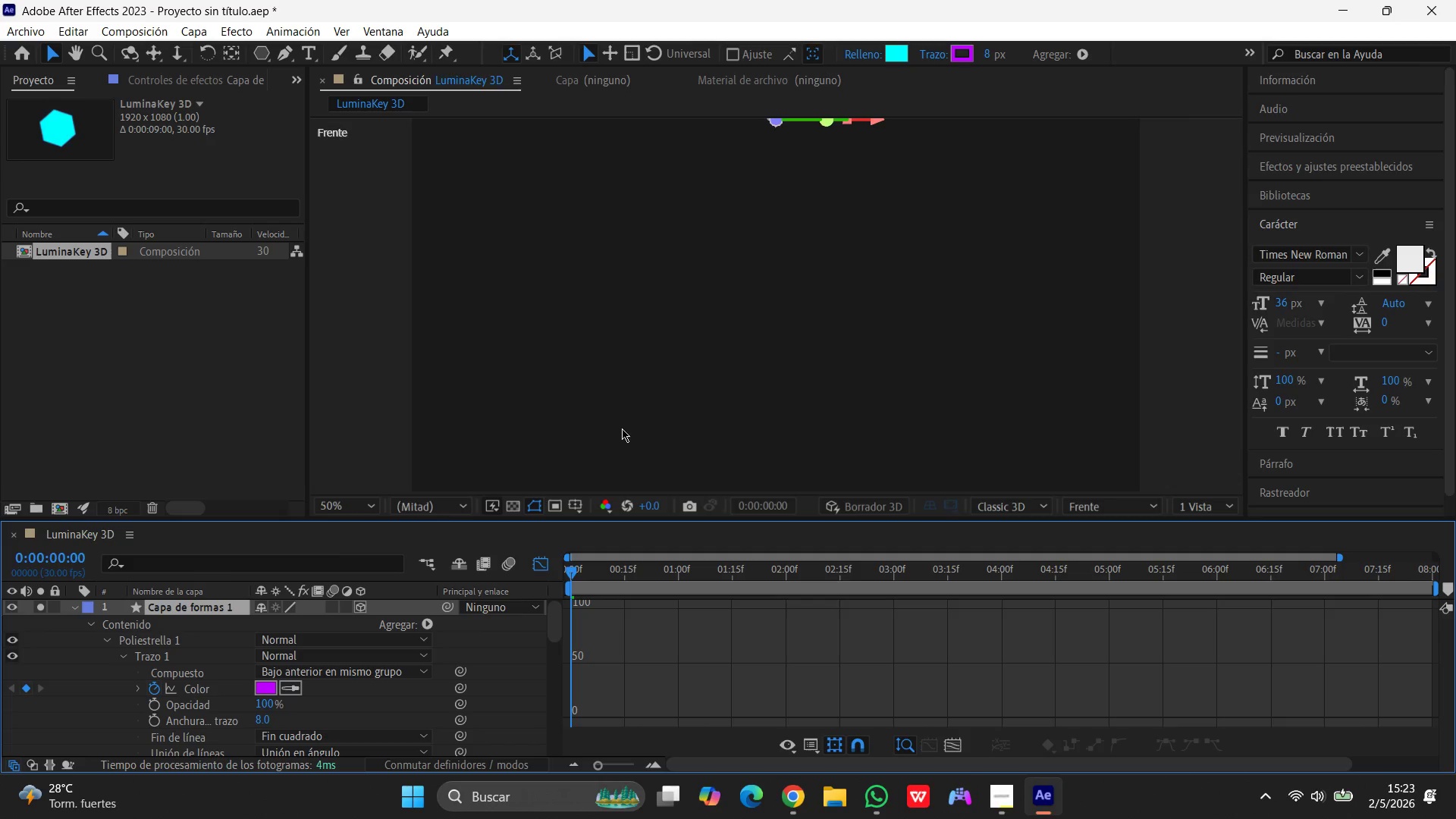 
scroll: coordinate [704, 428], scroll_direction: none, amount: 0.0
 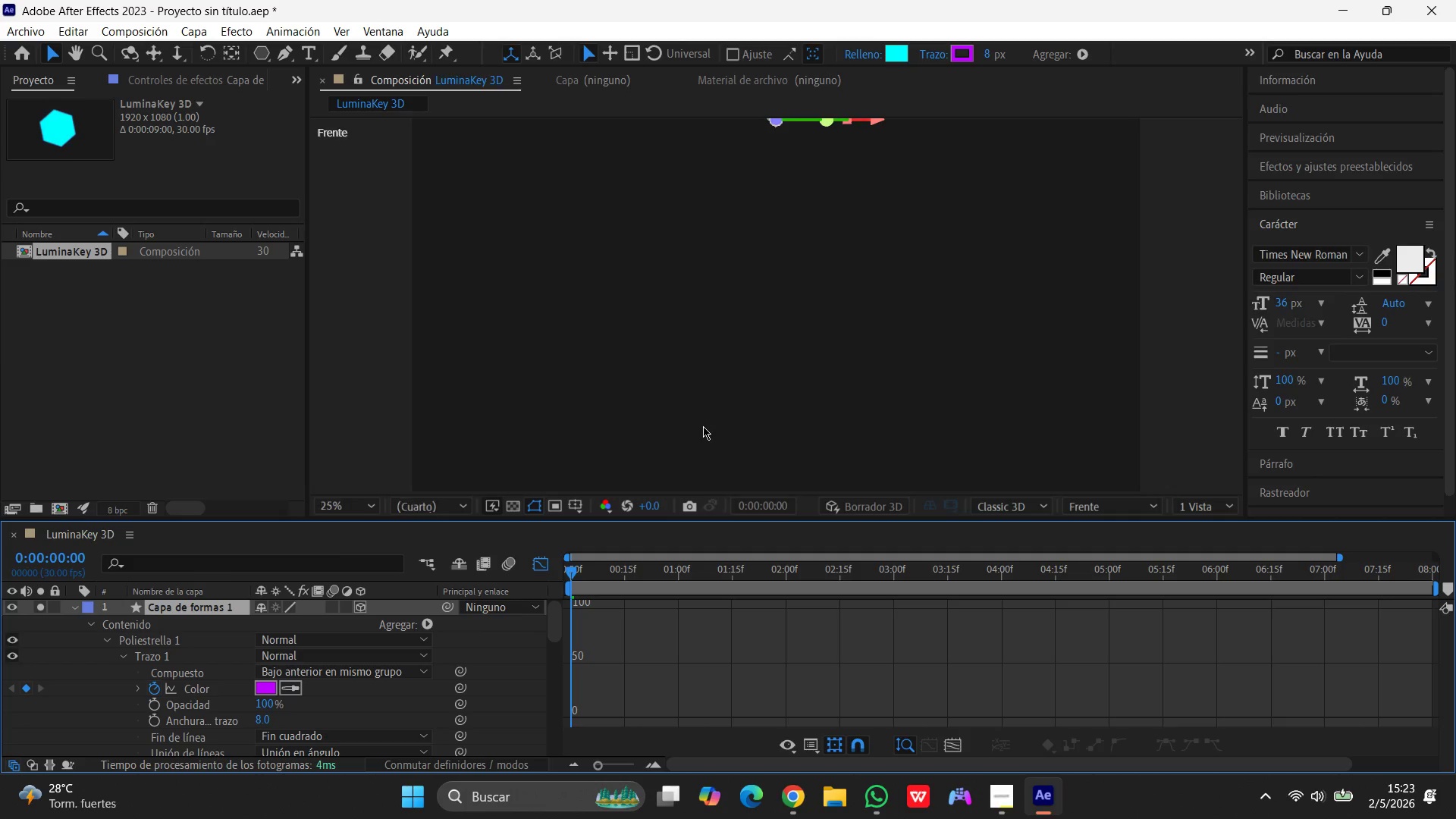 
scroll: coordinate [703, 426], scroll_direction: down, amount: 1.0
 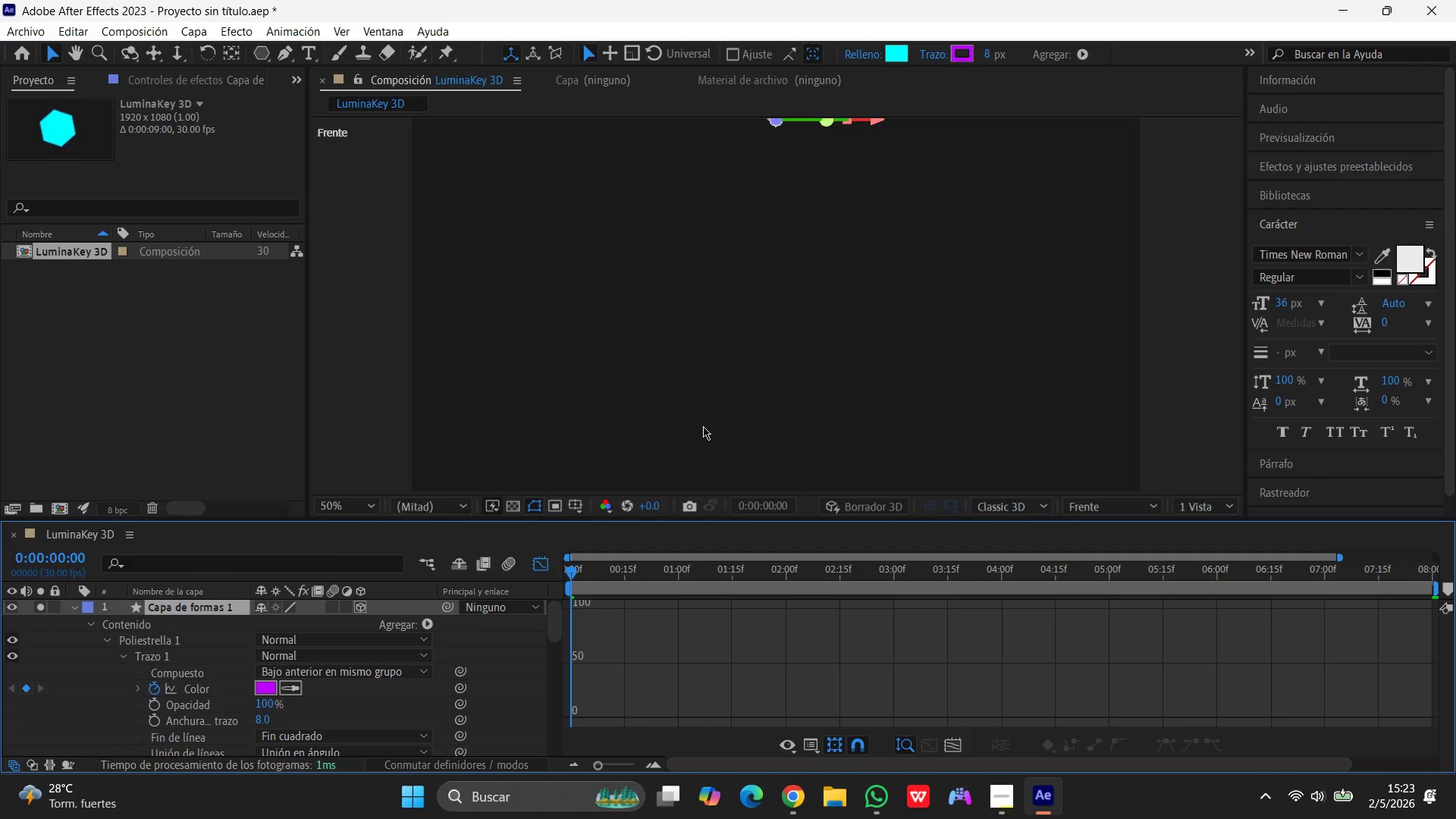 
scroll: coordinate [703, 426], scroll_direction: up, amount: 1.0
 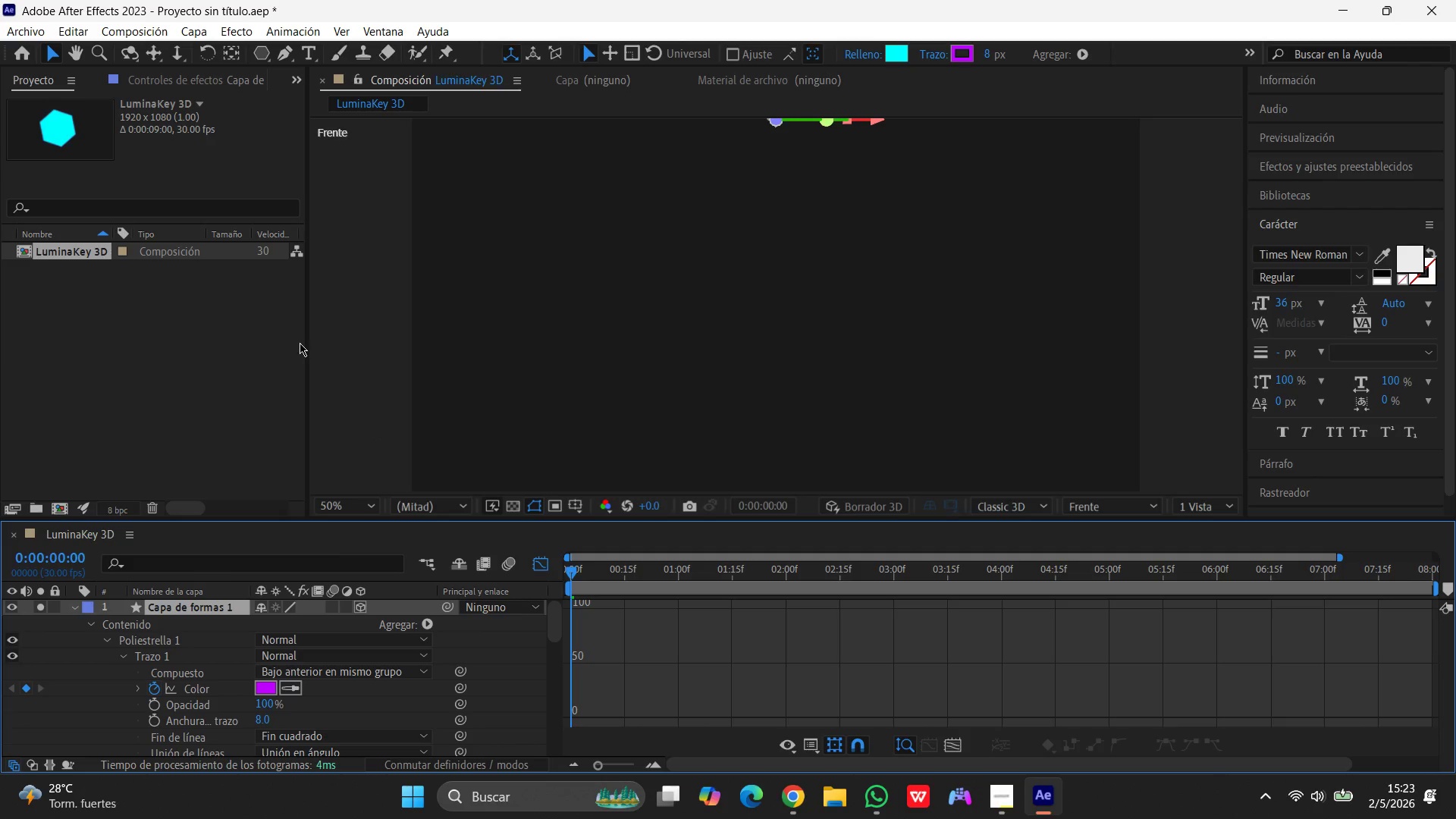 
wait(5.96)
 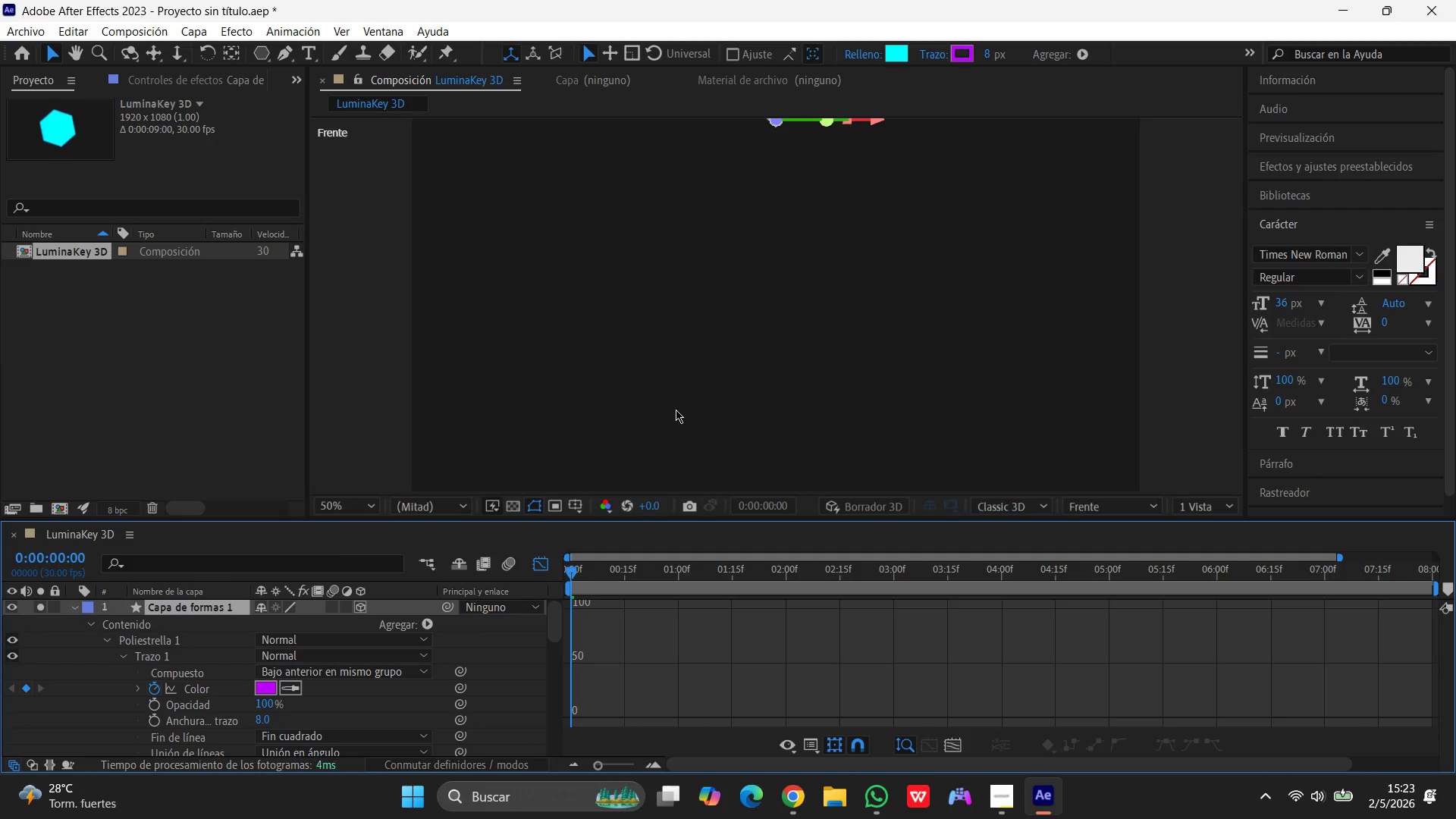 
left_click([196, 30])
 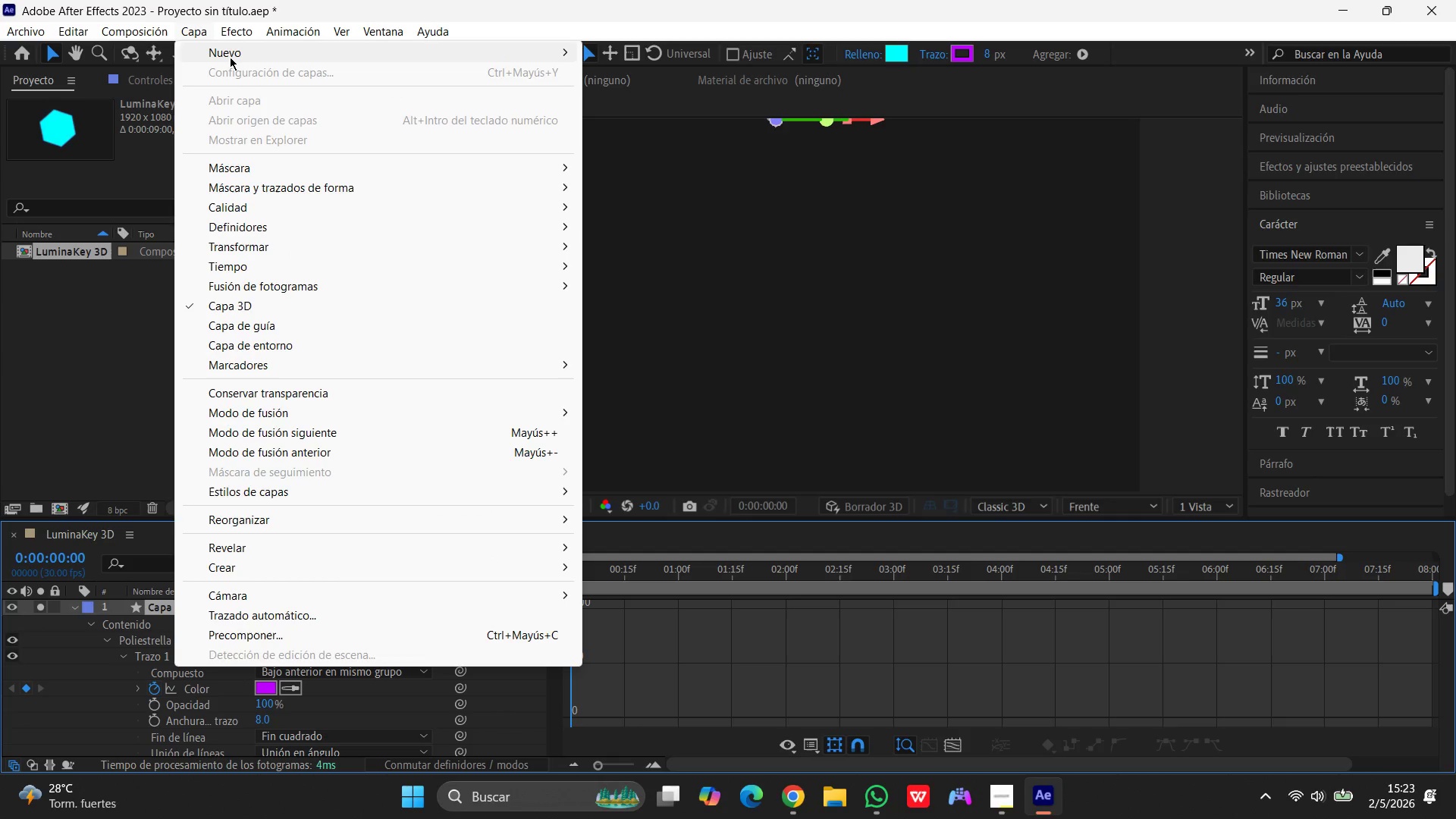 
left_click([230, 55])
 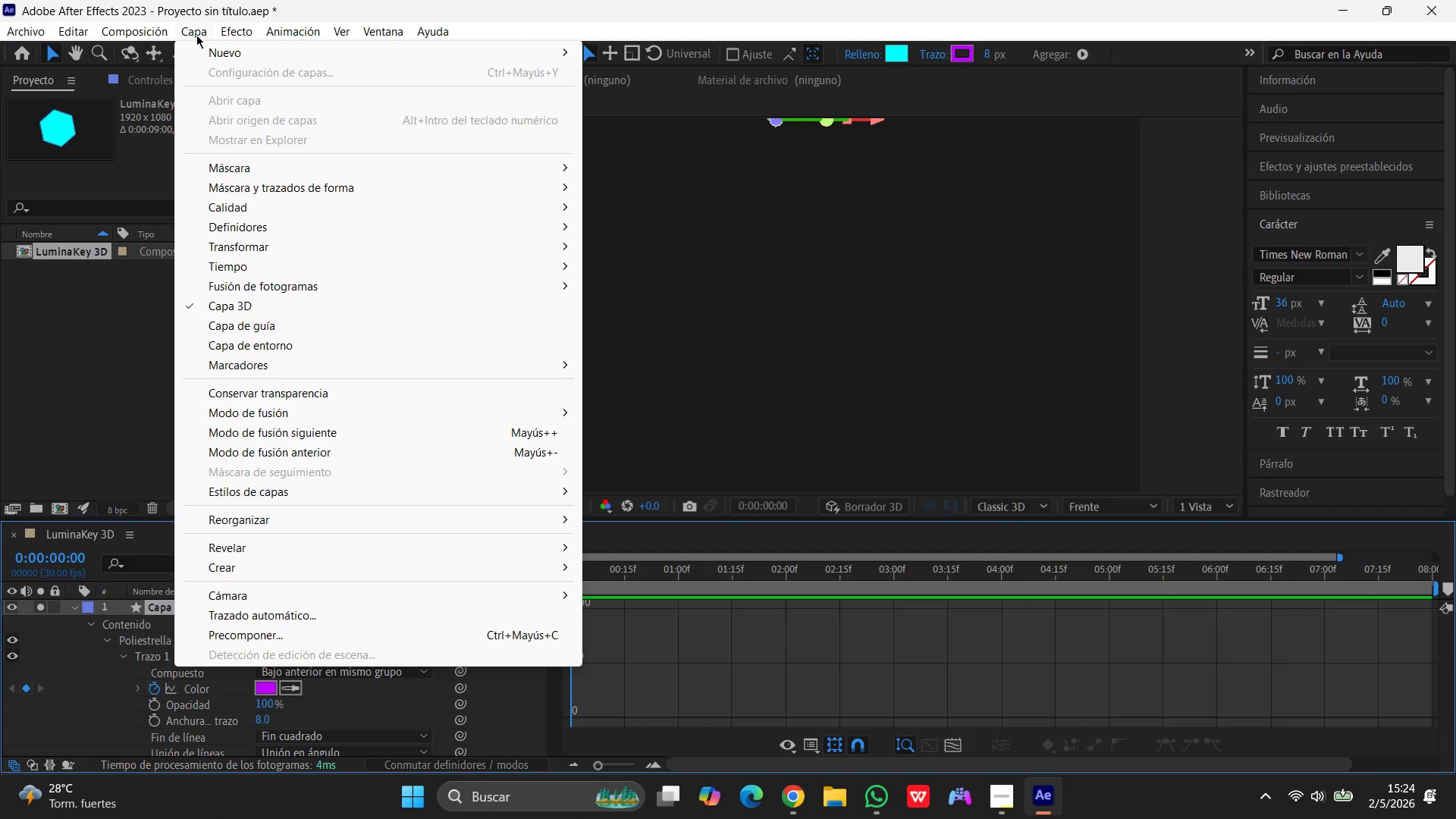 
wait(49.44)
 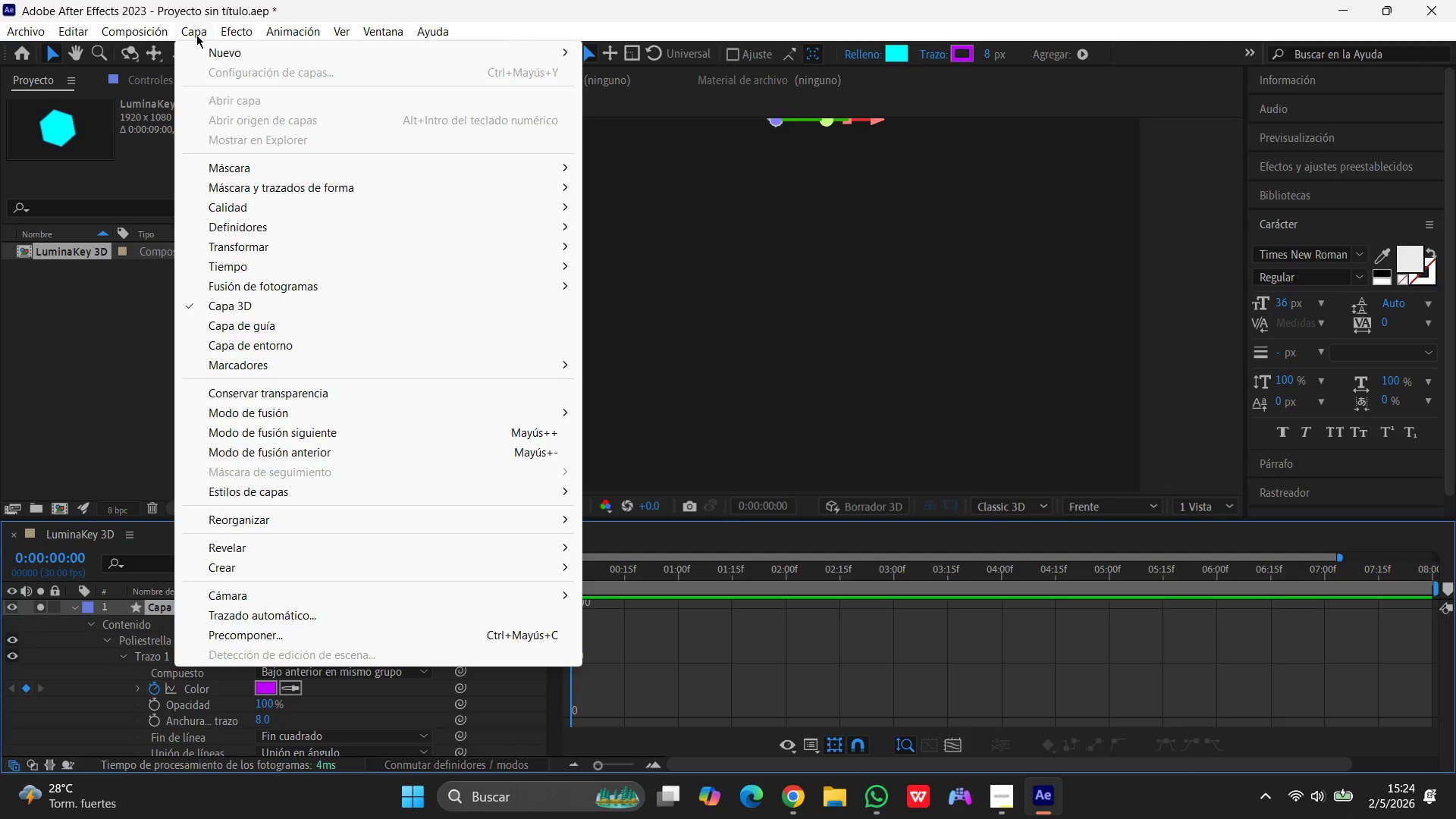 
left_click([215, 46])
 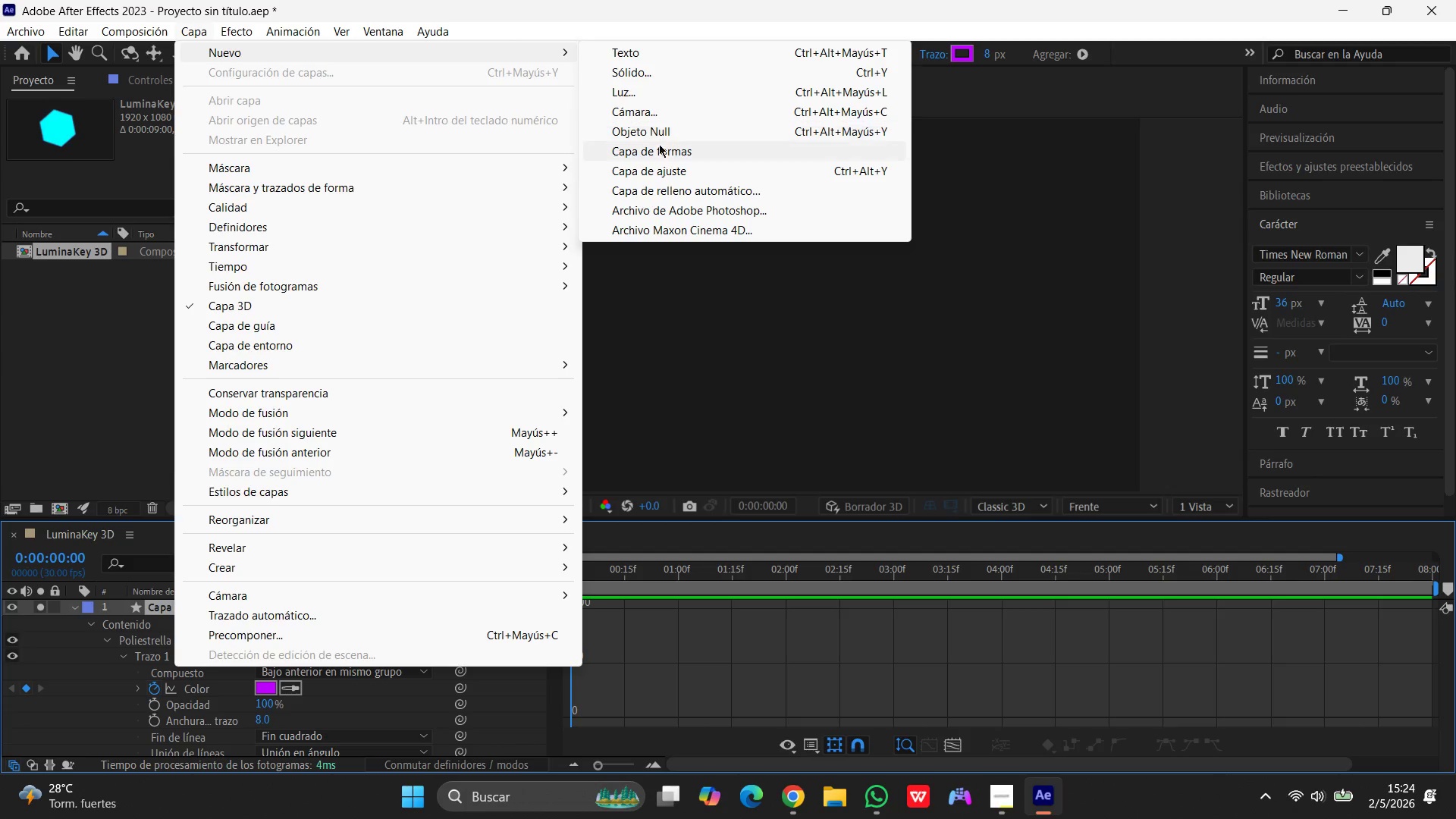 
left_click([655, 149])
 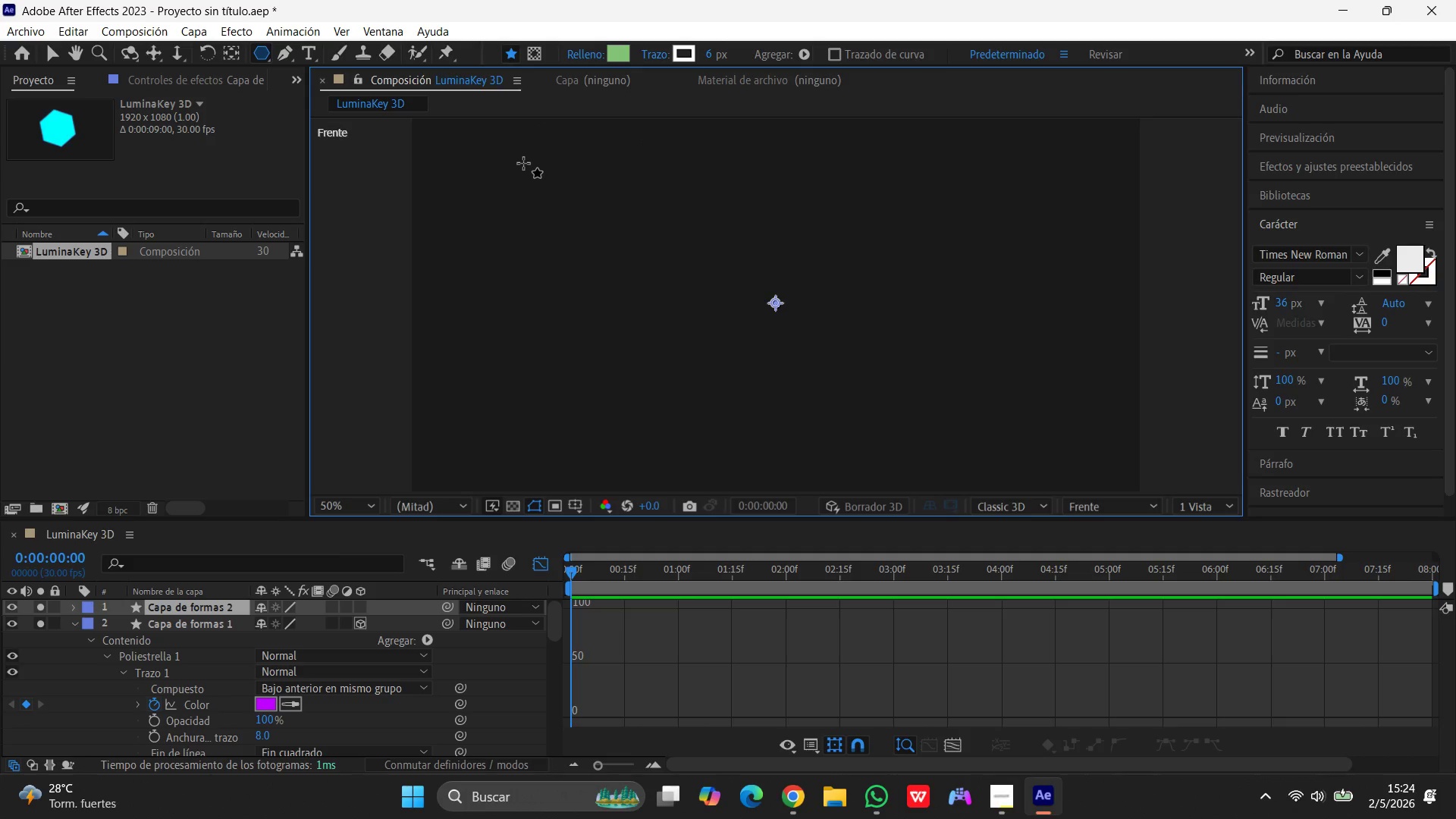 
wait(16.09)
 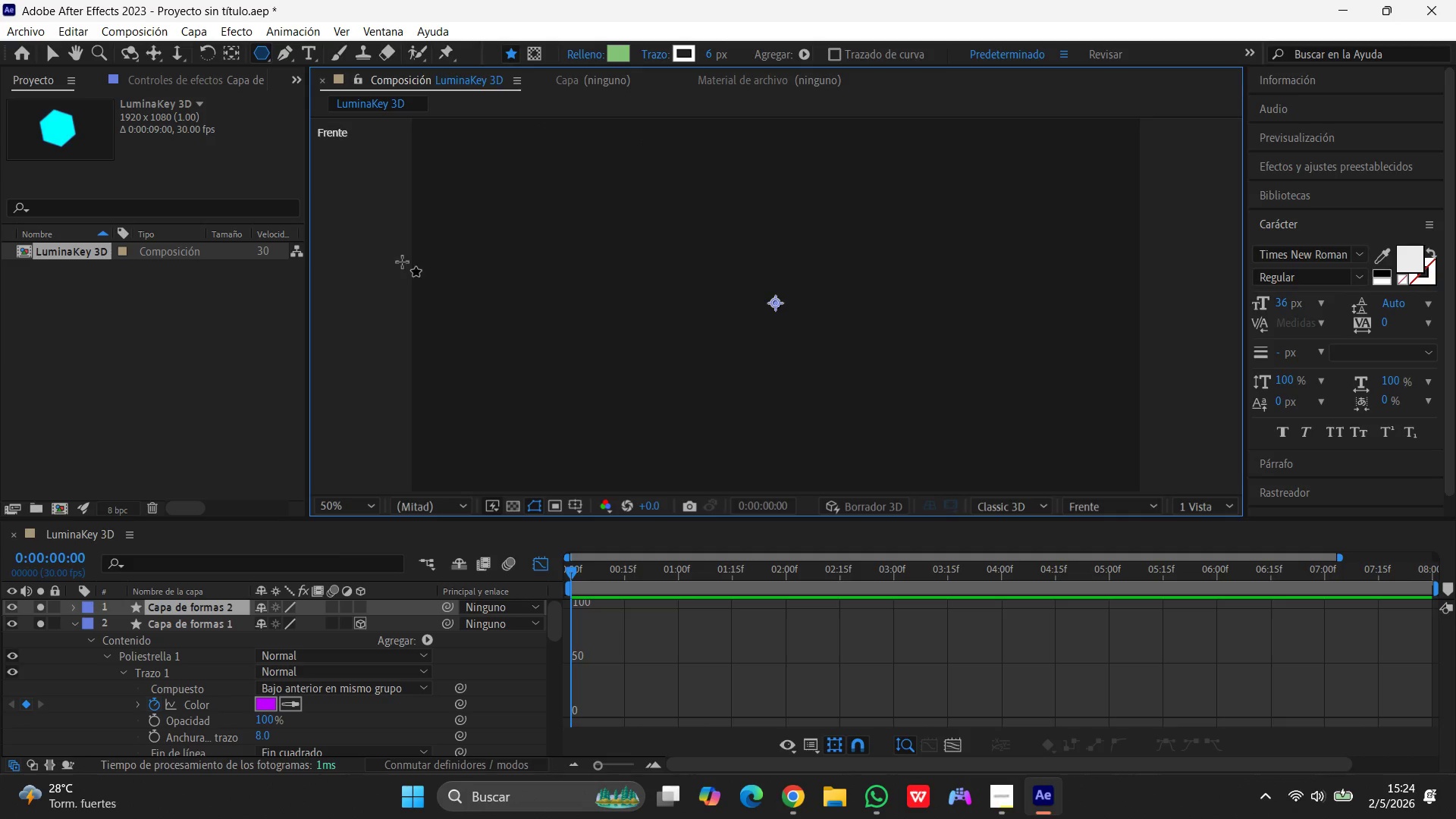 
key(Control+Z)
 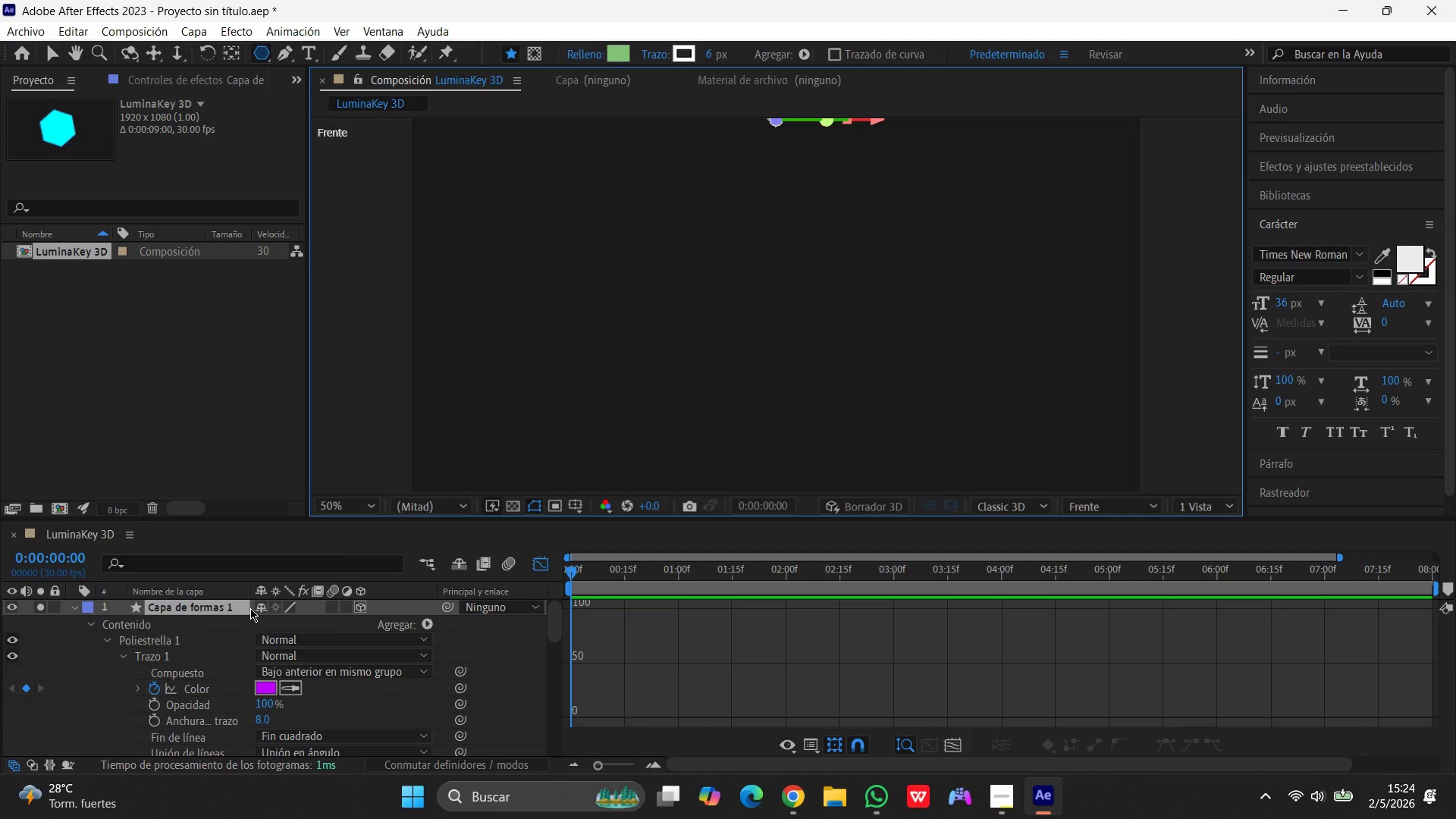 
key(Control+Z)
 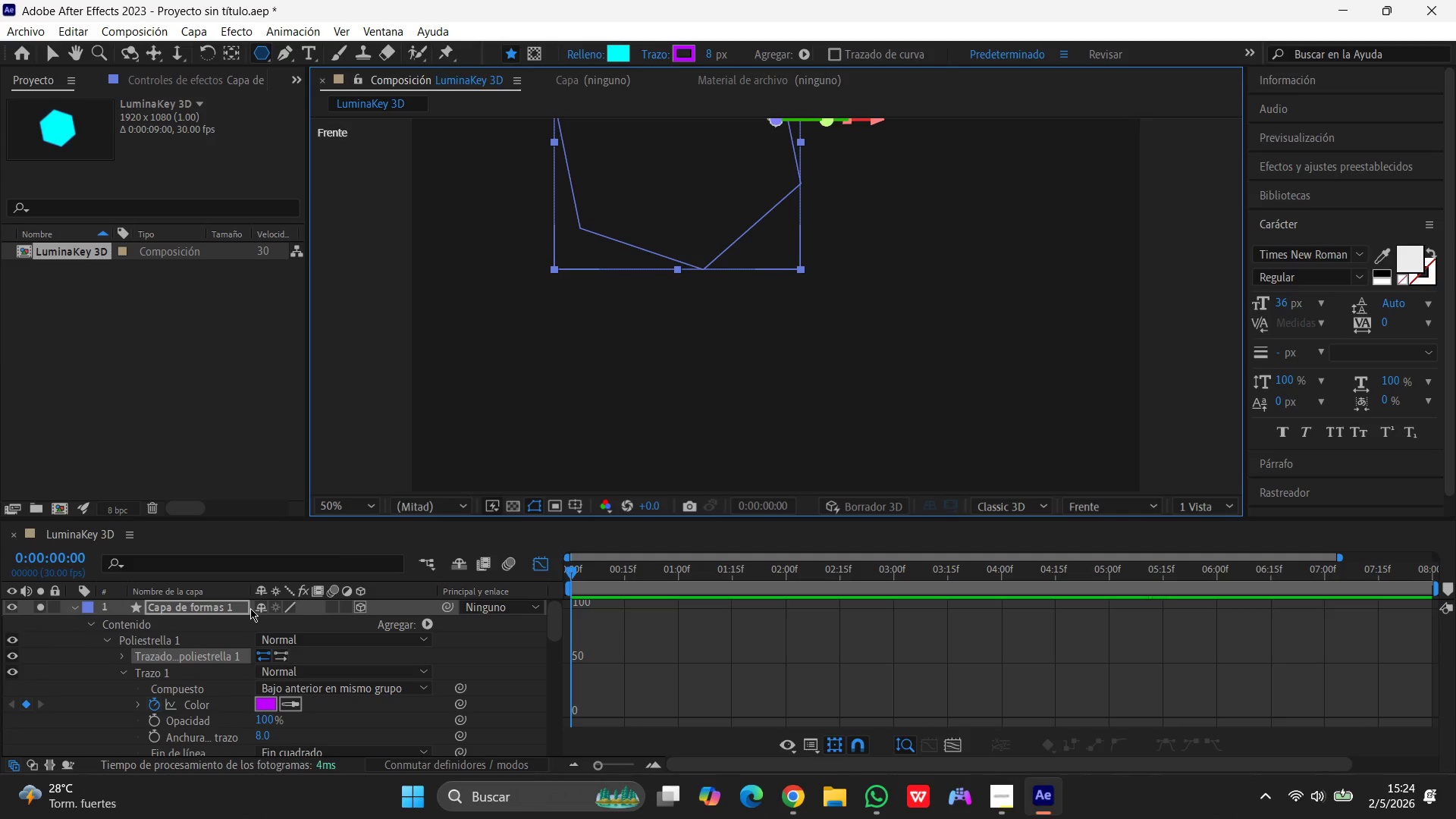 
key(Control+Z)
 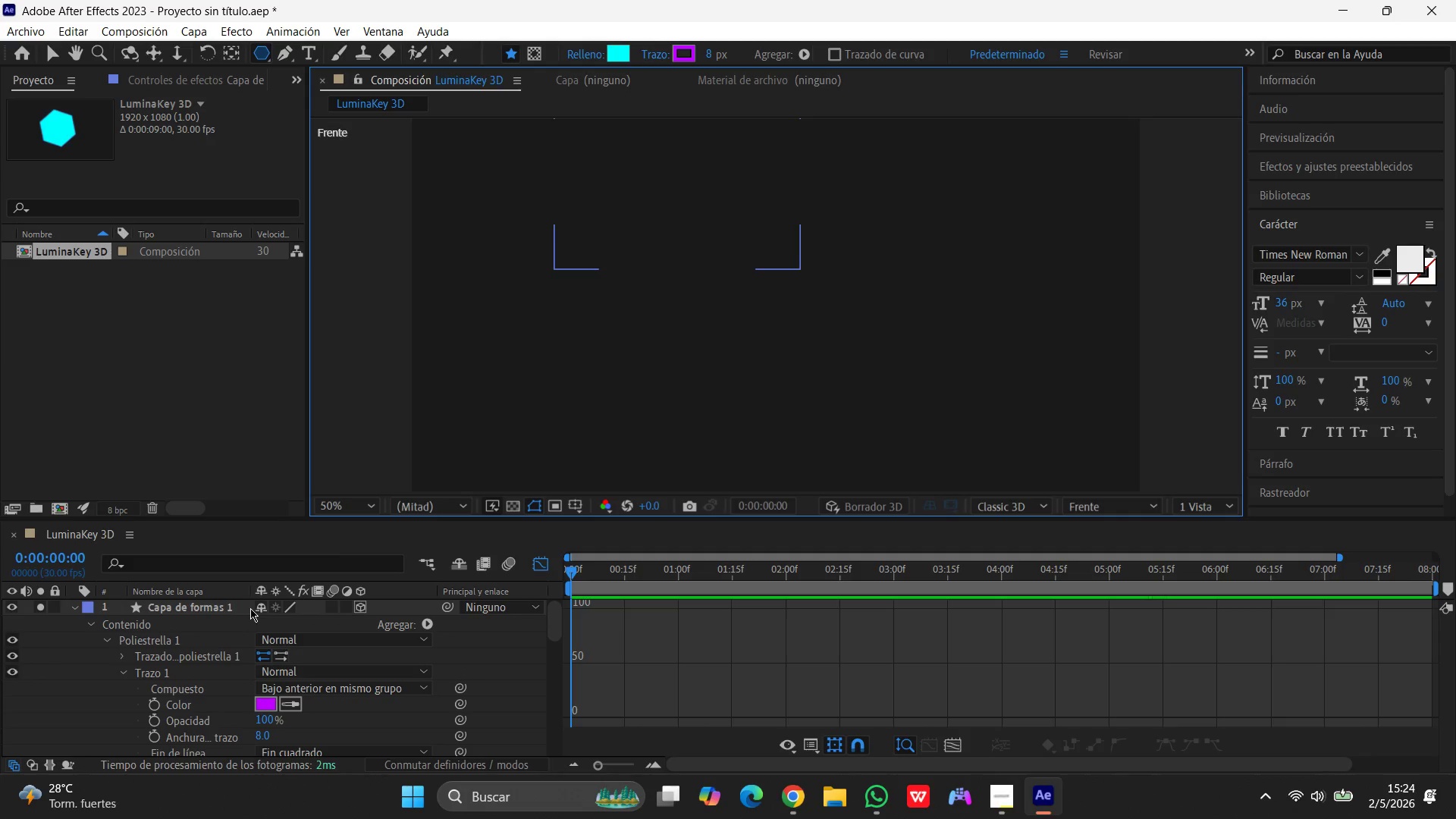 
key(Control+Z)
 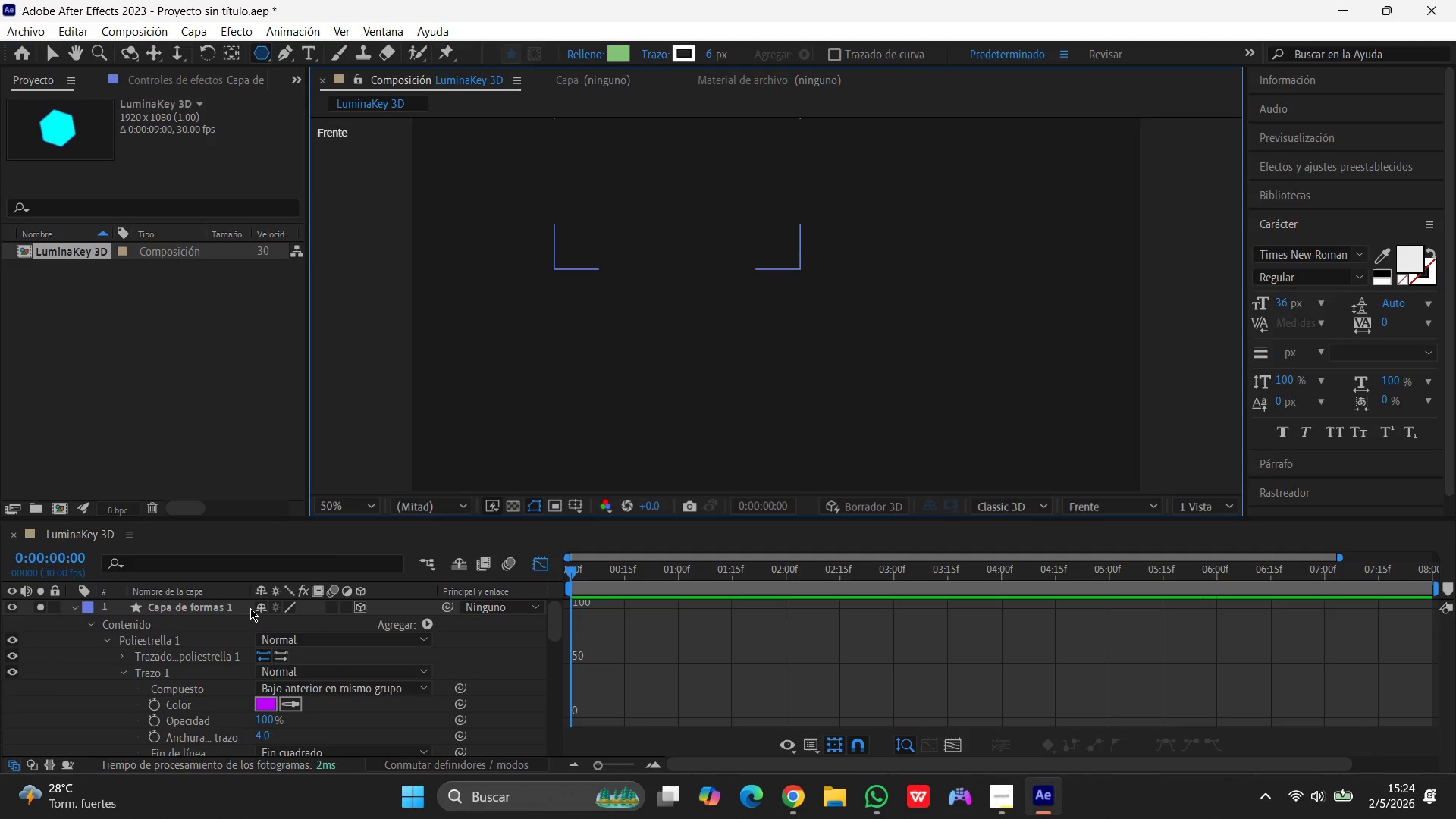 
key(Control+Z)
 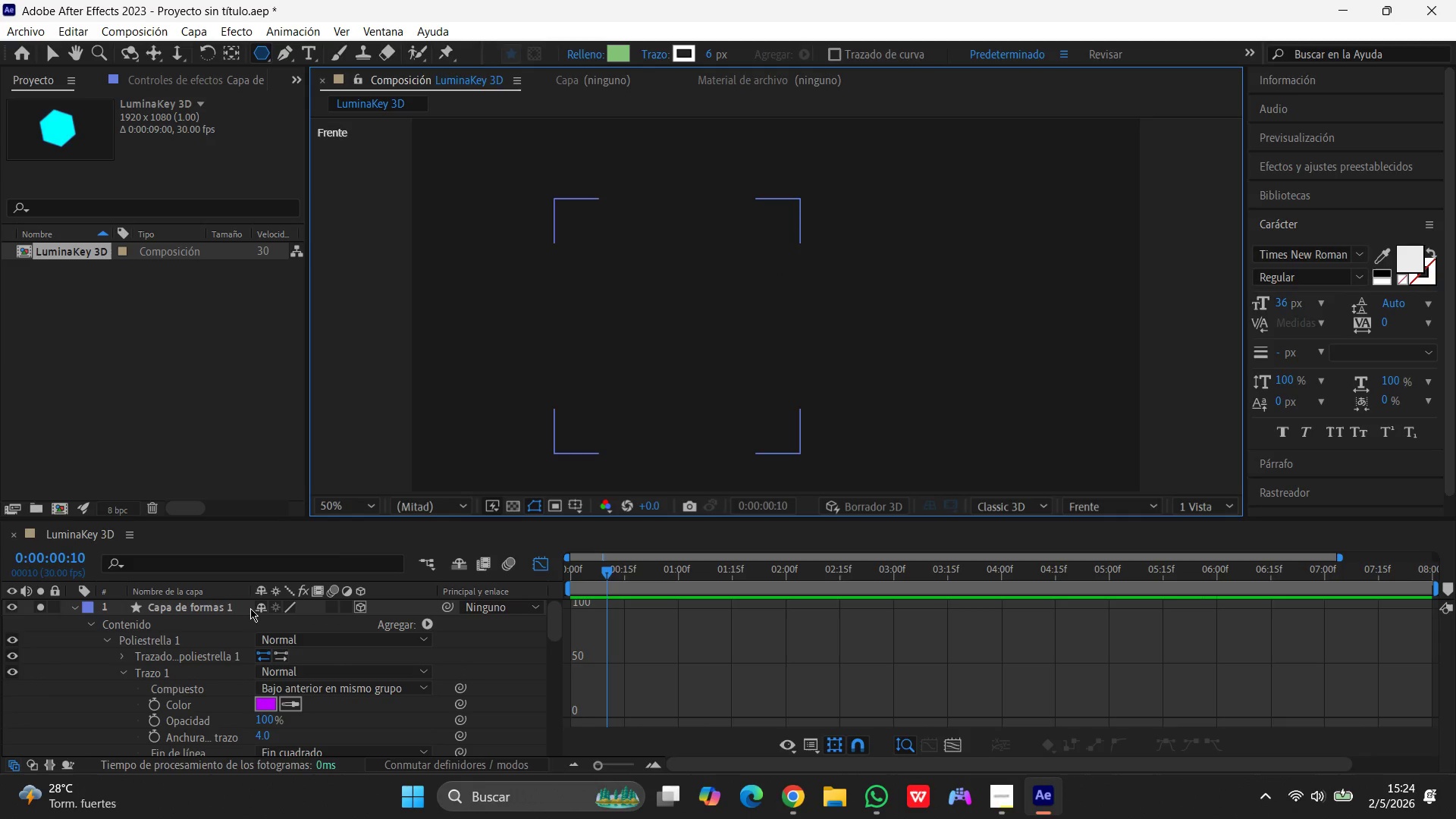 
key(Control+Z)
 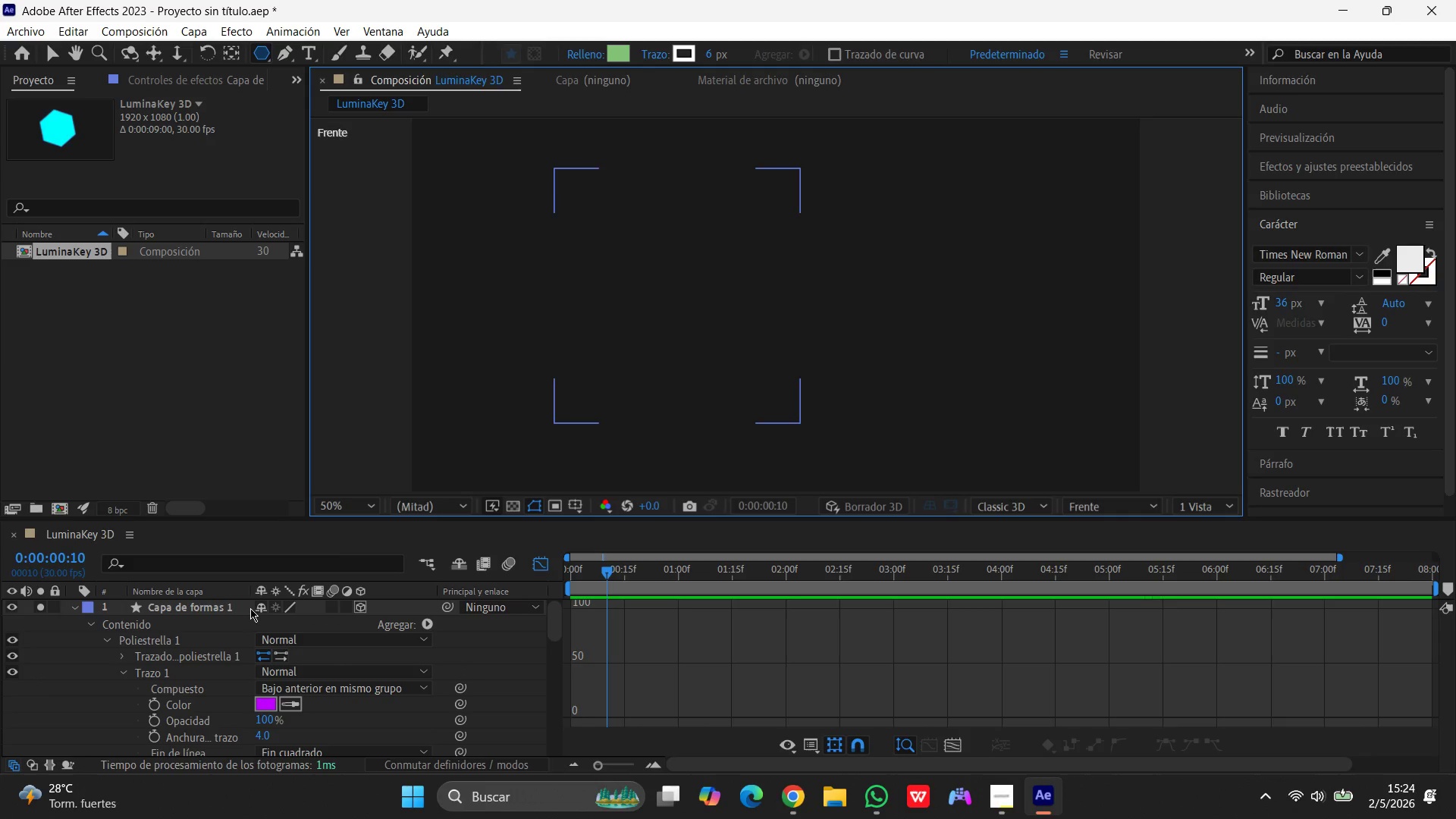 
key(Control+Z)
 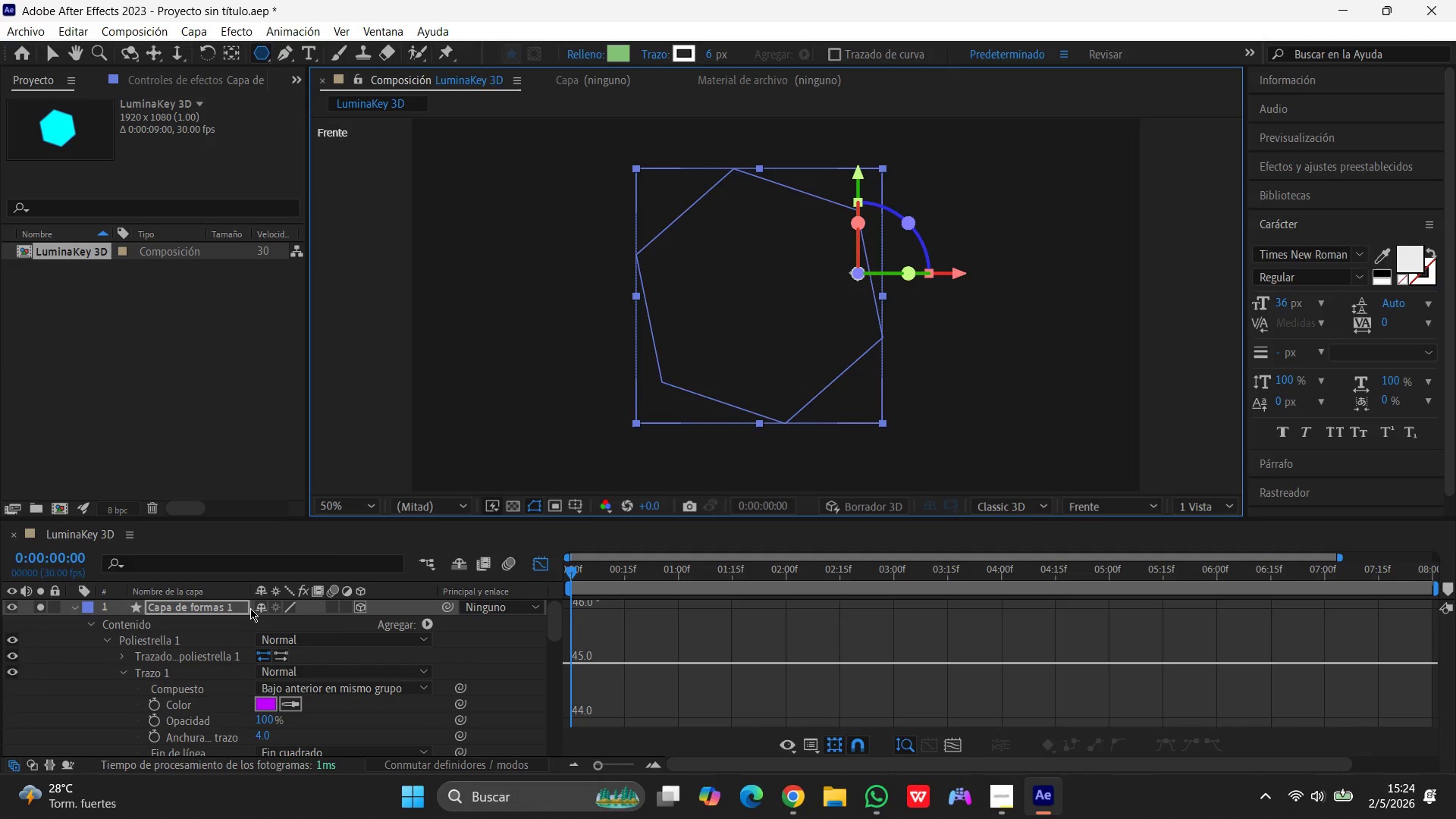 
key(Control+Z)
 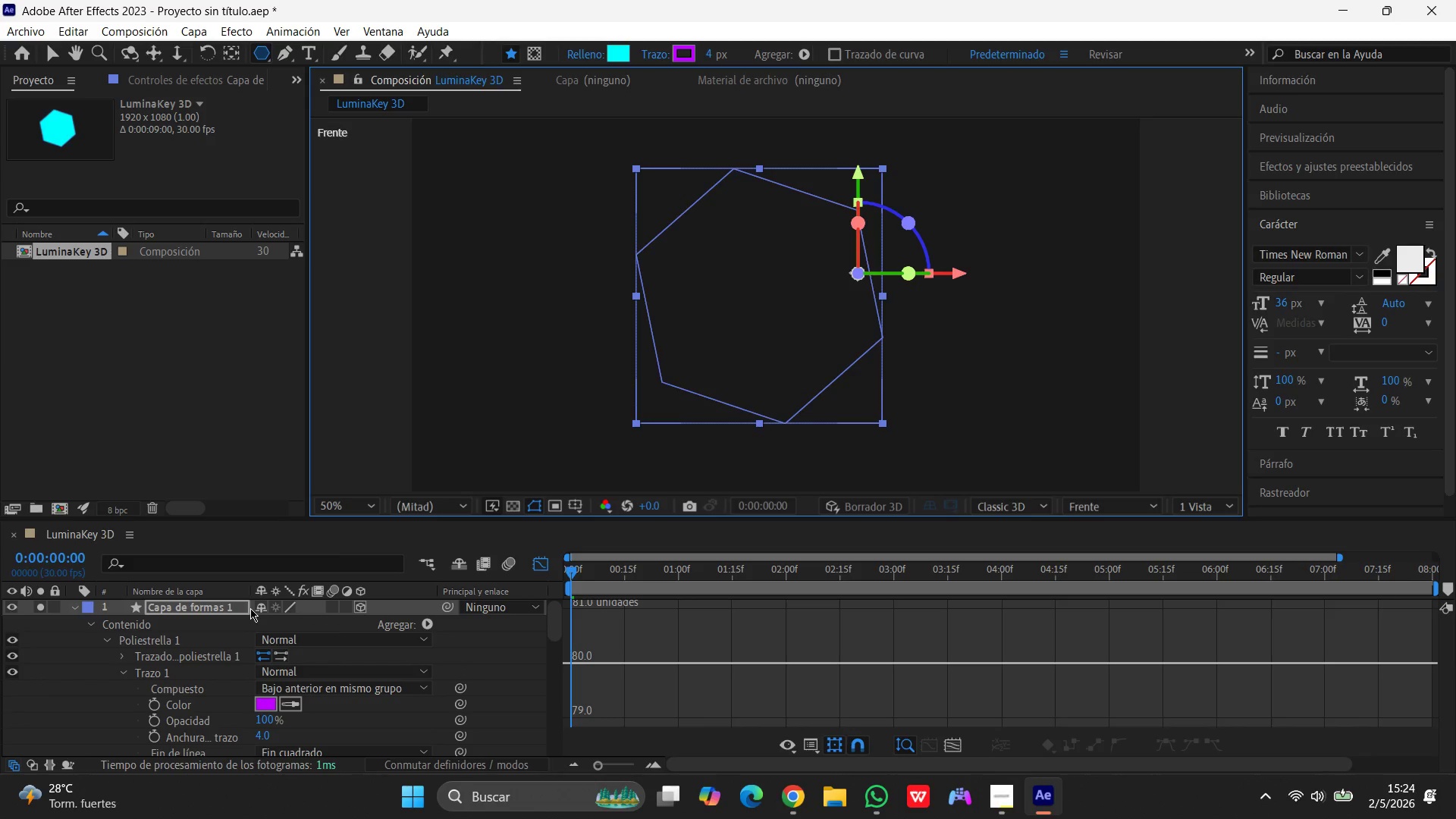 
key(Control+Z)
 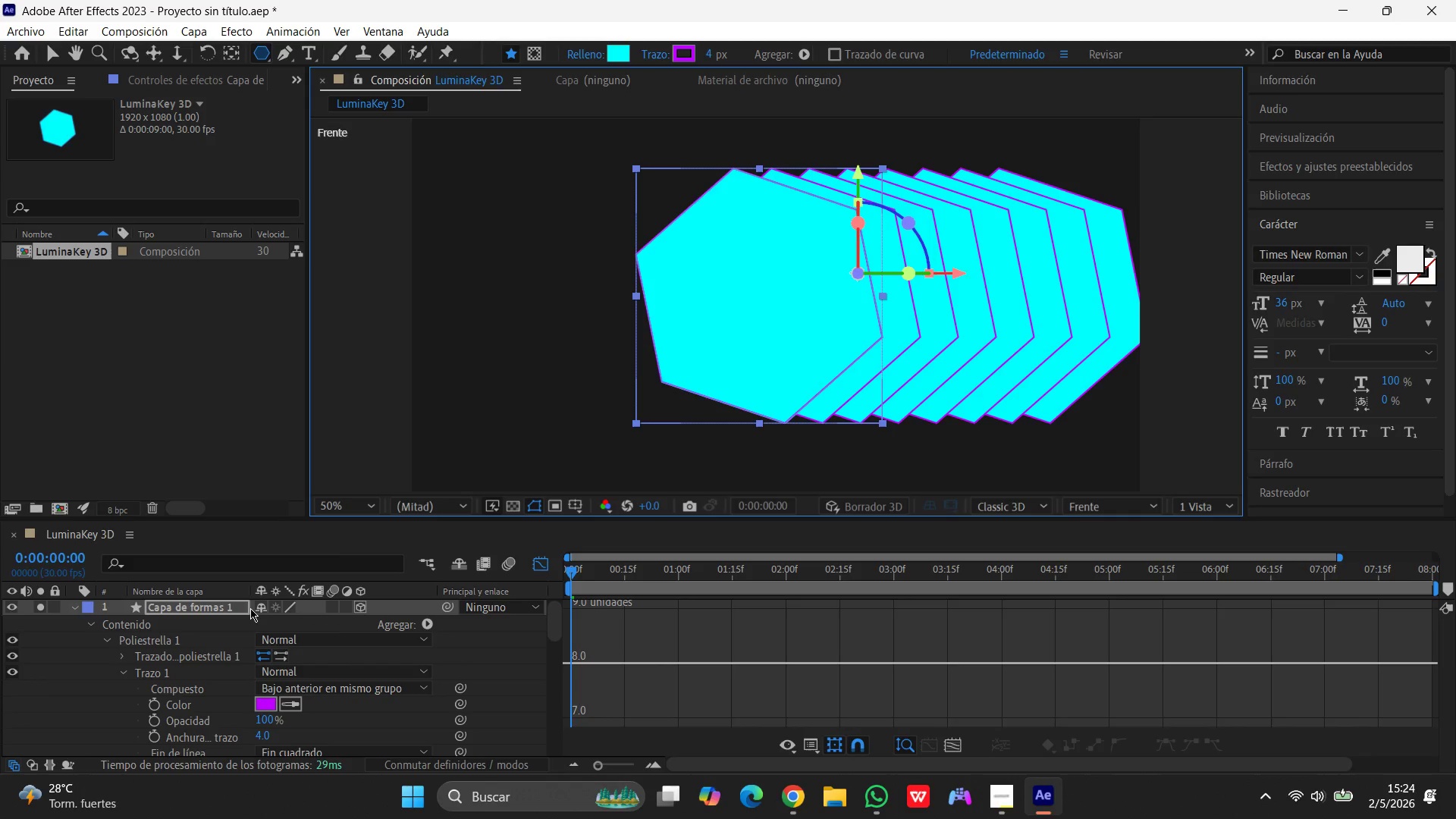 
key(Control+Z)
 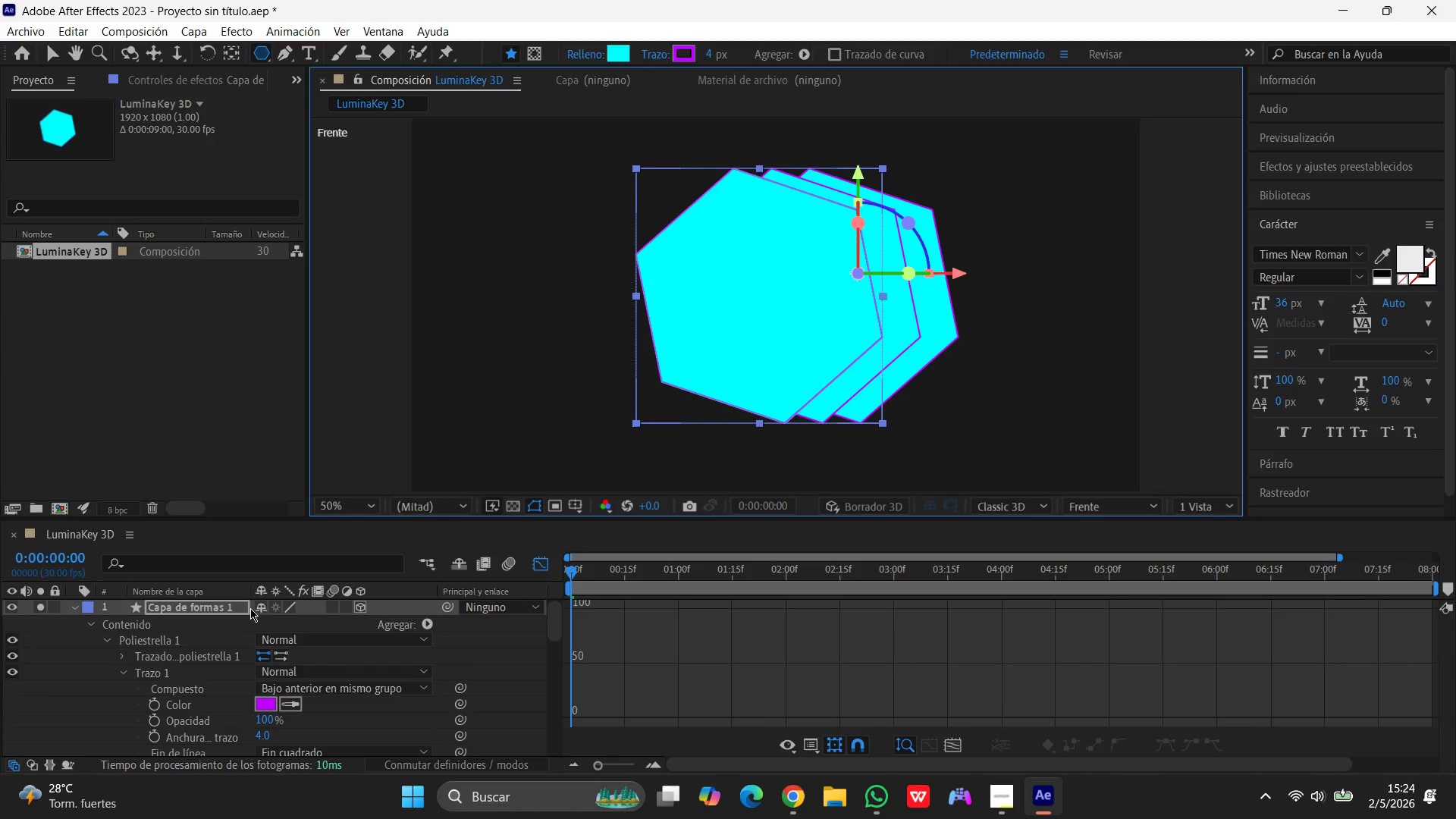 
key(Control+Z)
 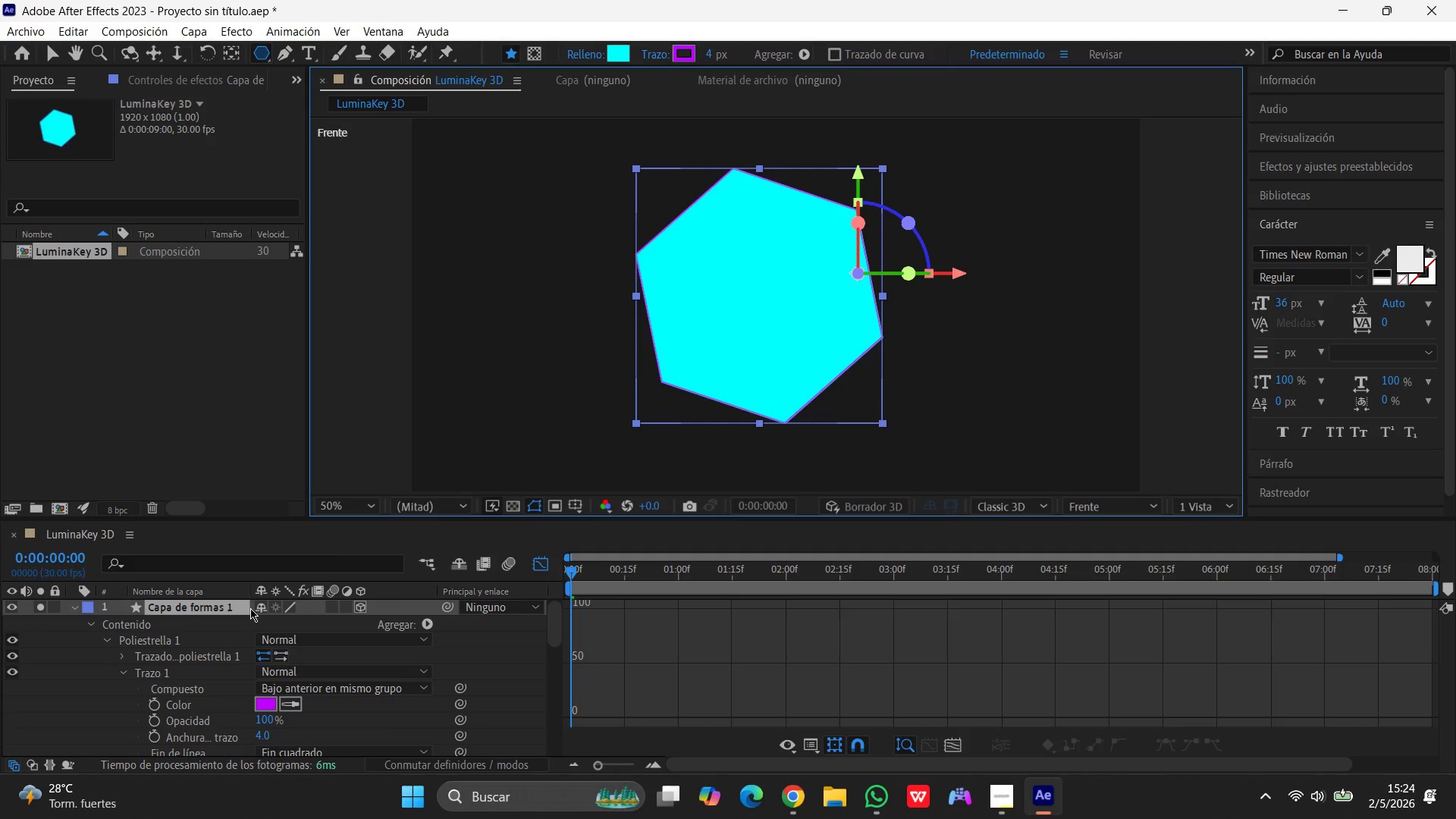 
key(Control+Z)
 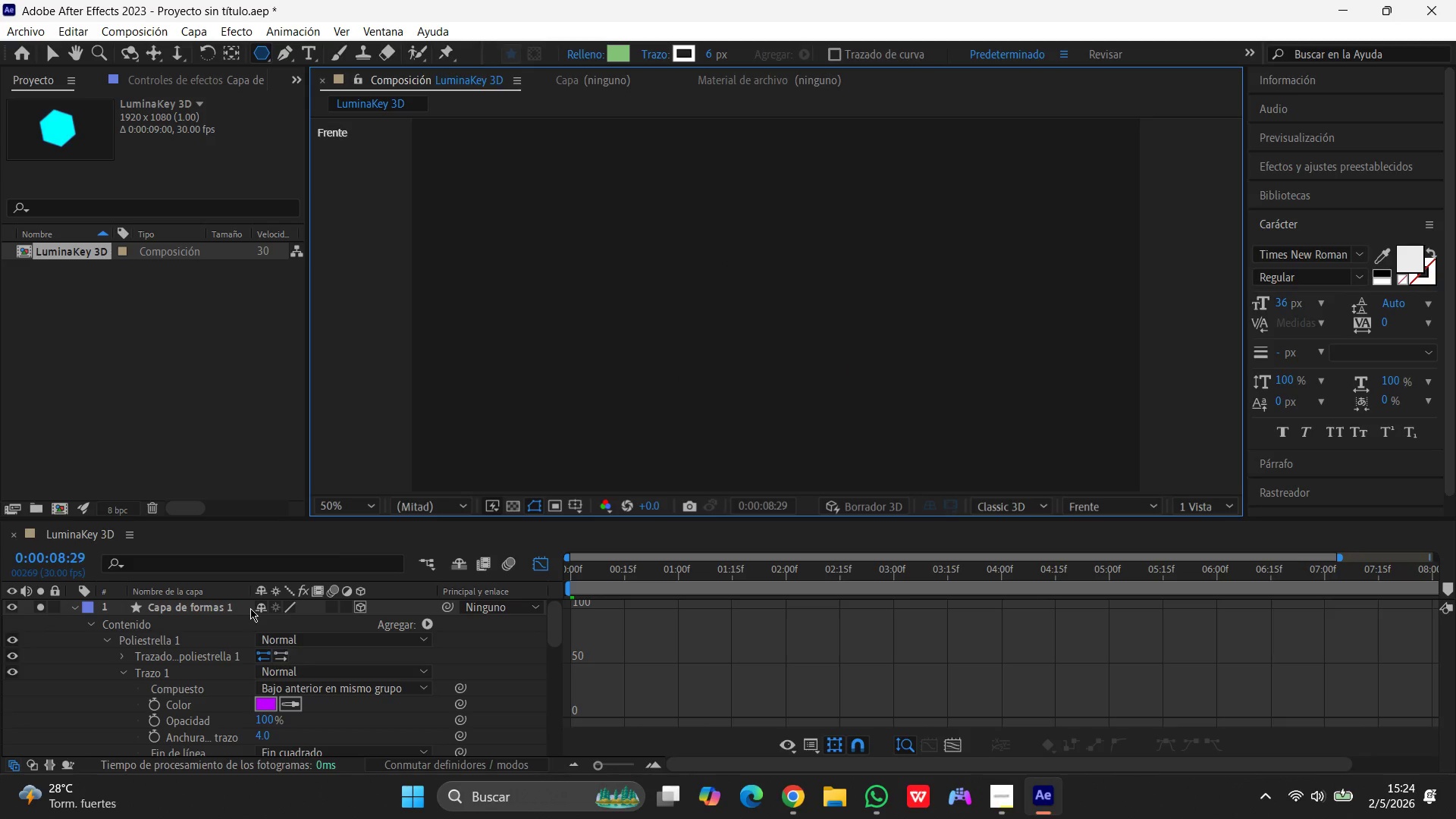 
key(Control+Z)
 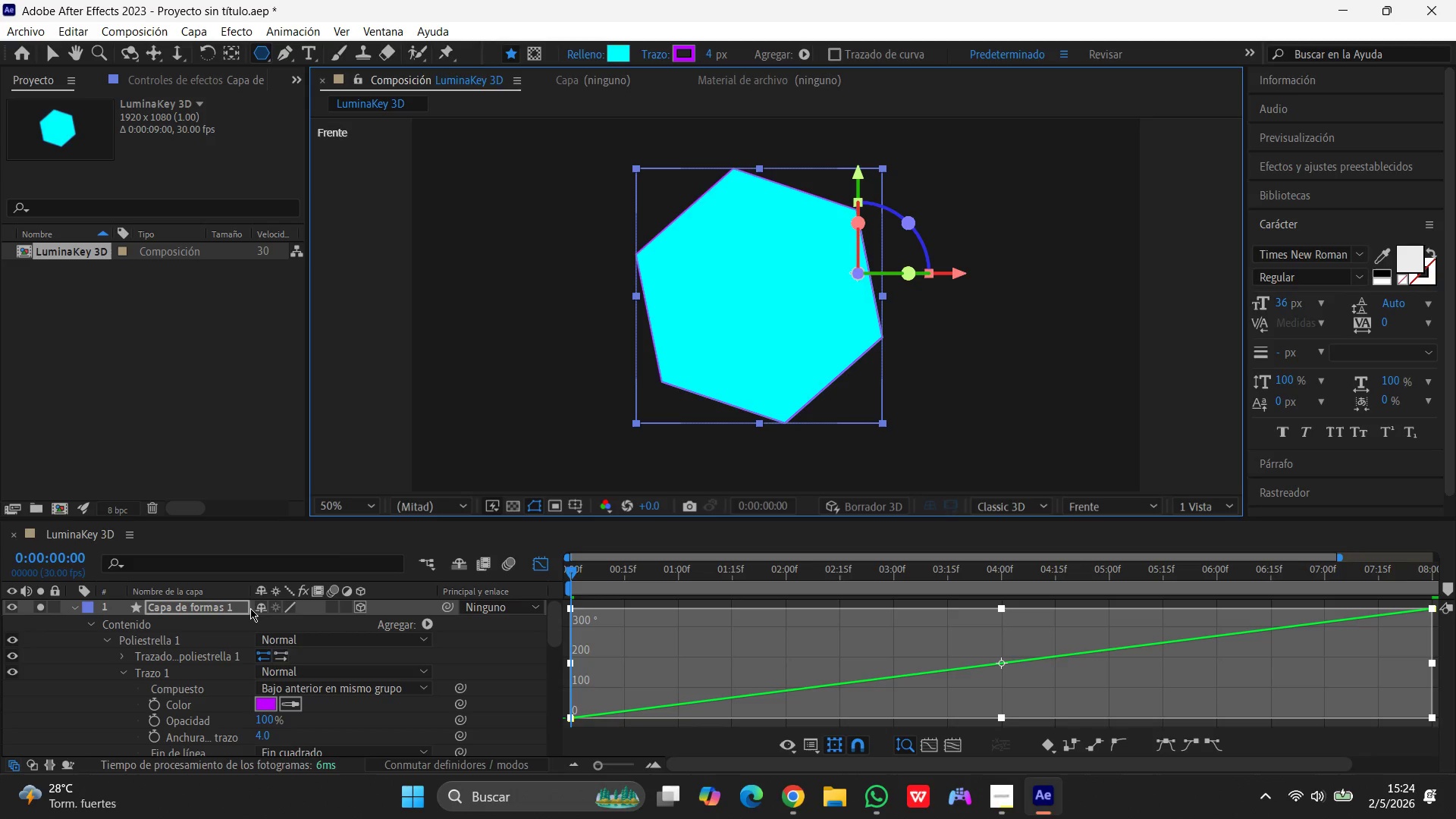 
key(Control+Z)
 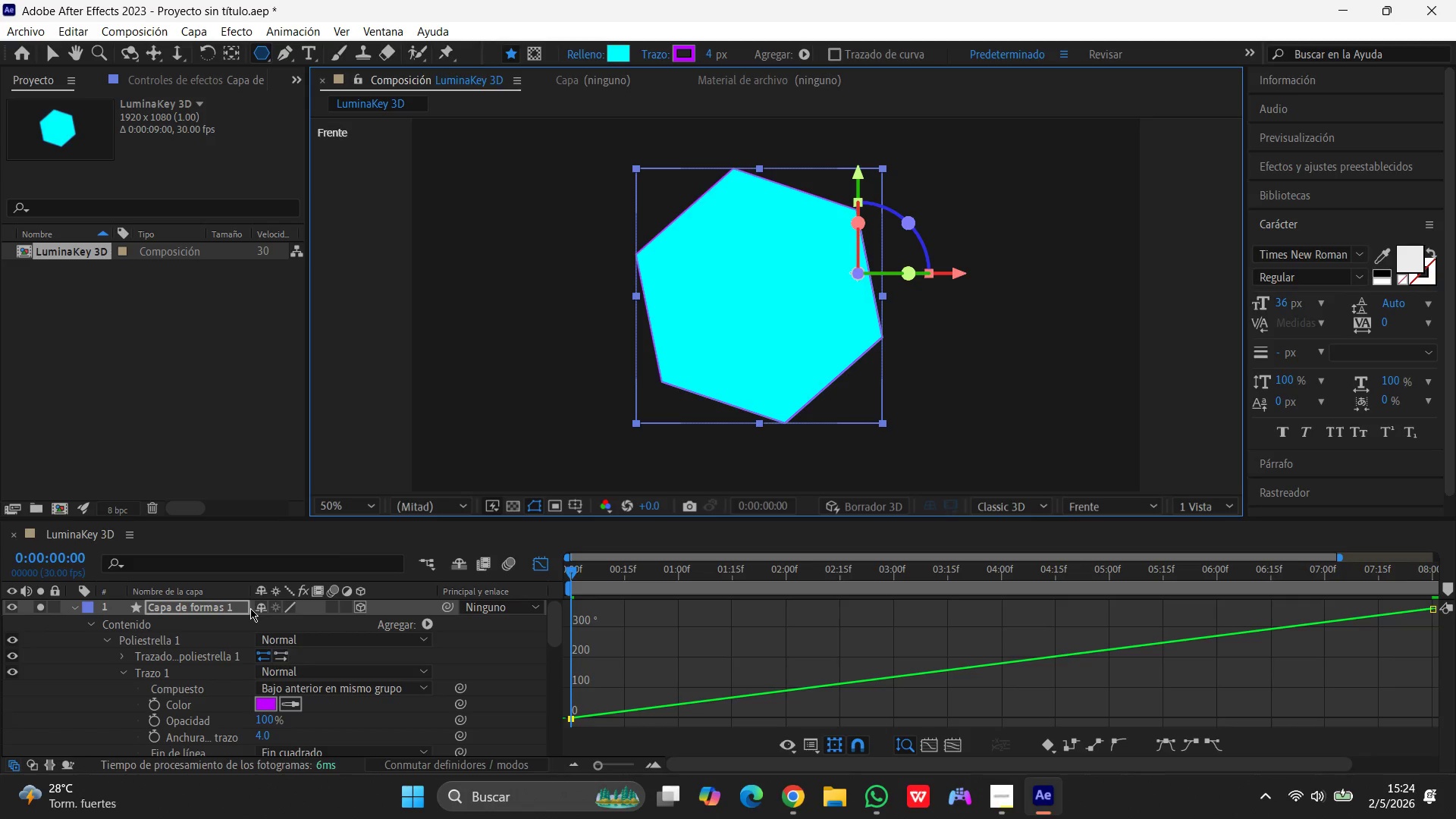 
key(Control+Z)
 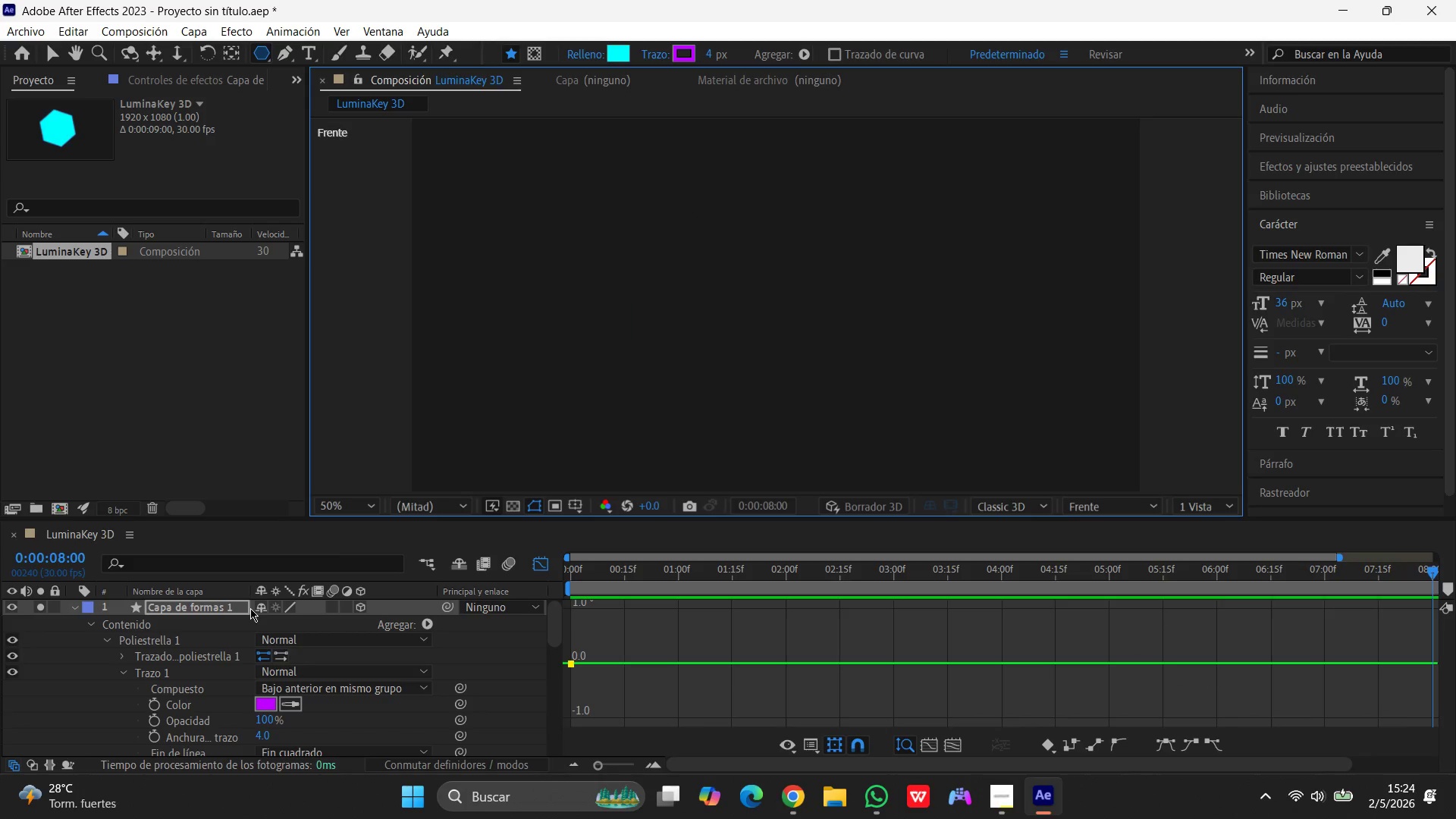 
key(Control+Z)
 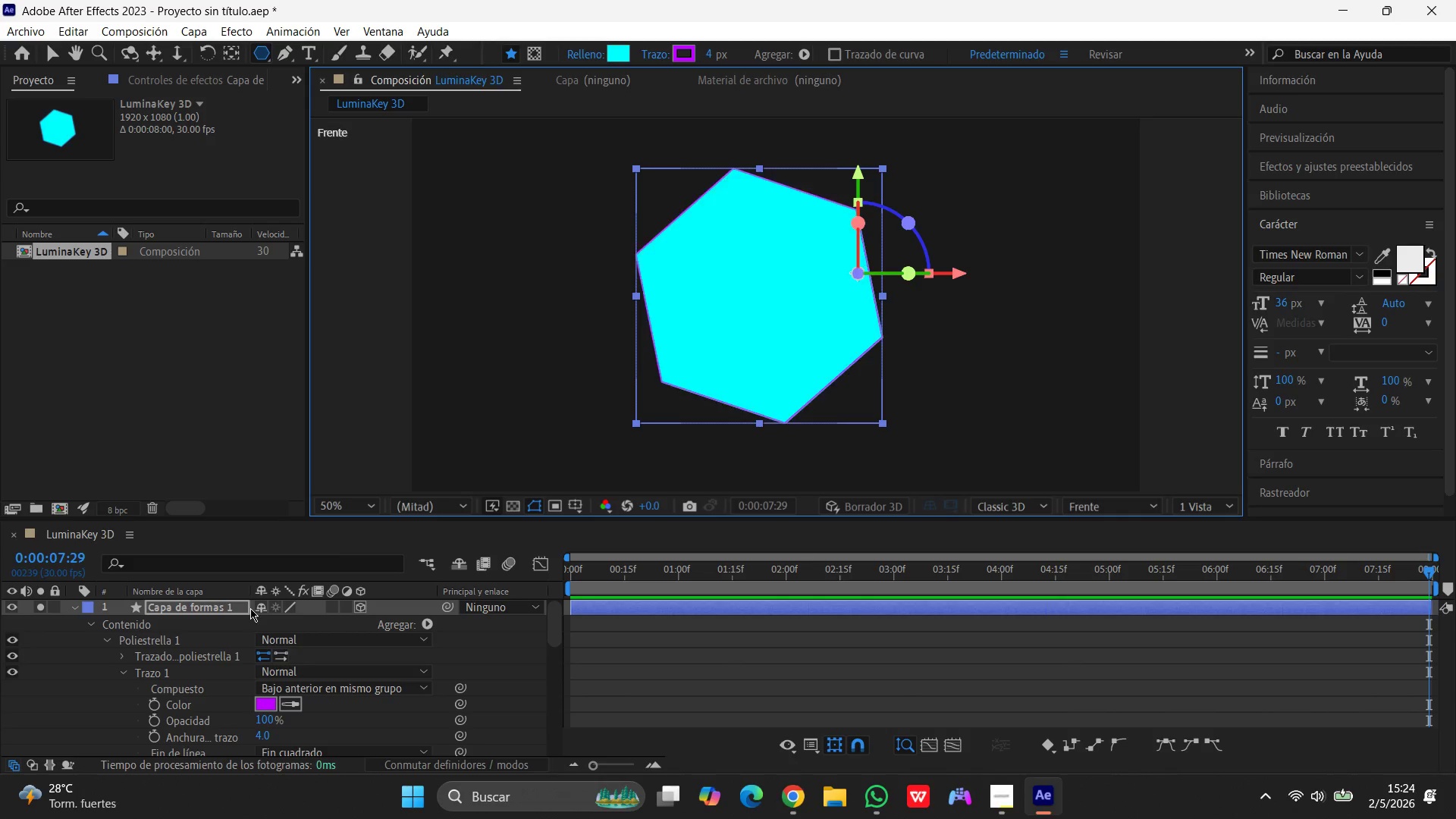 
key(Control+Z)
 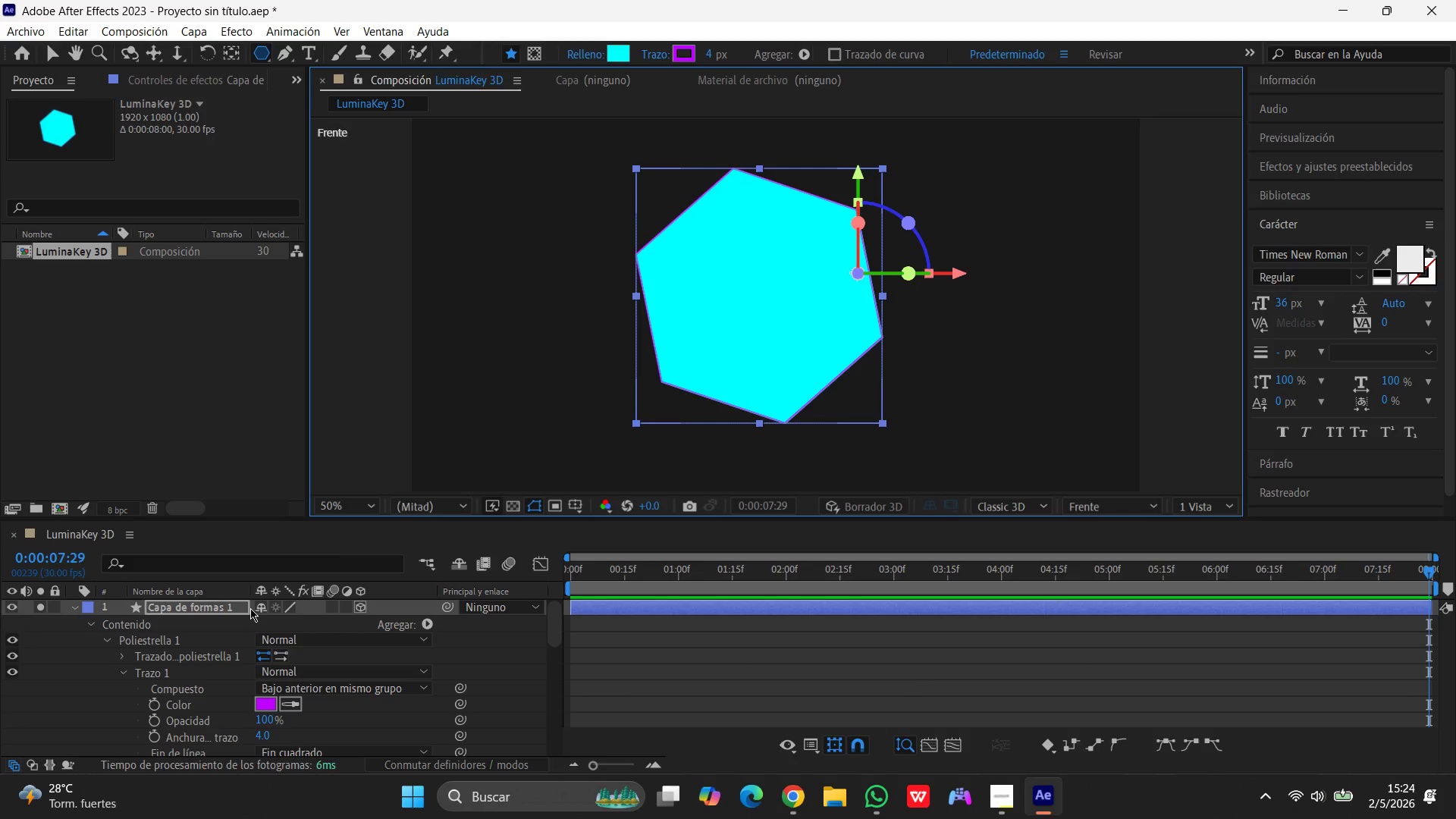 
key(Control+Z)
 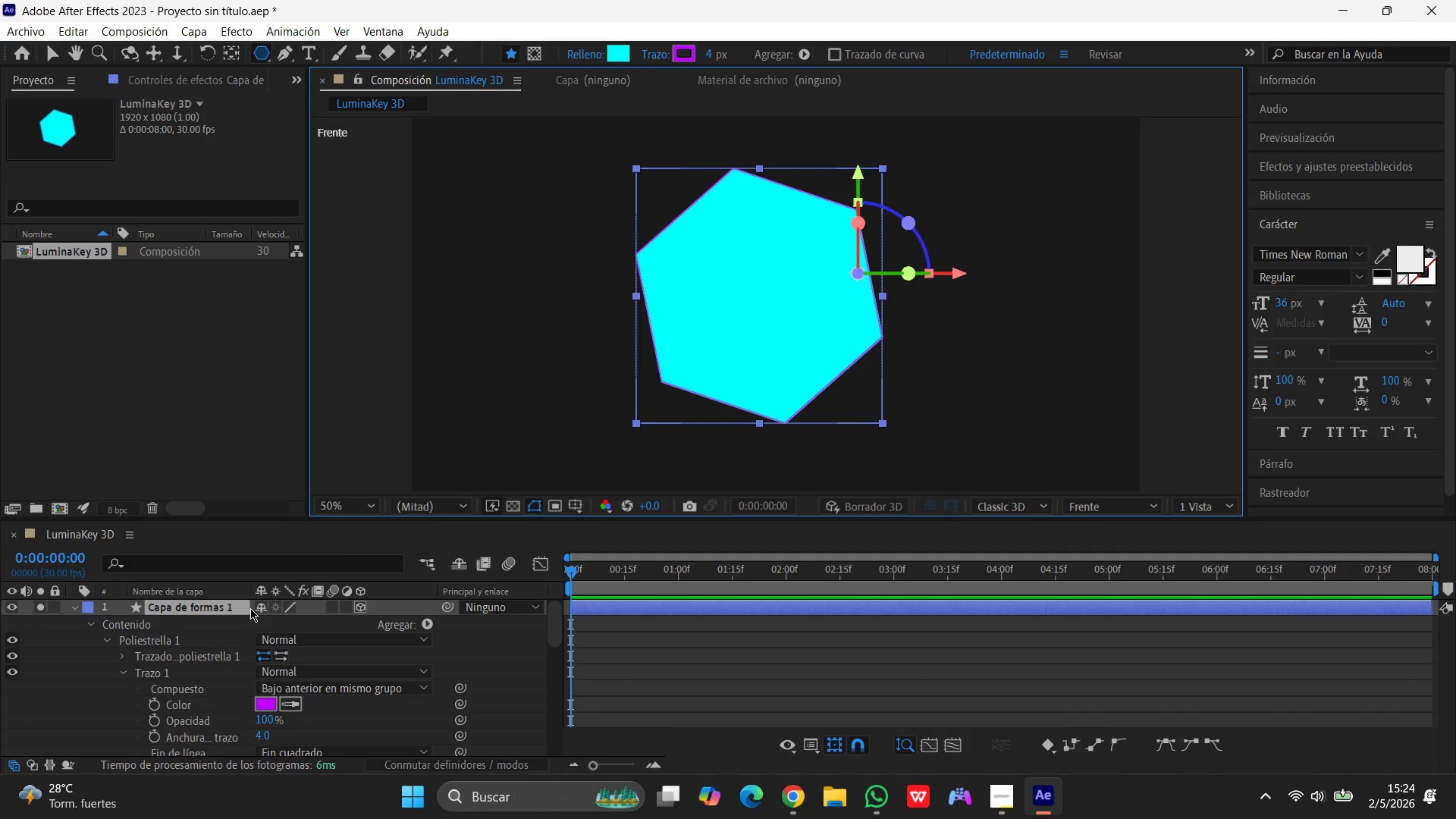 
key(Control+Z)
 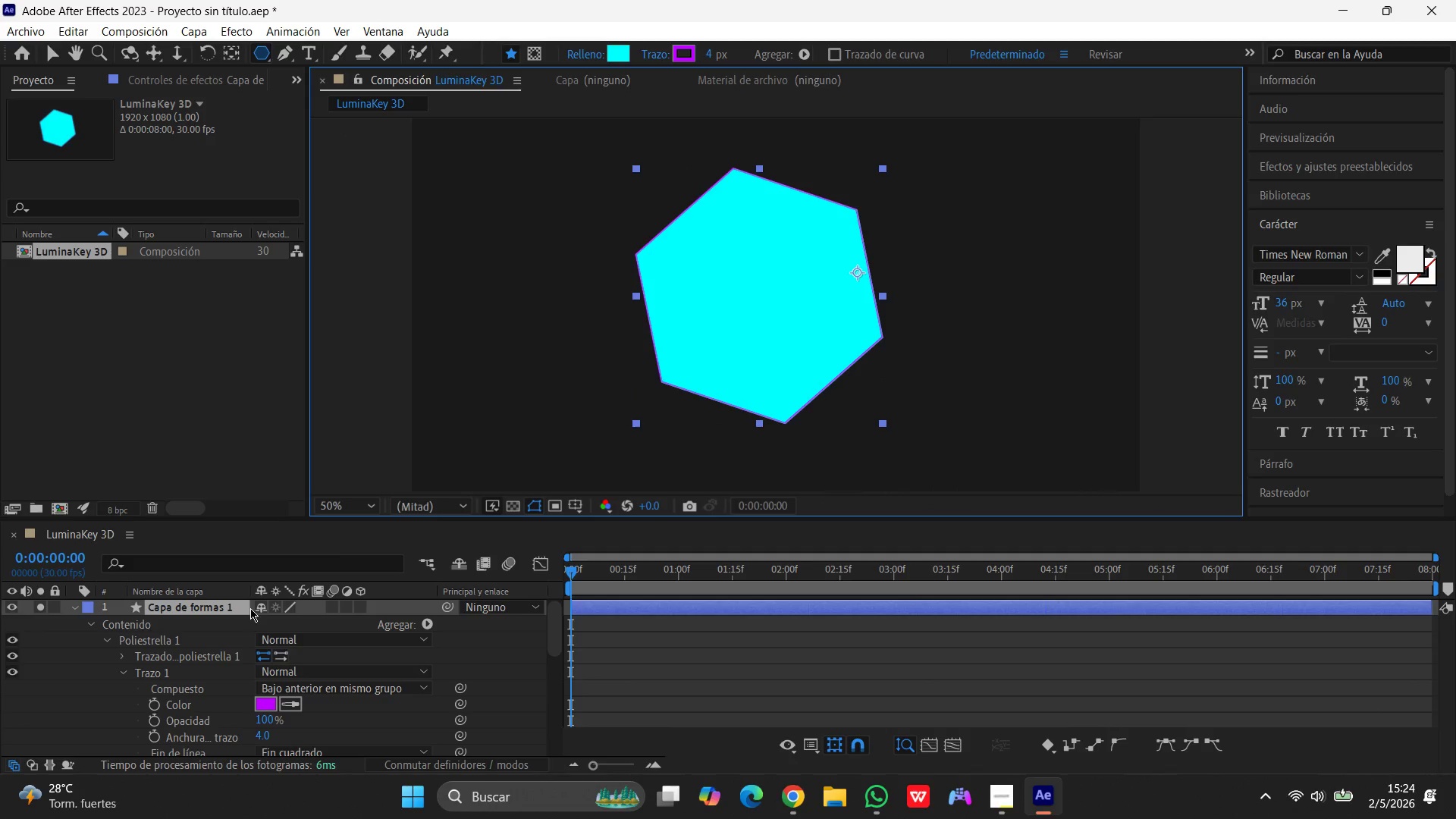 
key(Control+Z)
 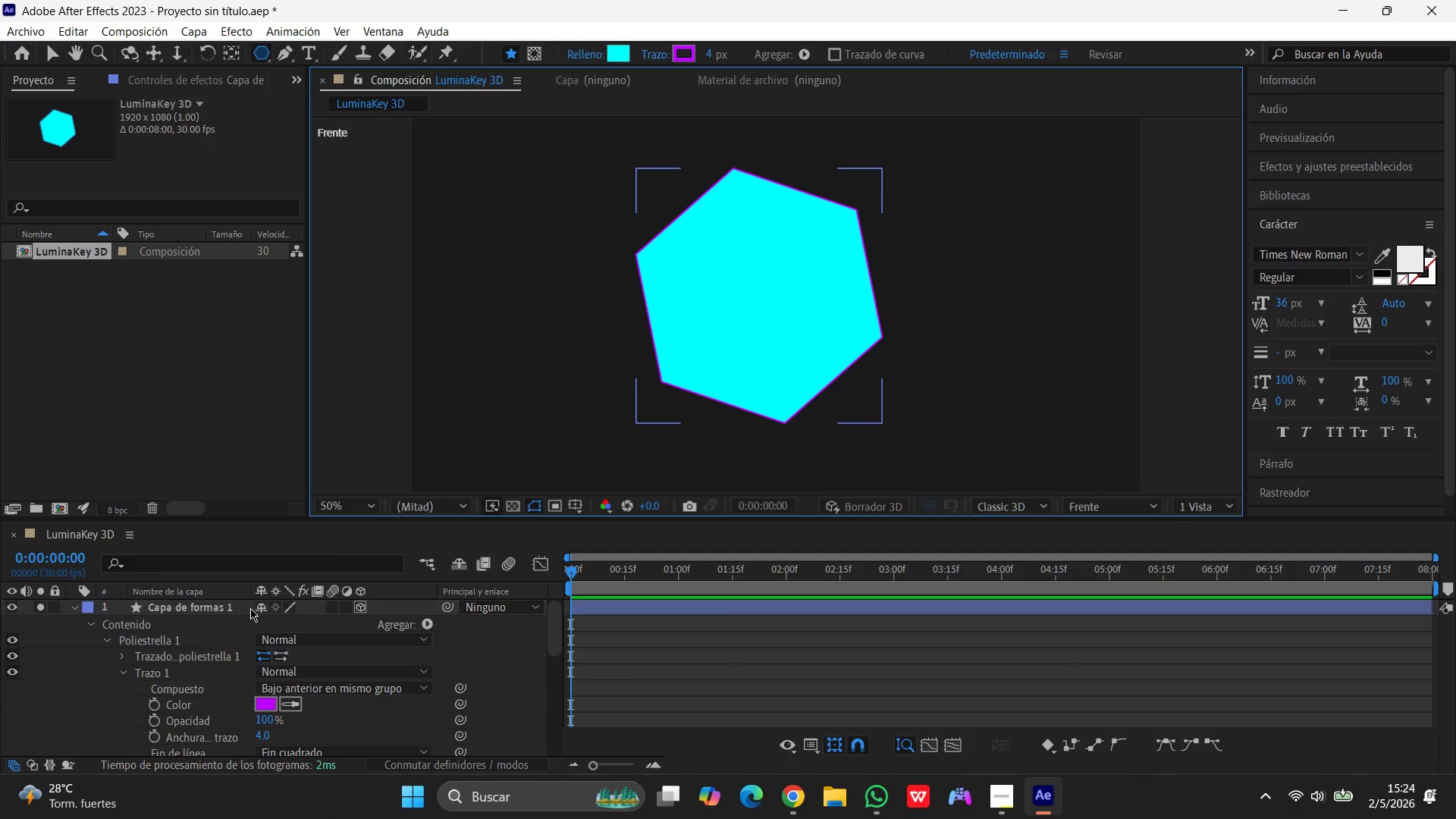 
key(Control+Z)
 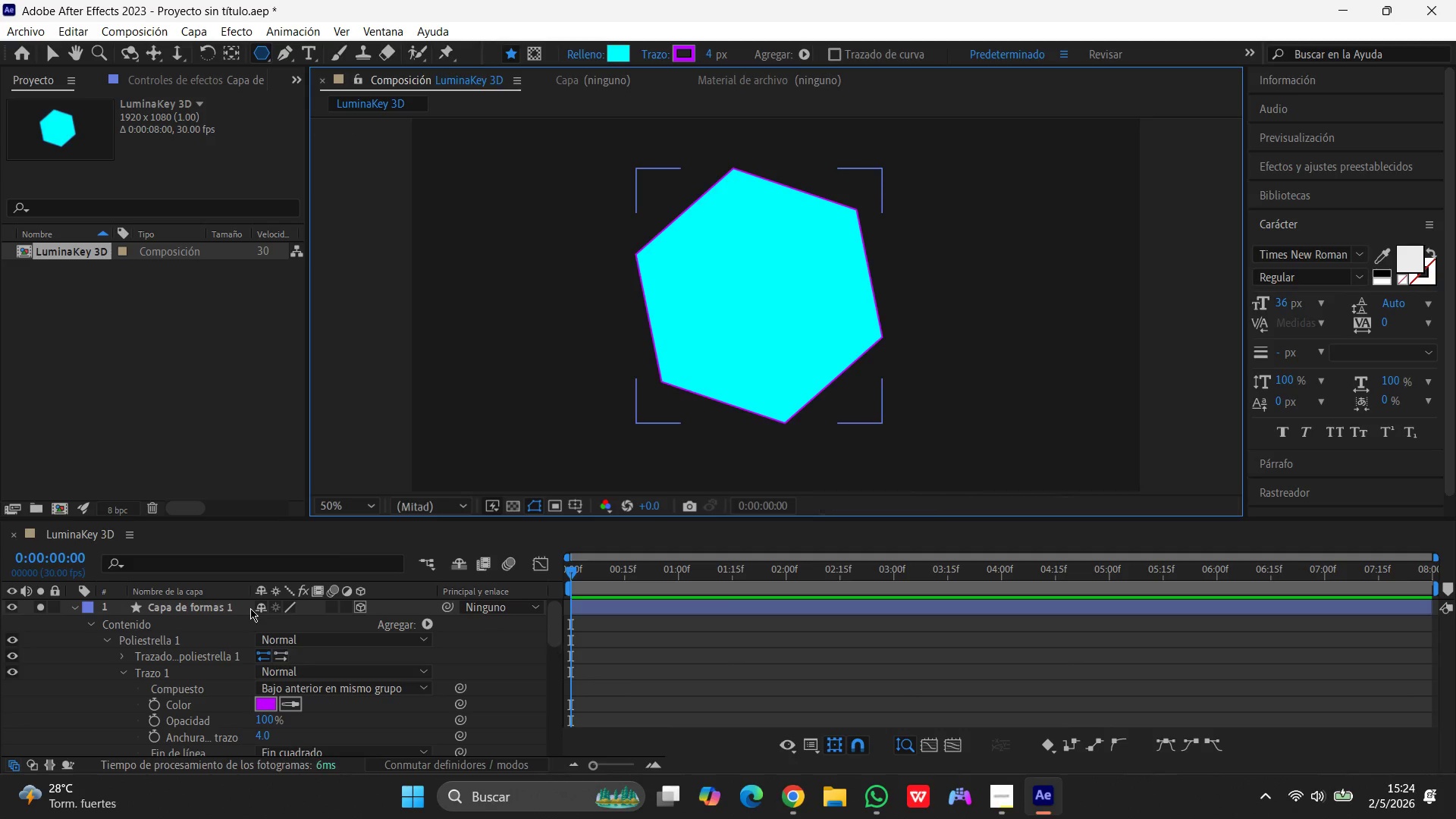 
key(Control+Z)
 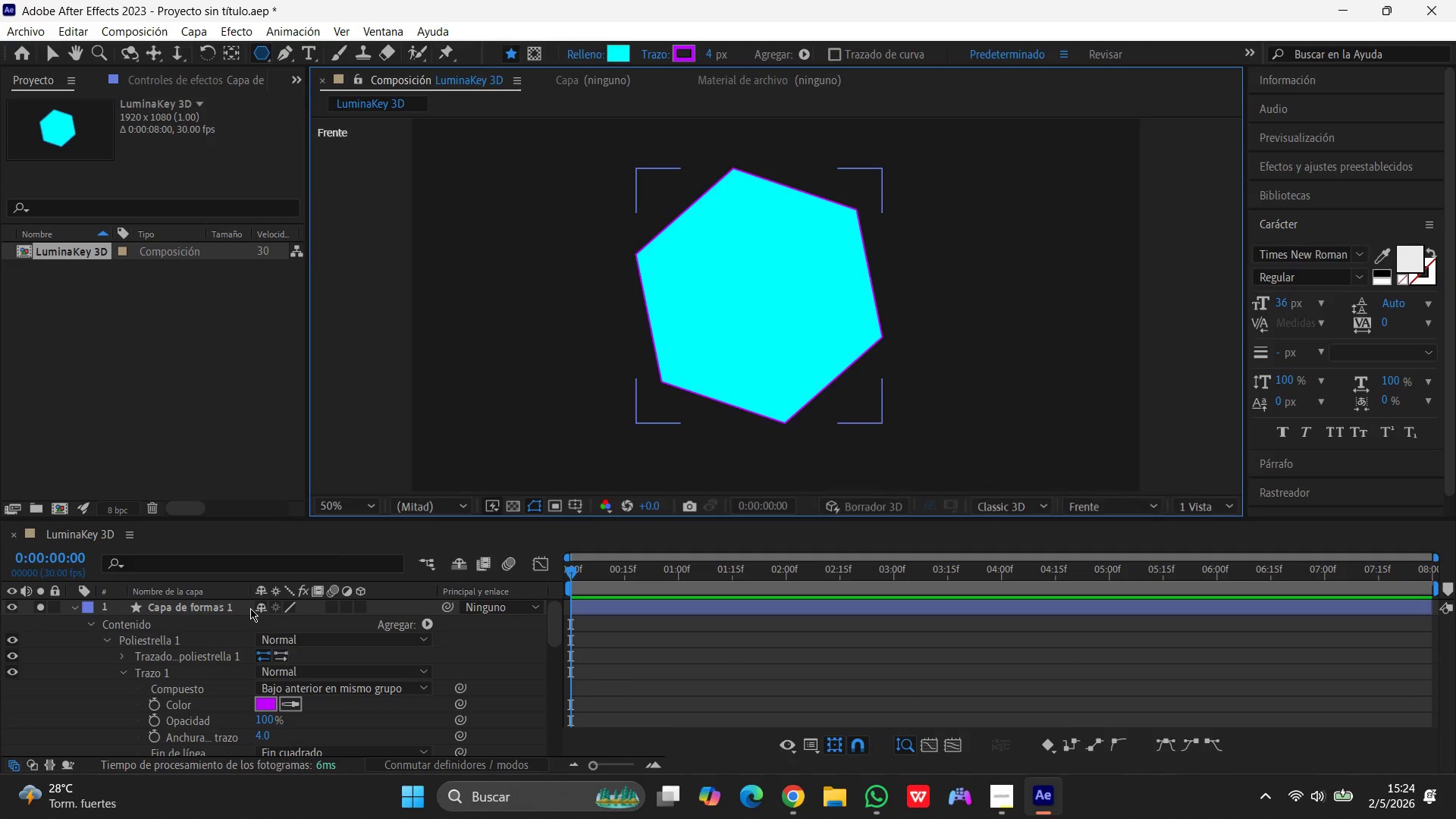 
key(Control+Z)
 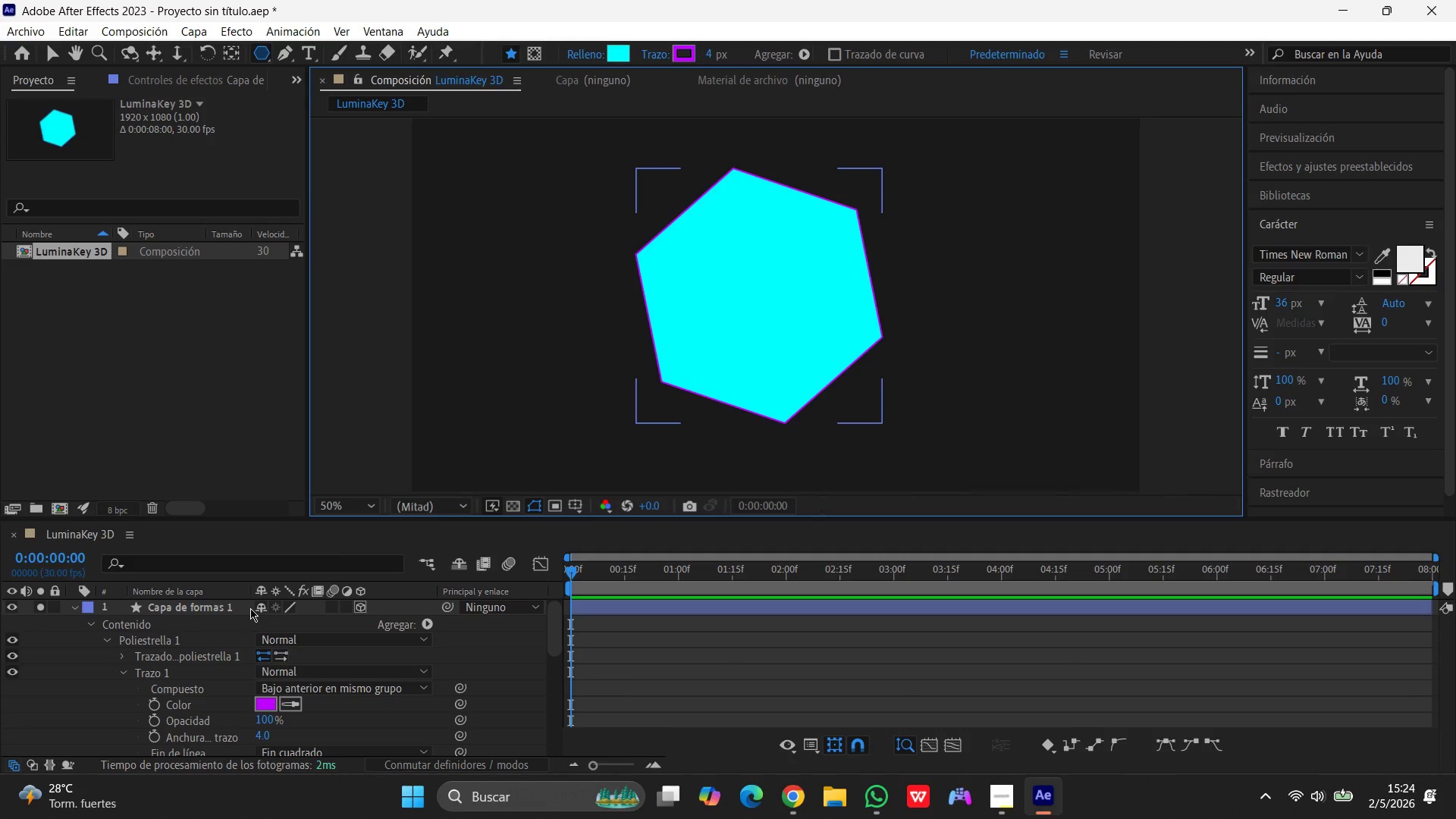 
key(Control+Z)
 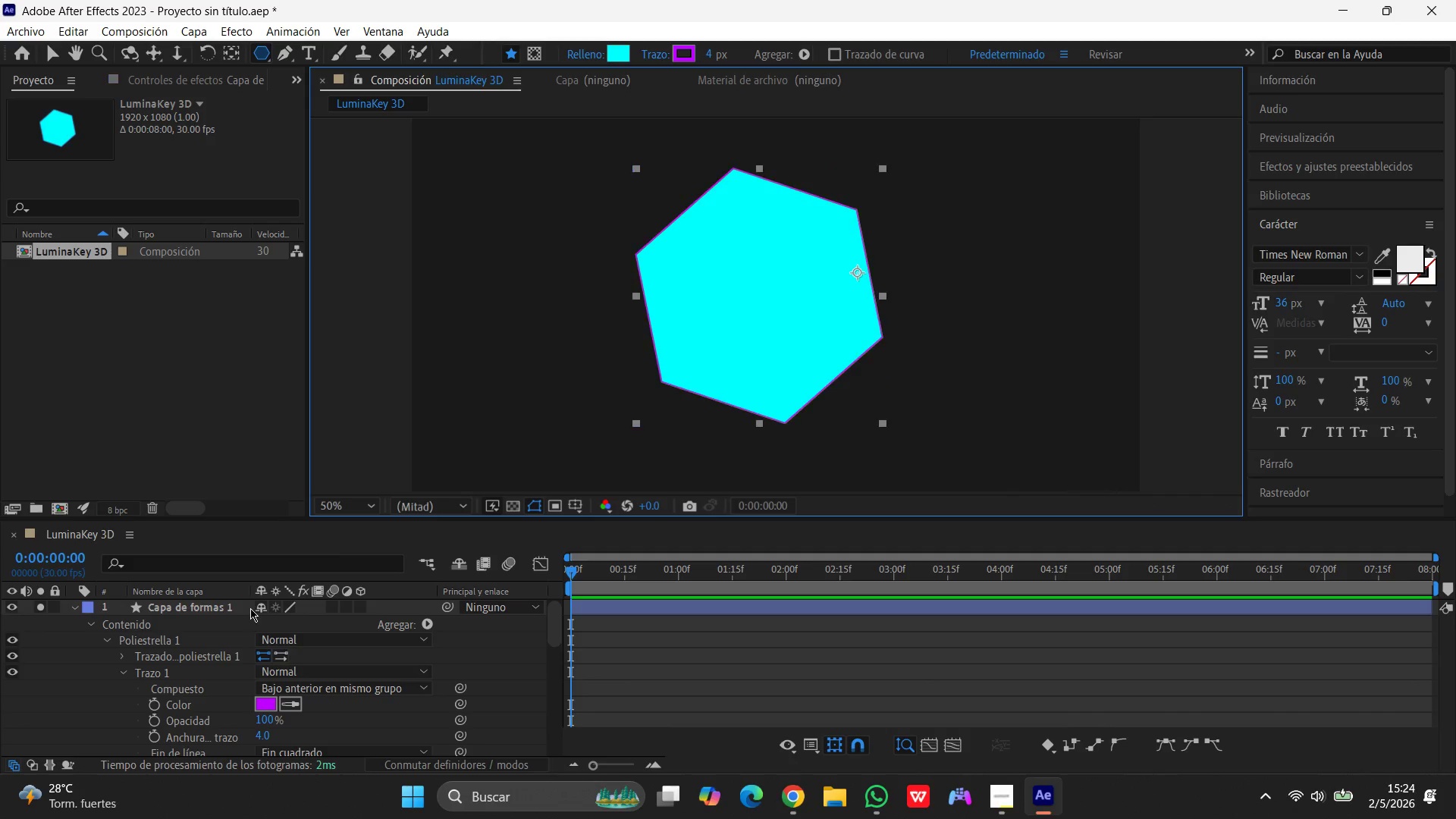 
key(Control+Z)
 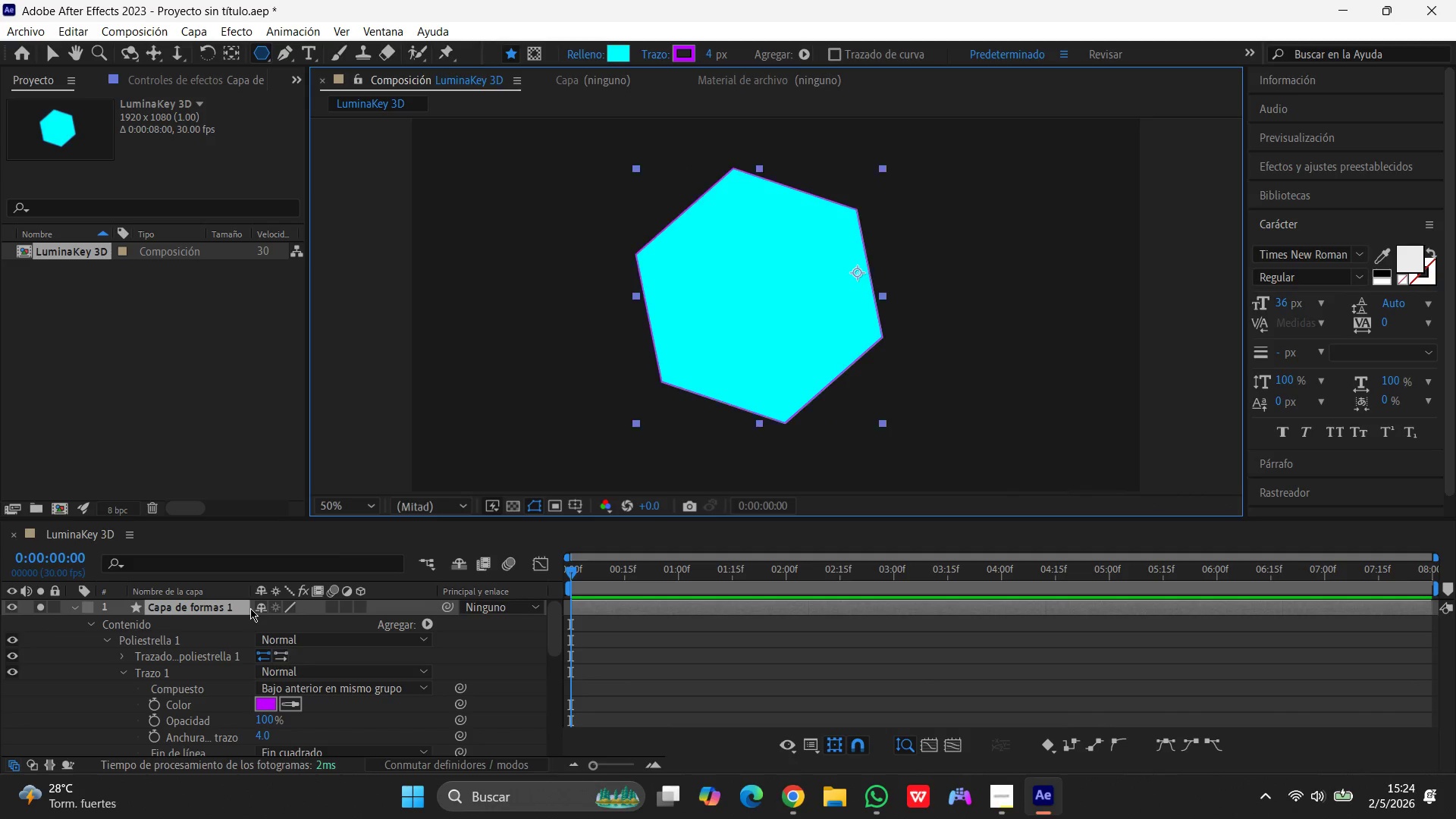 
key(Control+Z)
 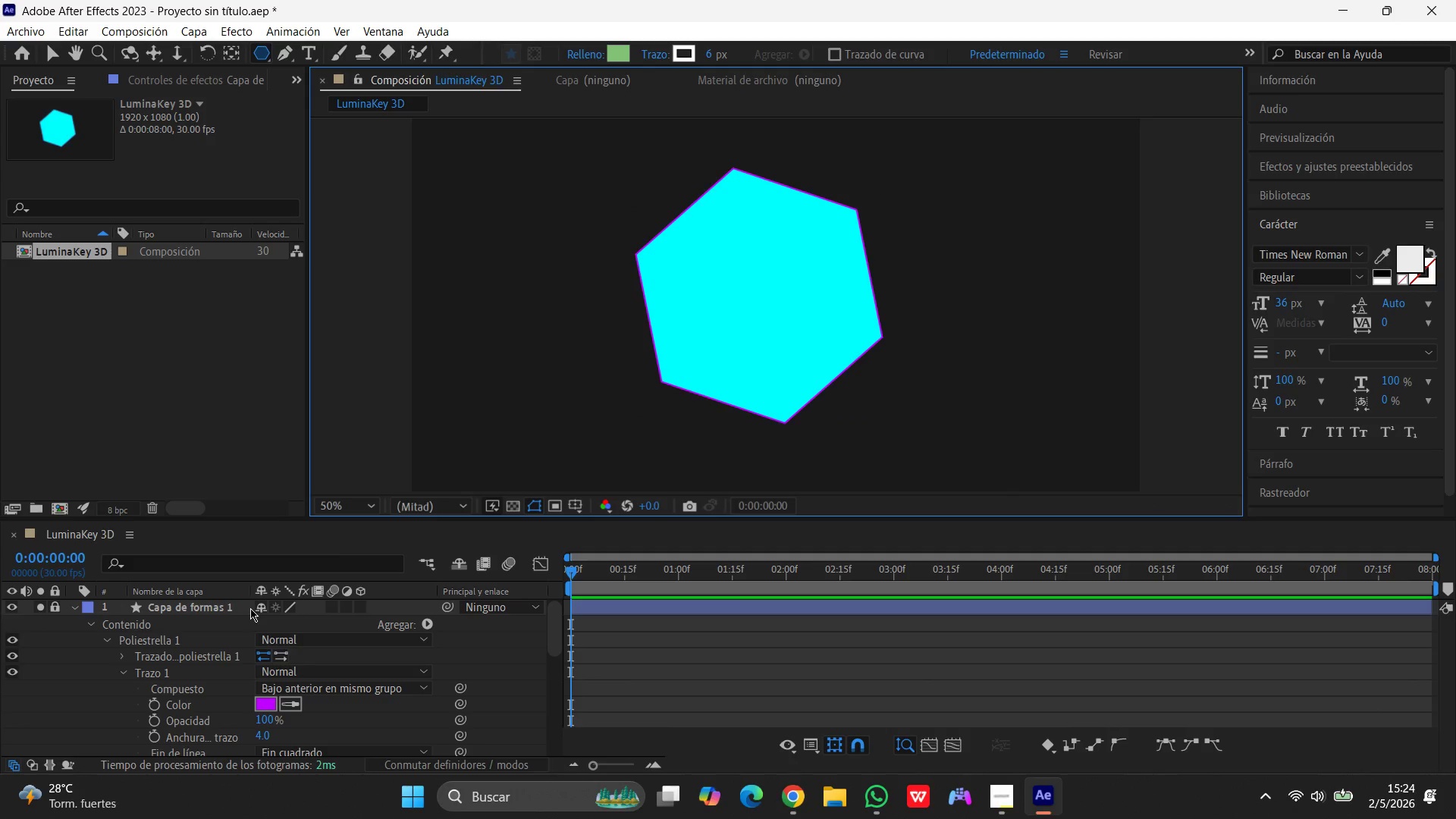 
key(Control+Z)
 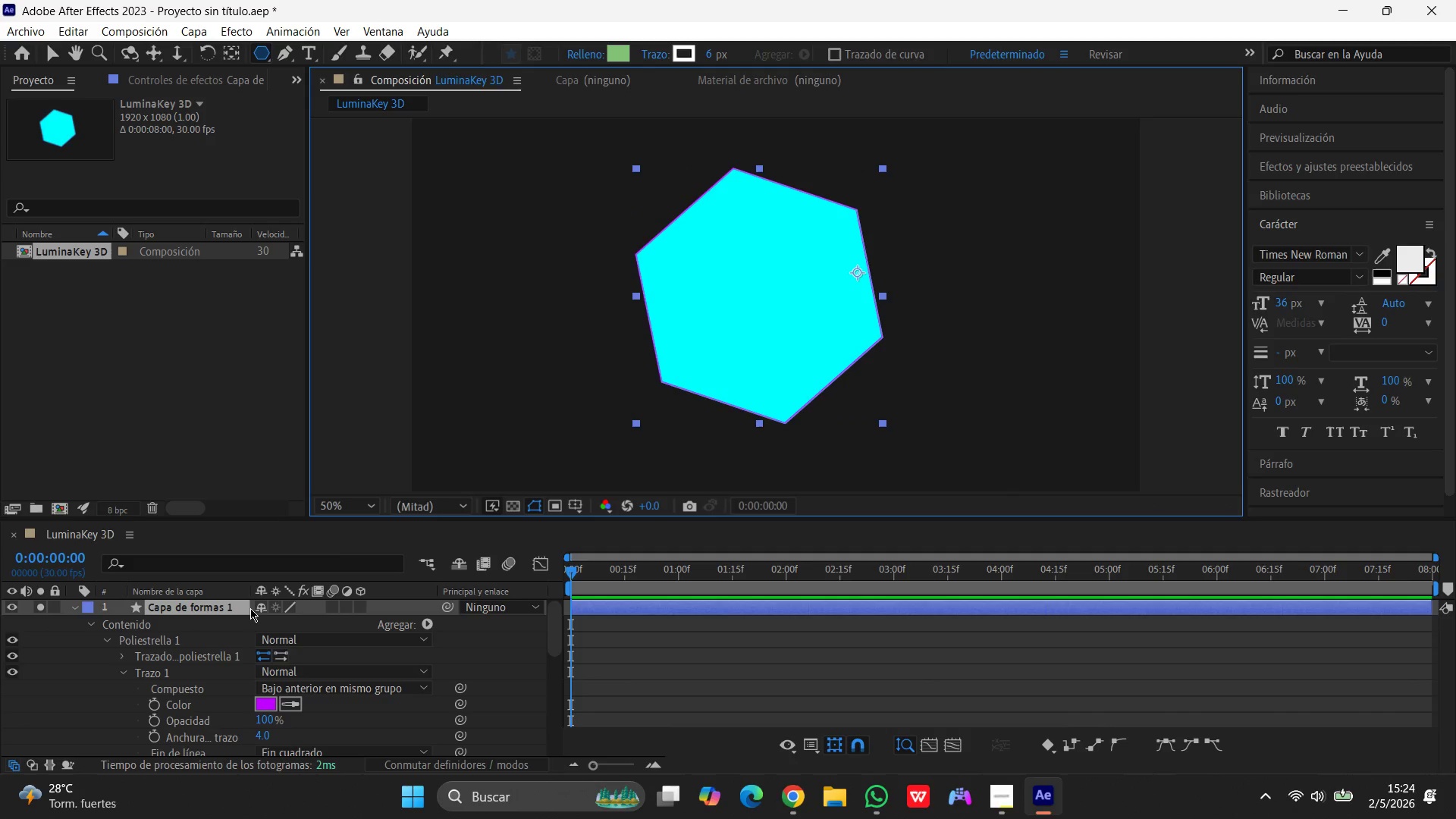 
key(Control+Z)
 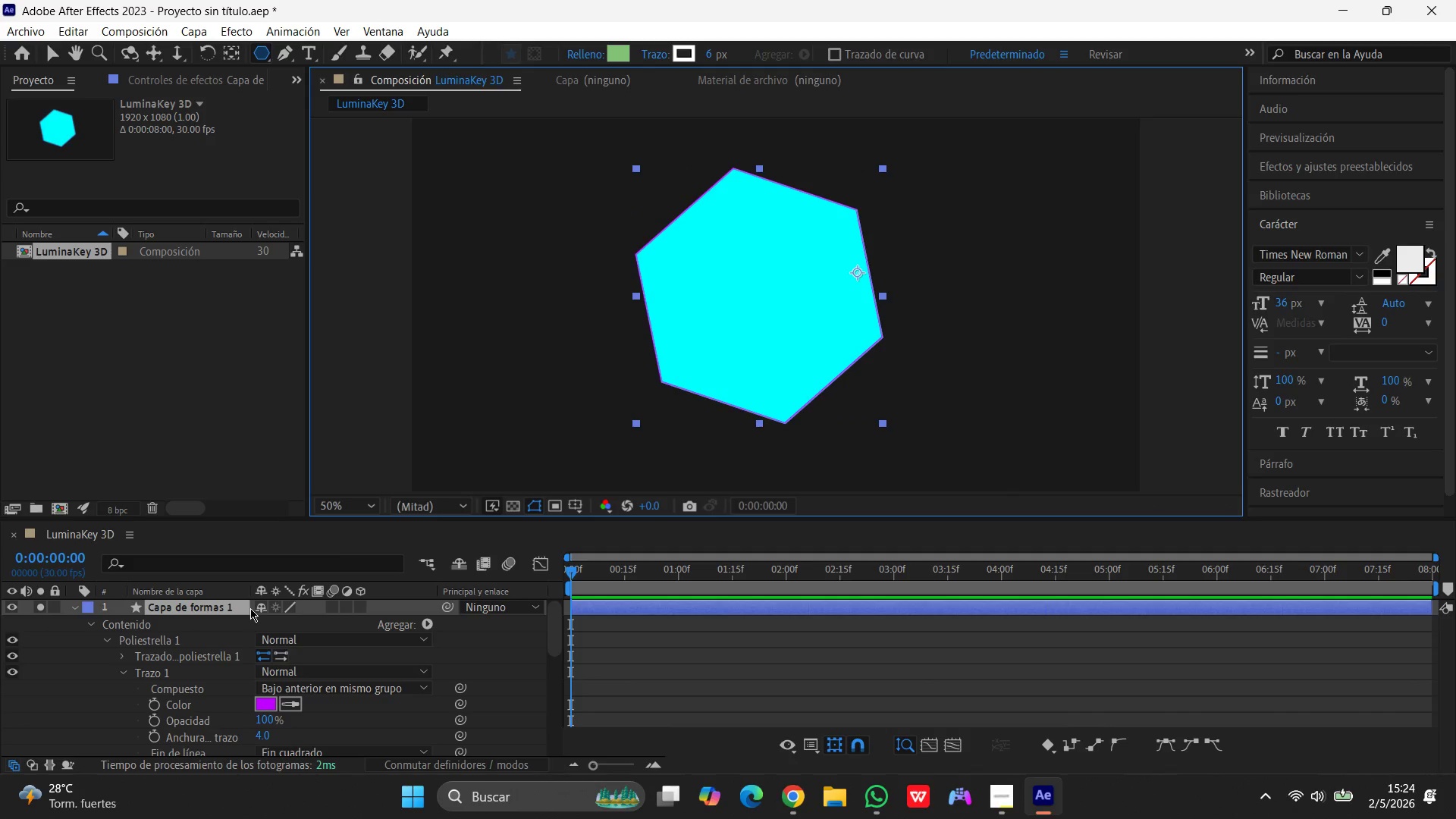 
key(Control+Z)
 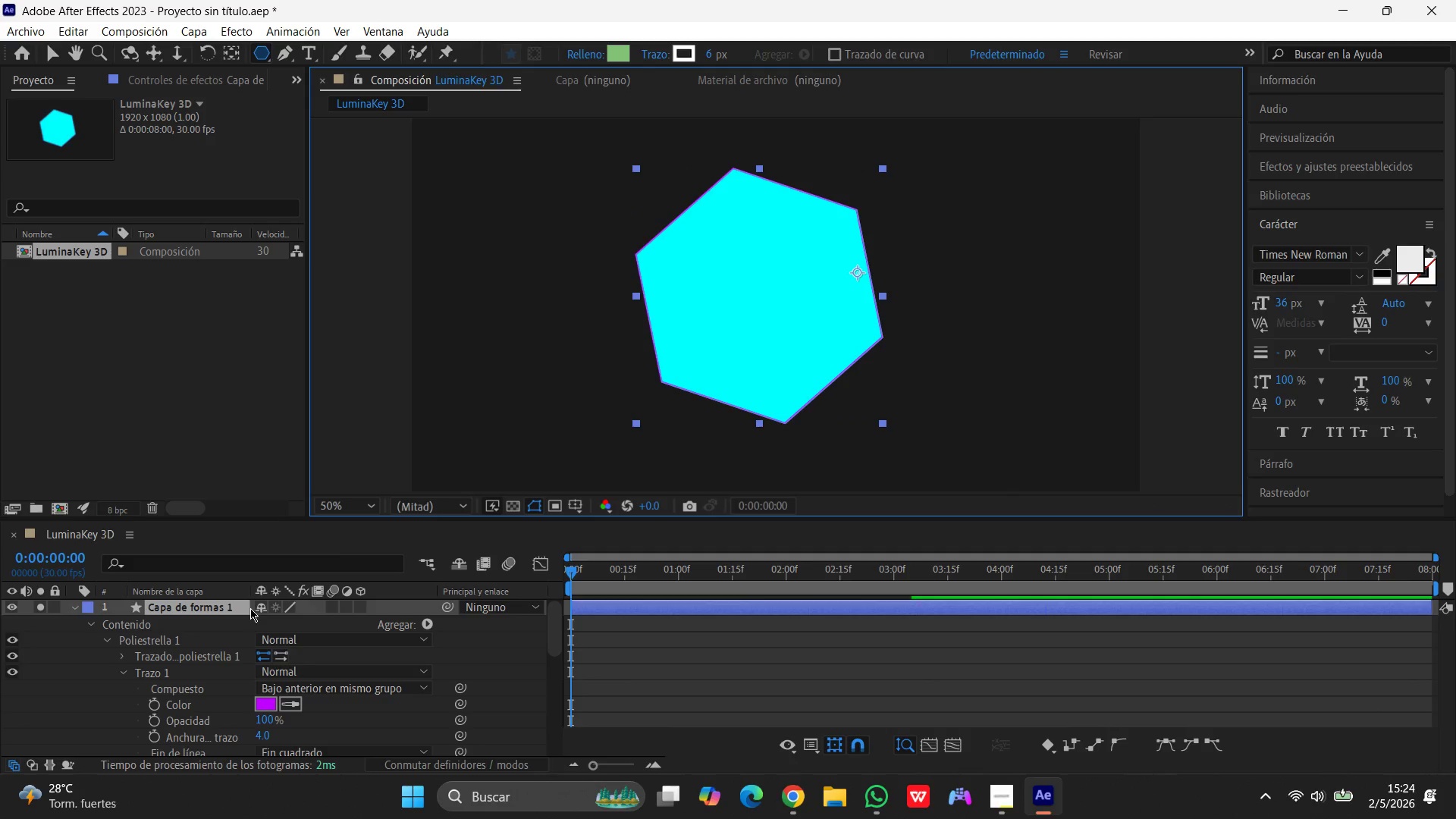 
key(Control+Z)
 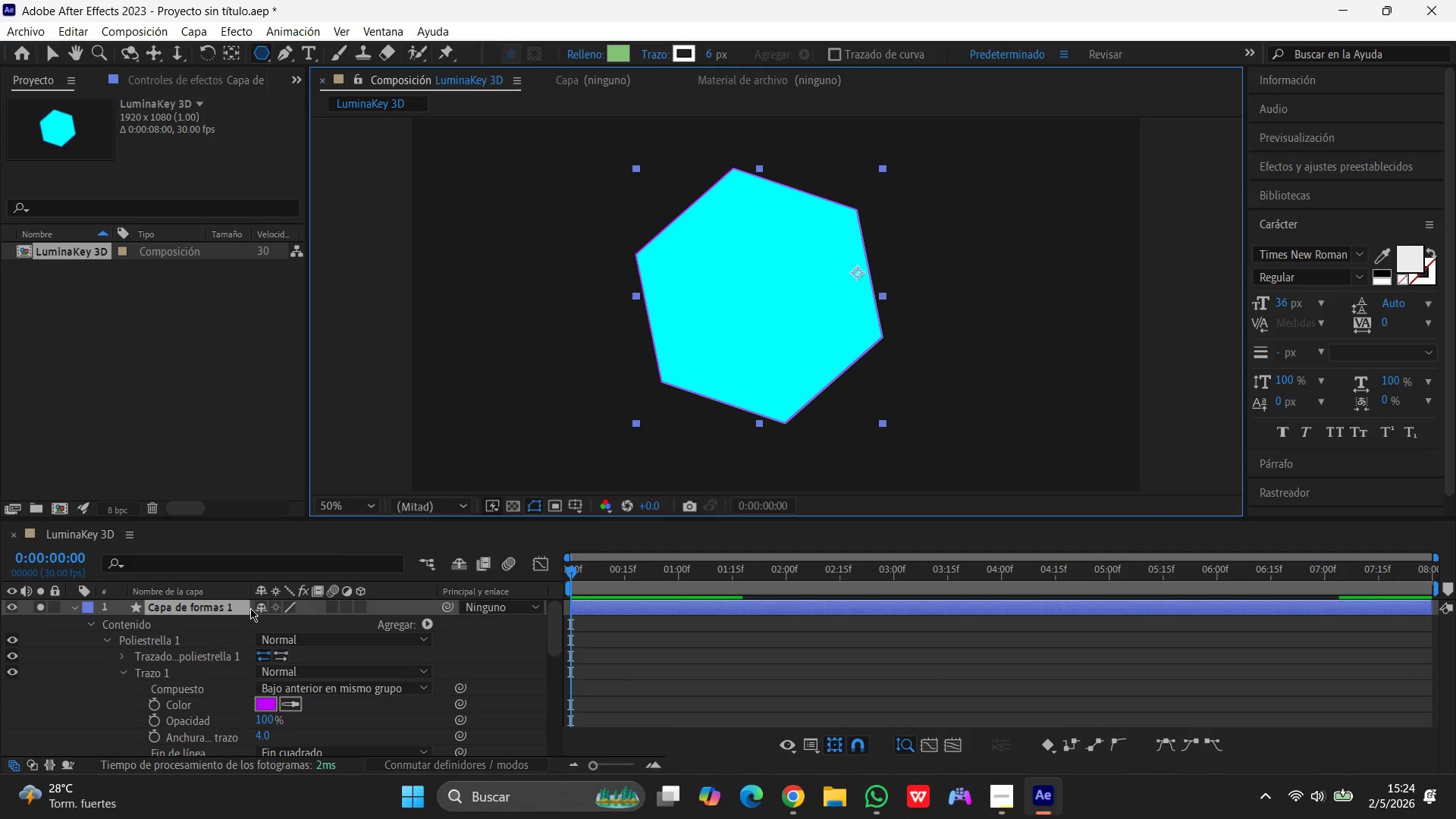 
key(Control+Z)
 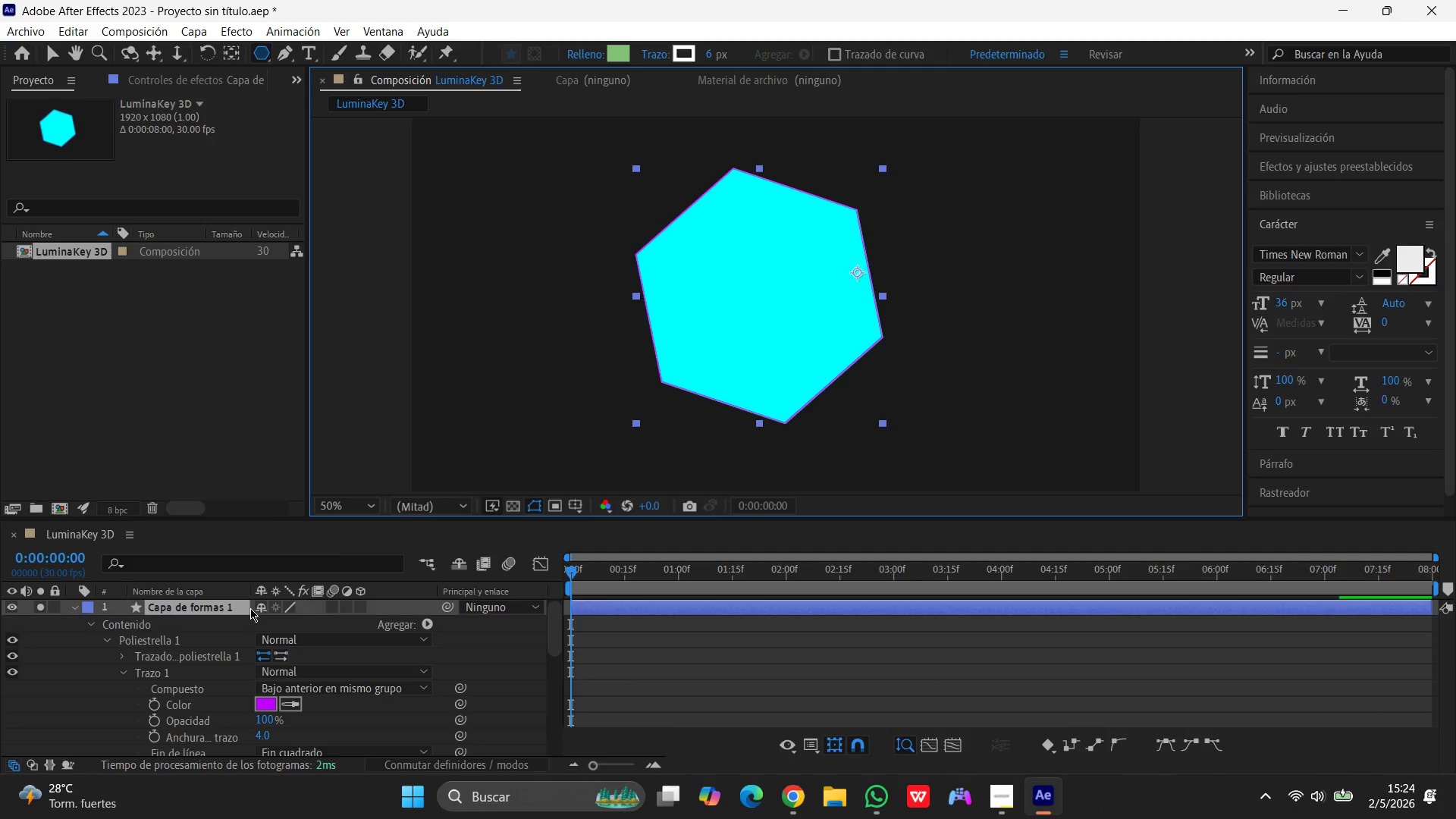 
key(Control+Z)
 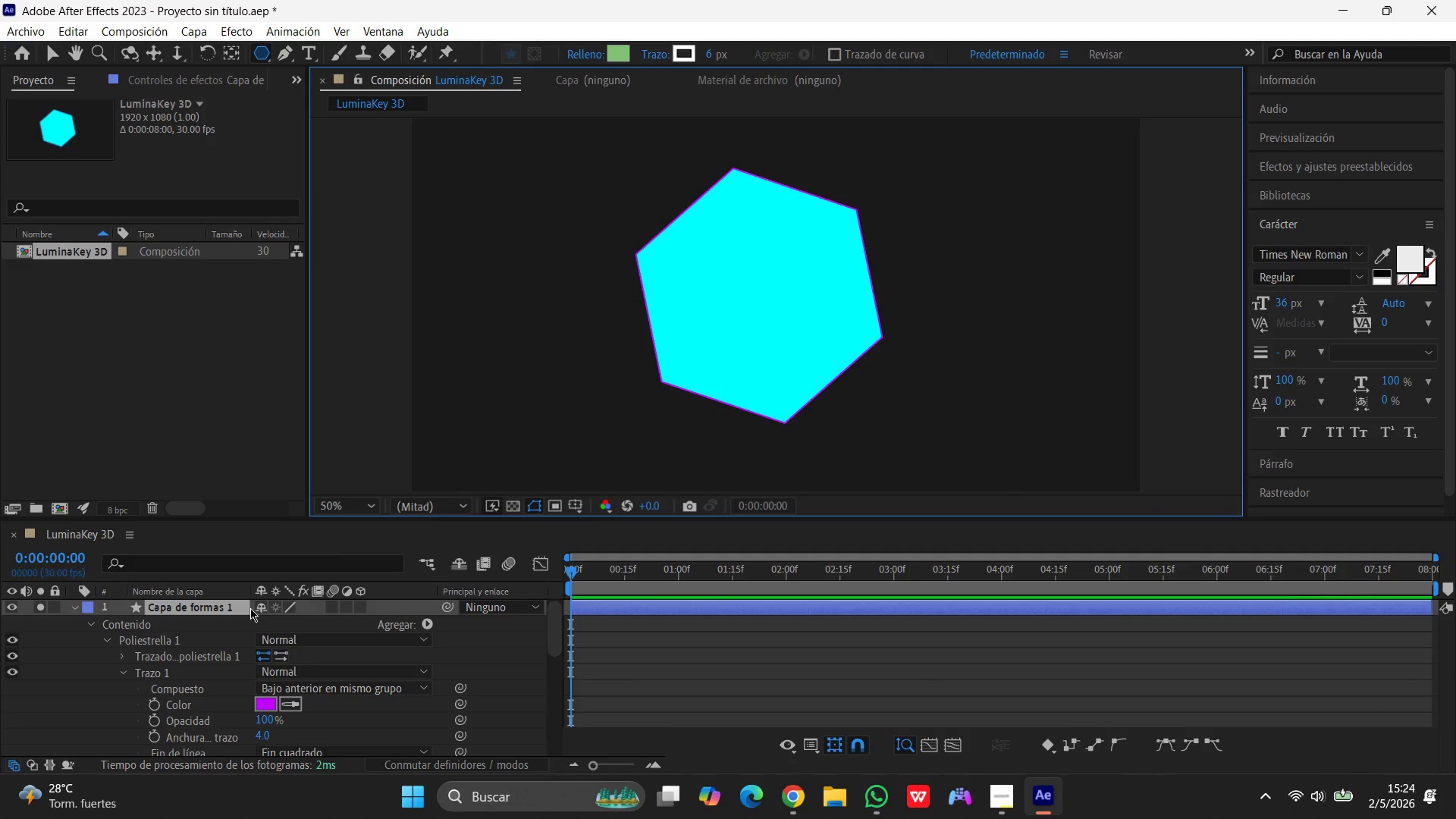 
key(Control+Z)
 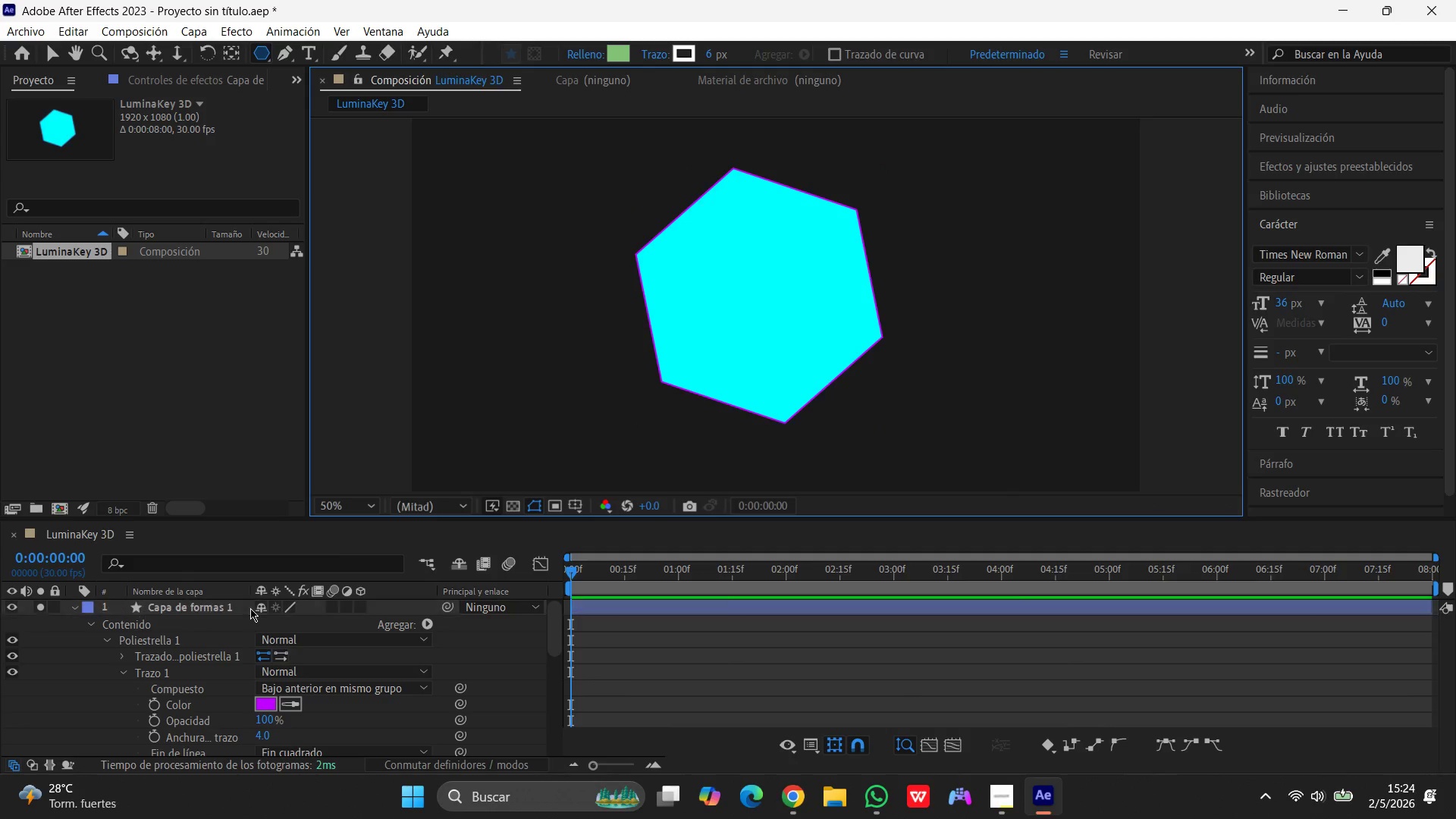 
key(Control+Z)
 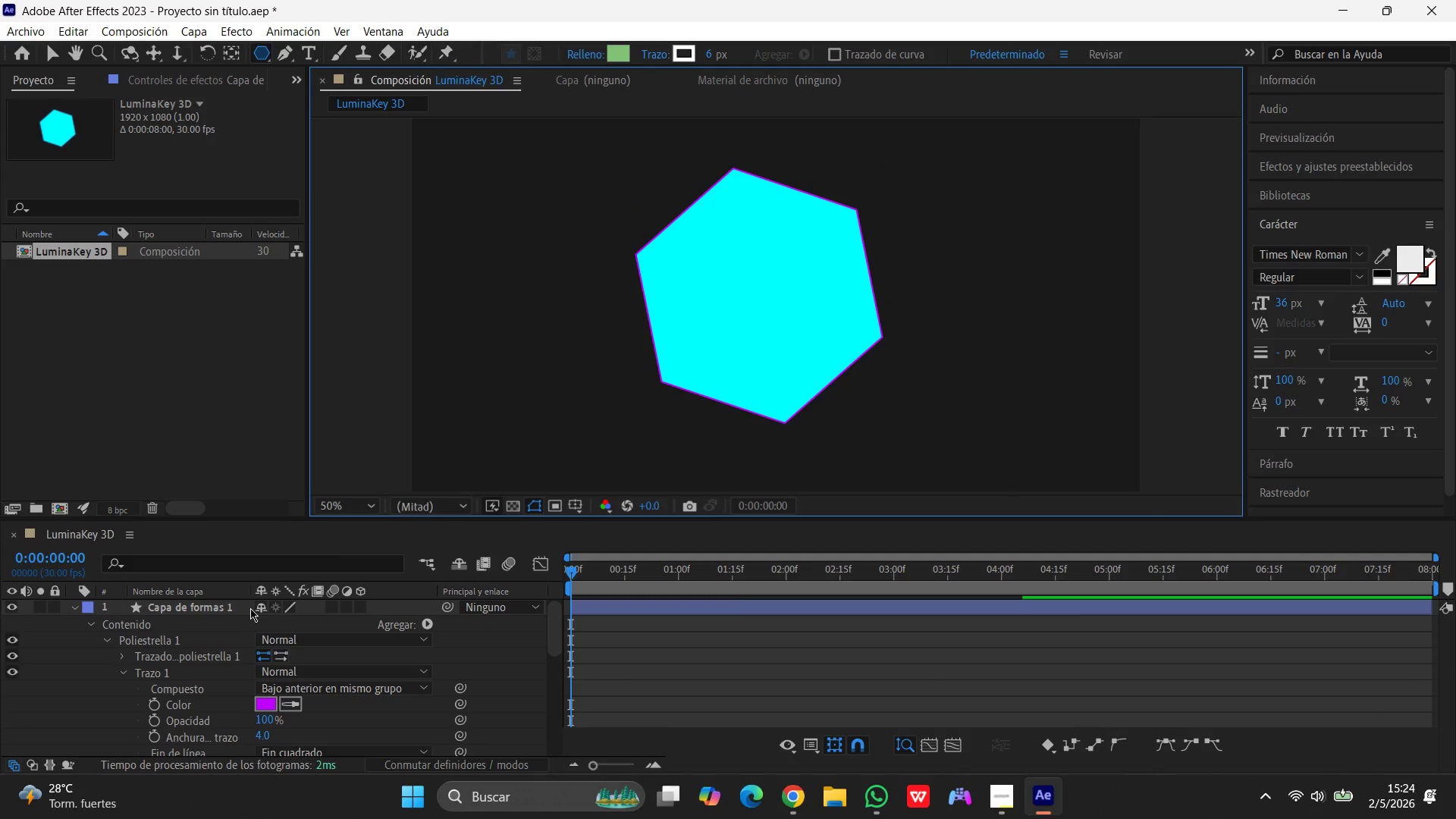 
key(Control+Z)
 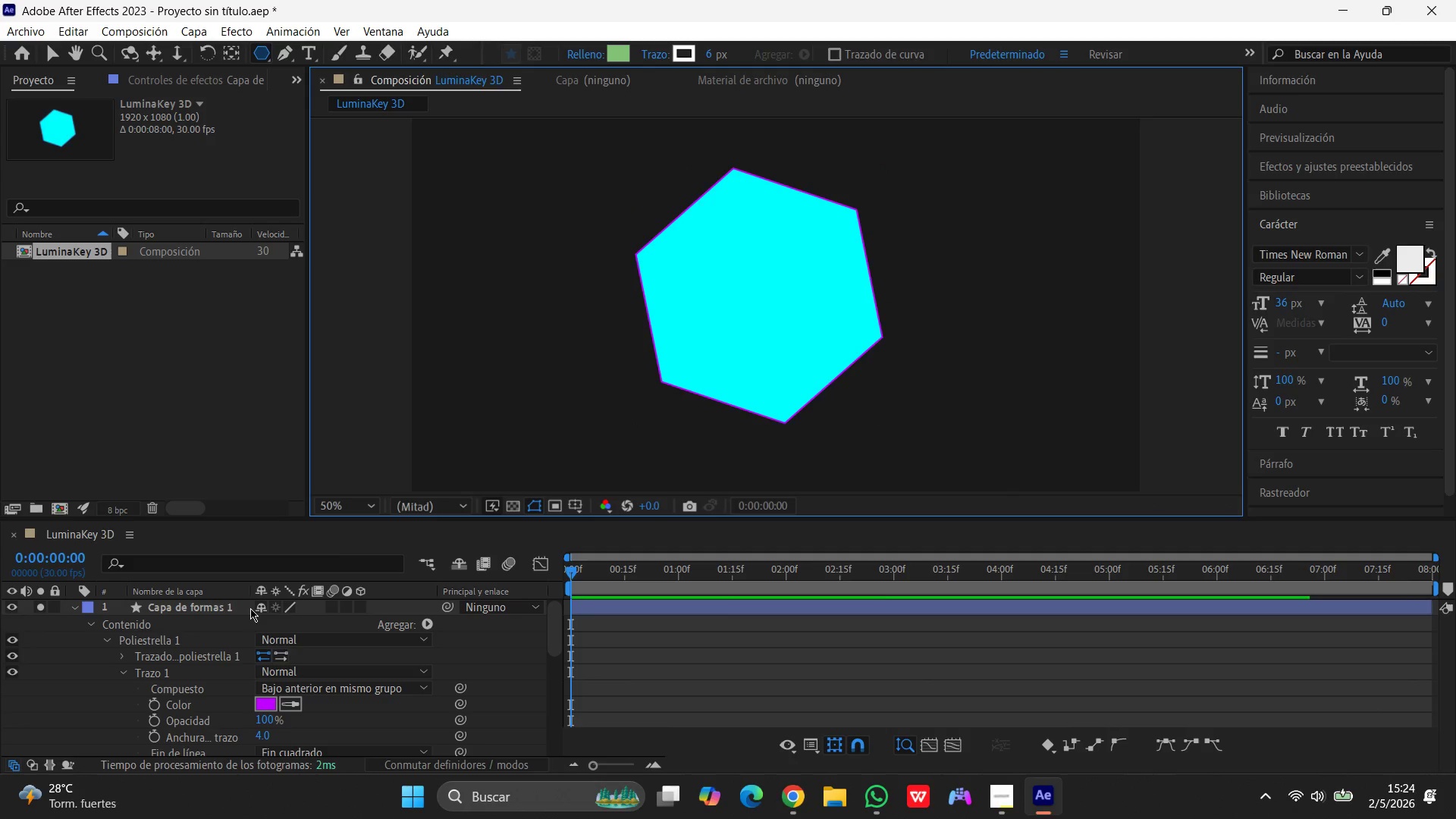 
key(Control+Z)
 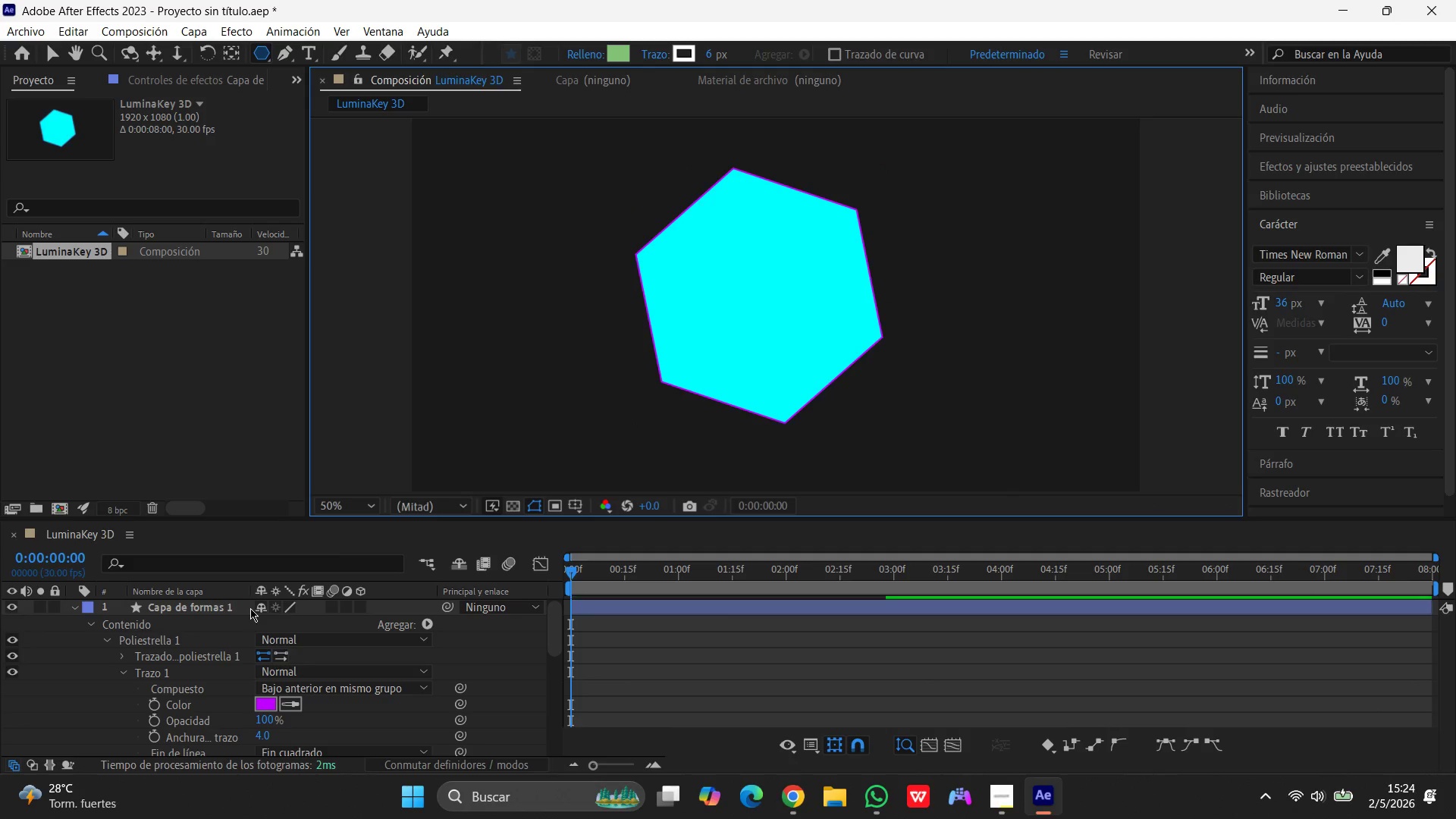 
key(Control+Z)
 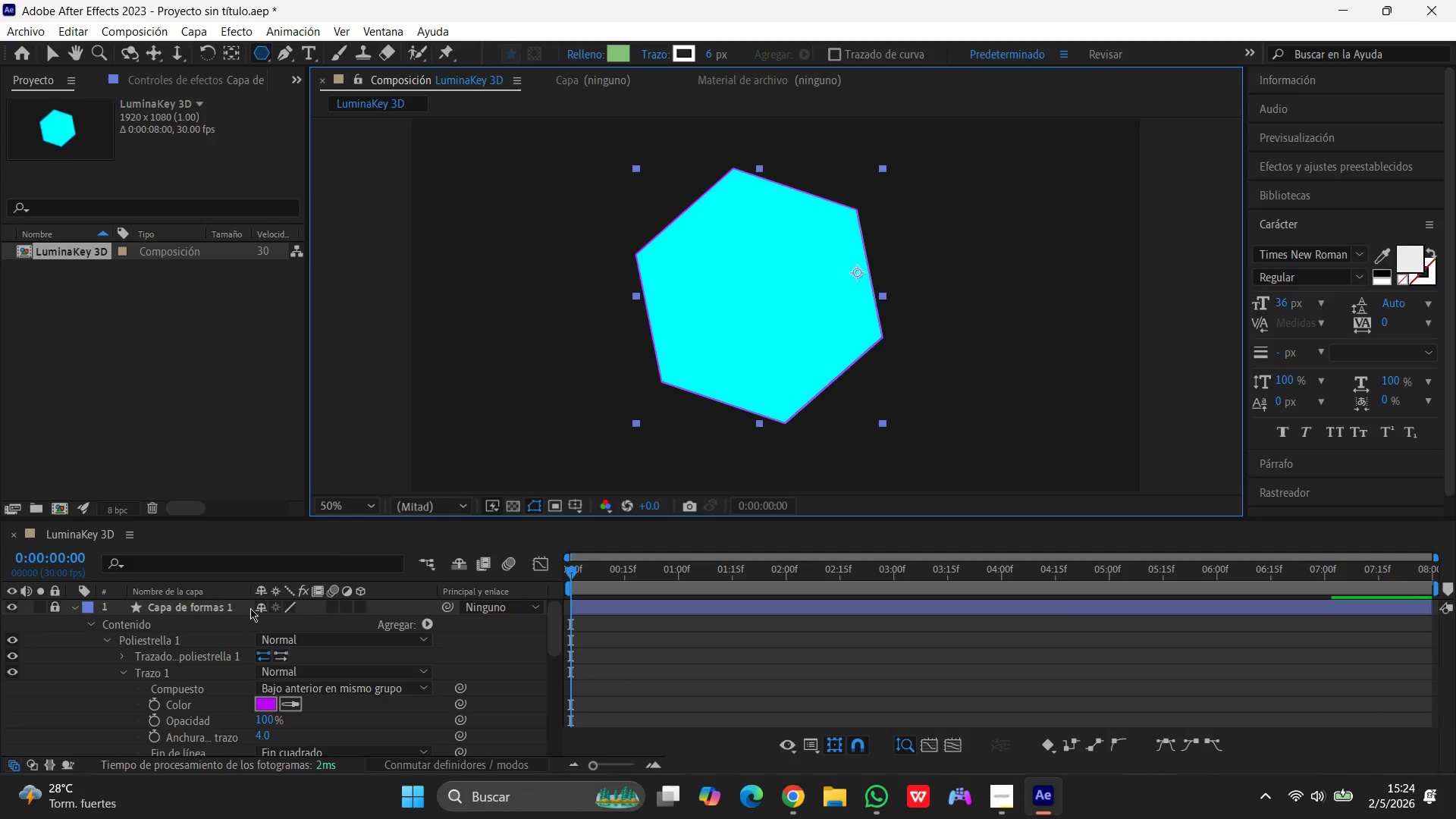 
key(Control+Z)
 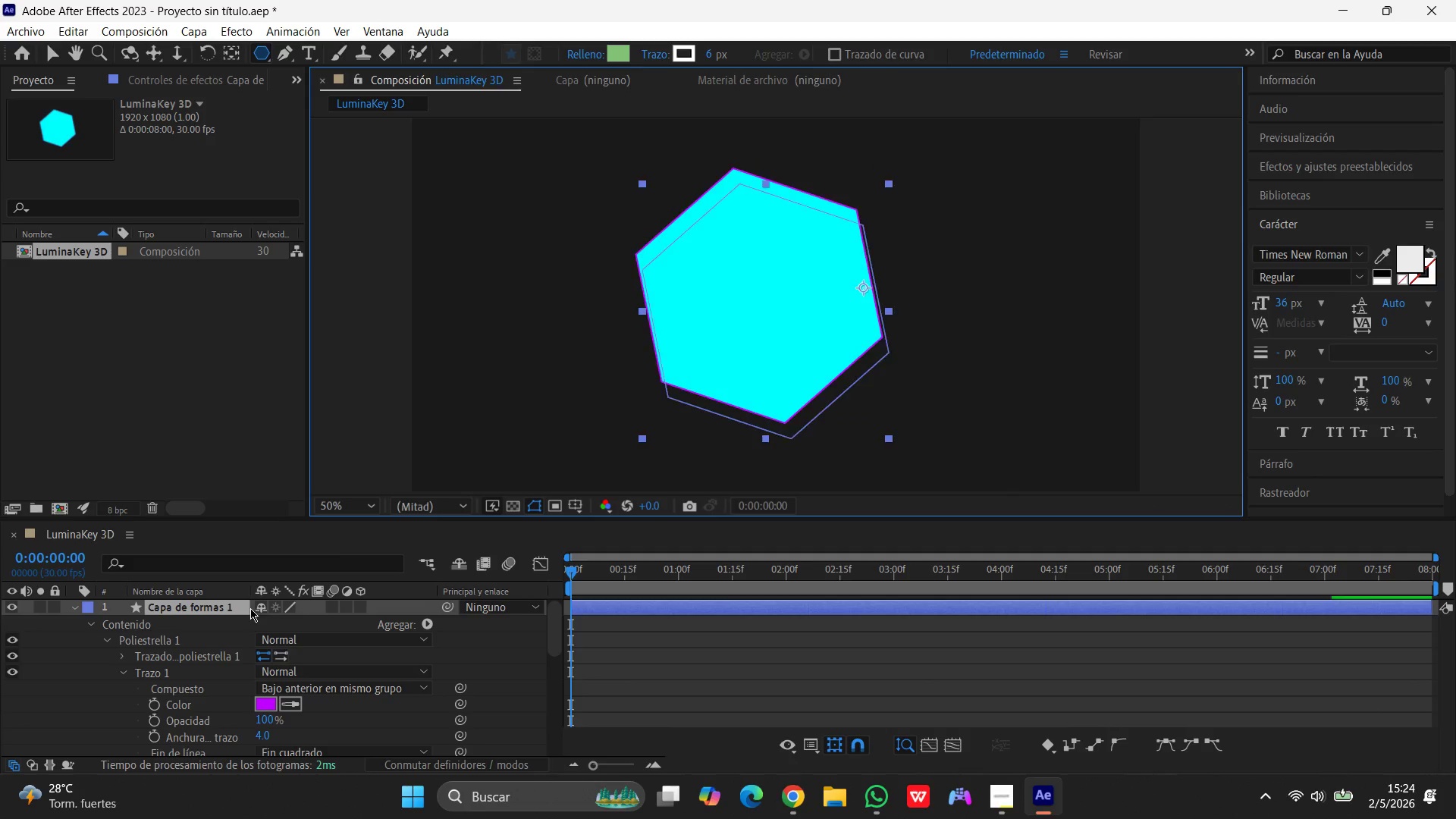 
key(Control+Z)
 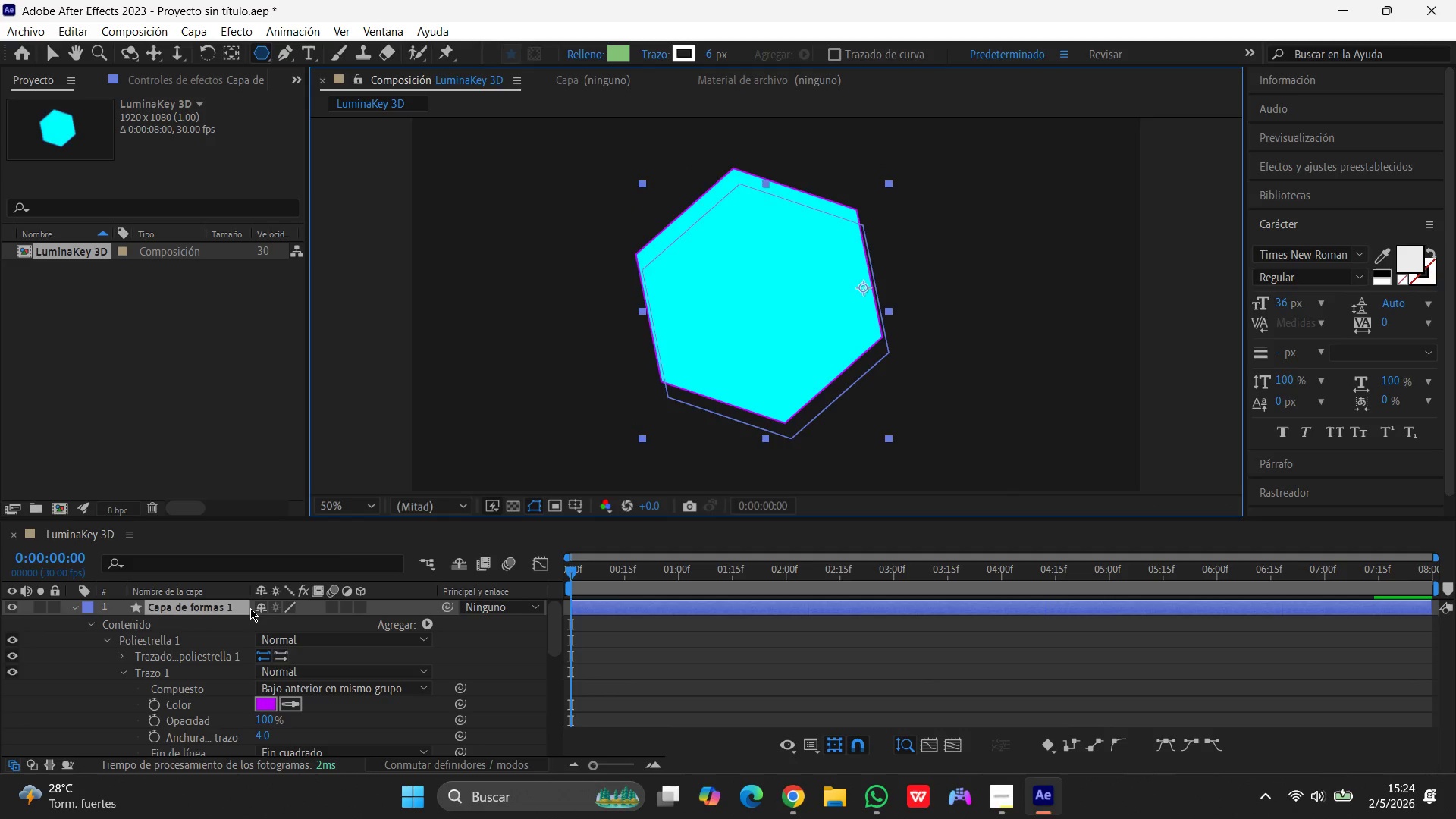 
key(Control+Z)
 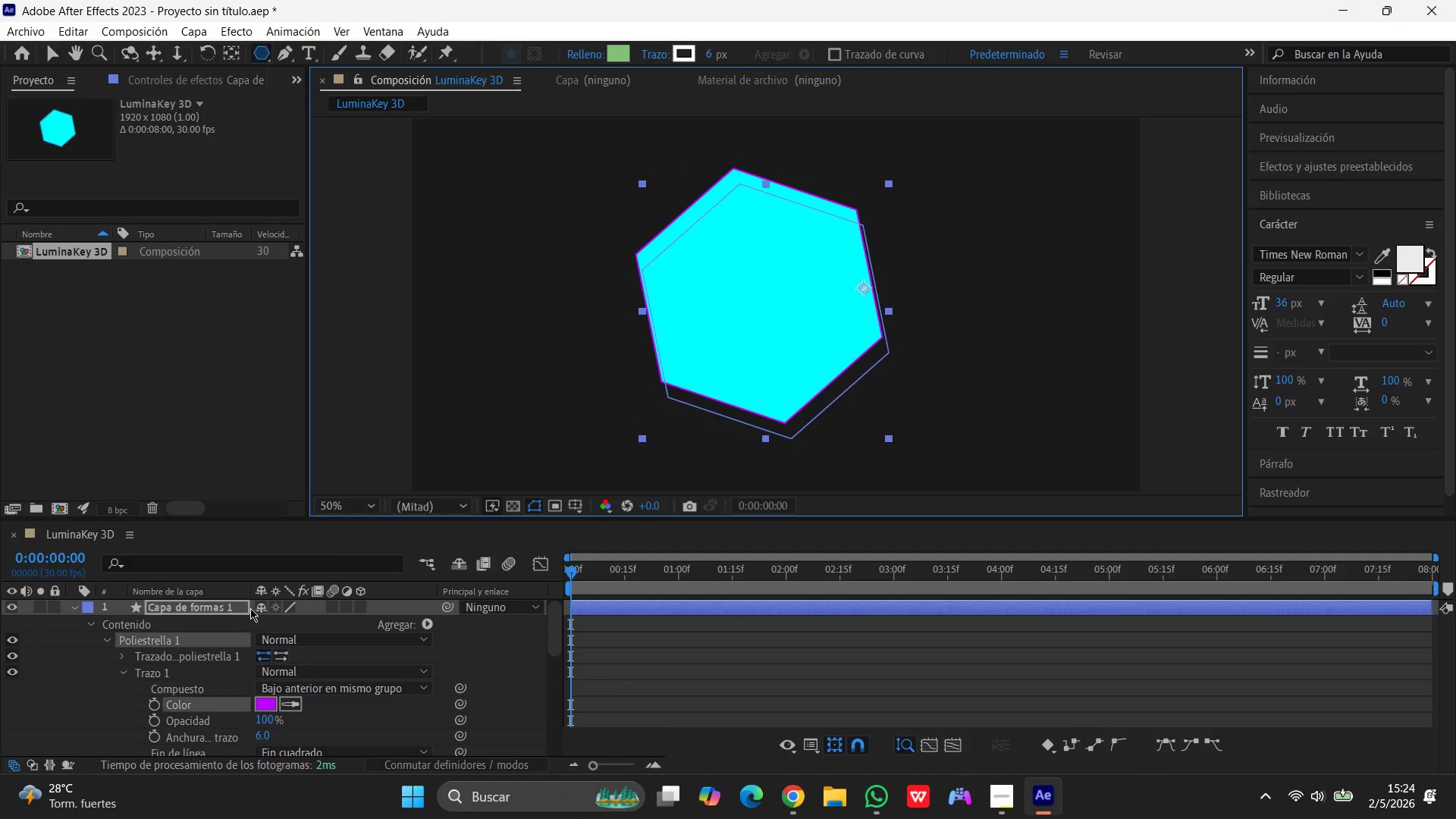 
key(Control+Z)
 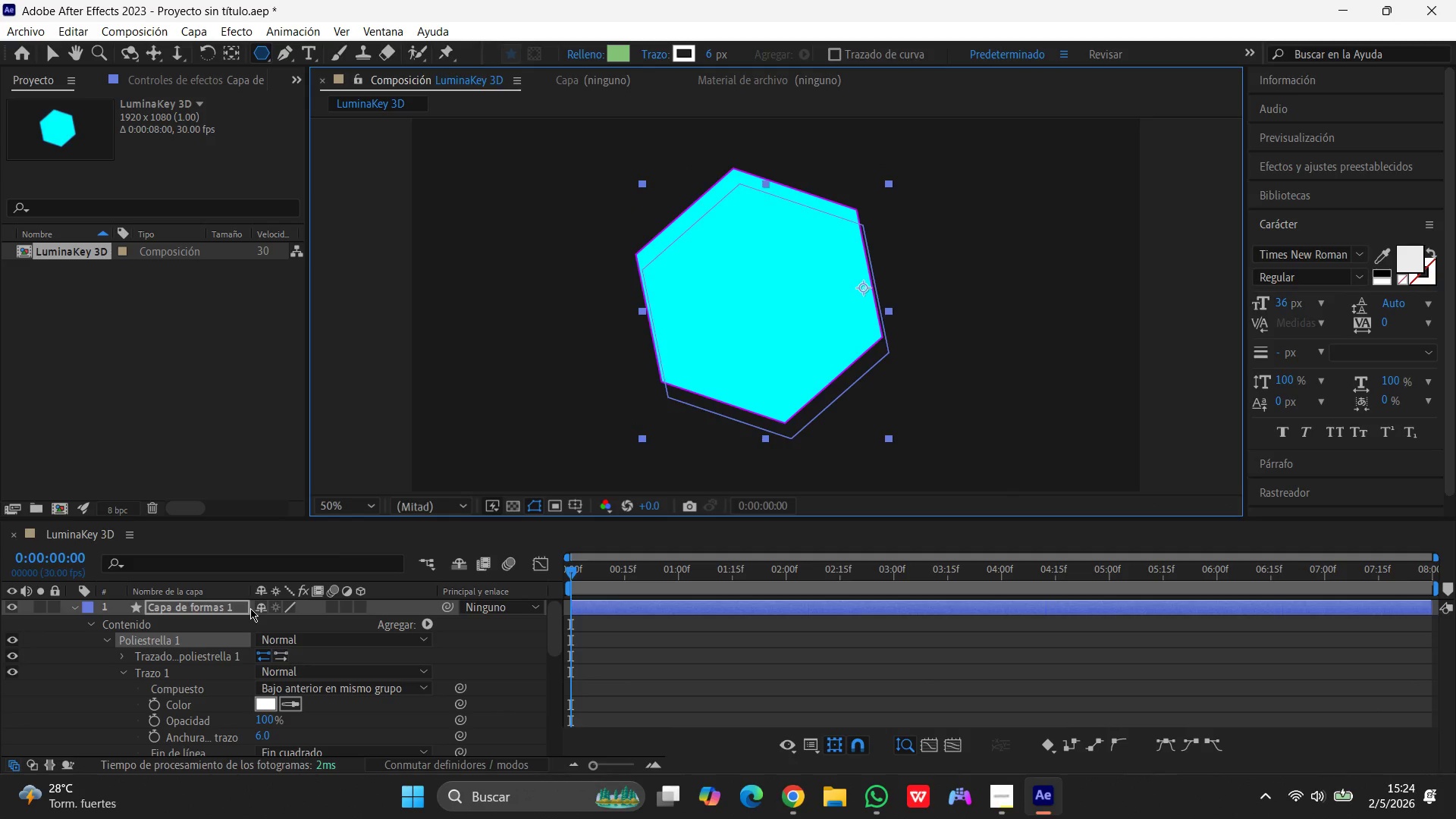 
key(Control+Z)
 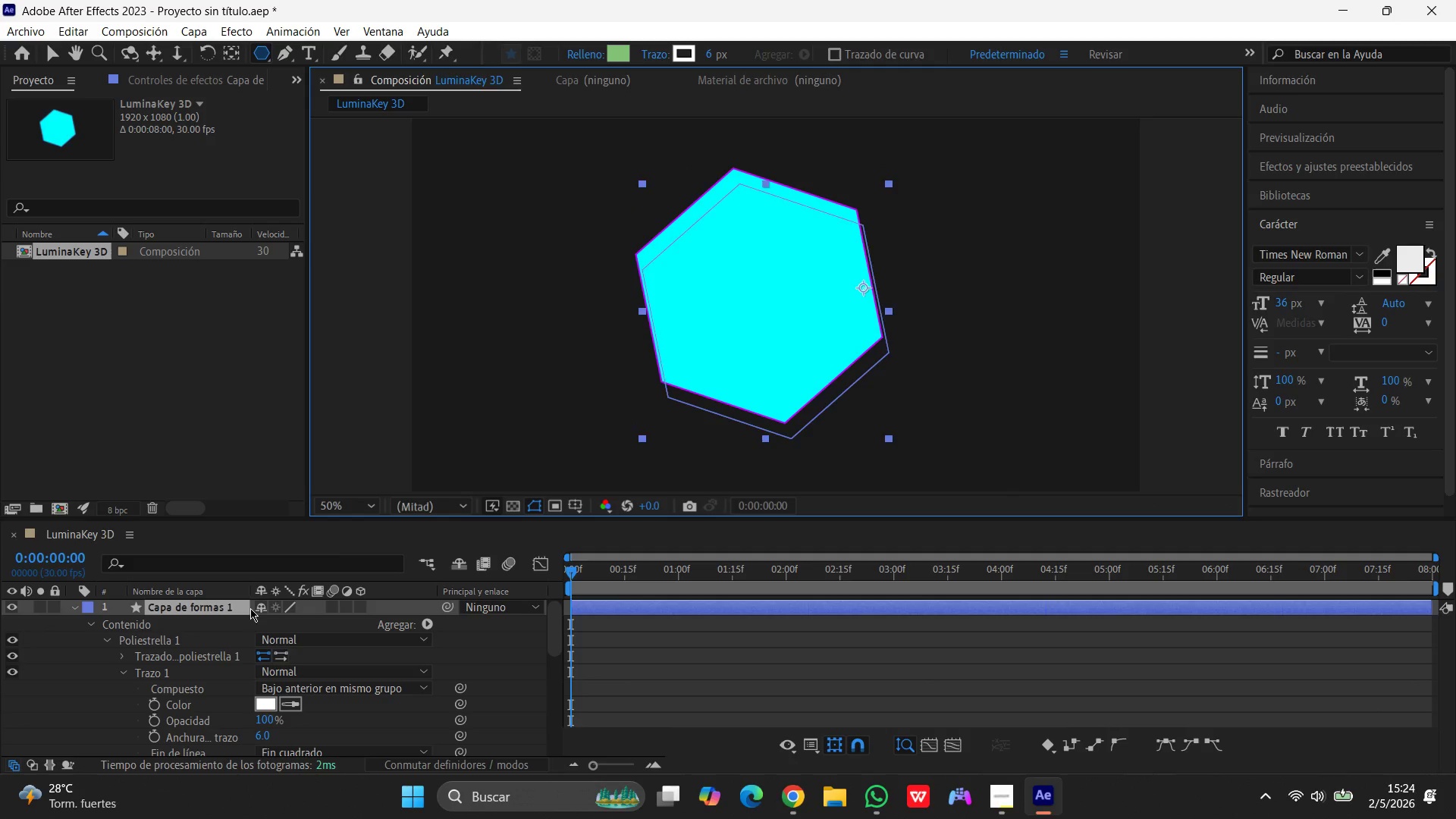 
key(Control+Z)
 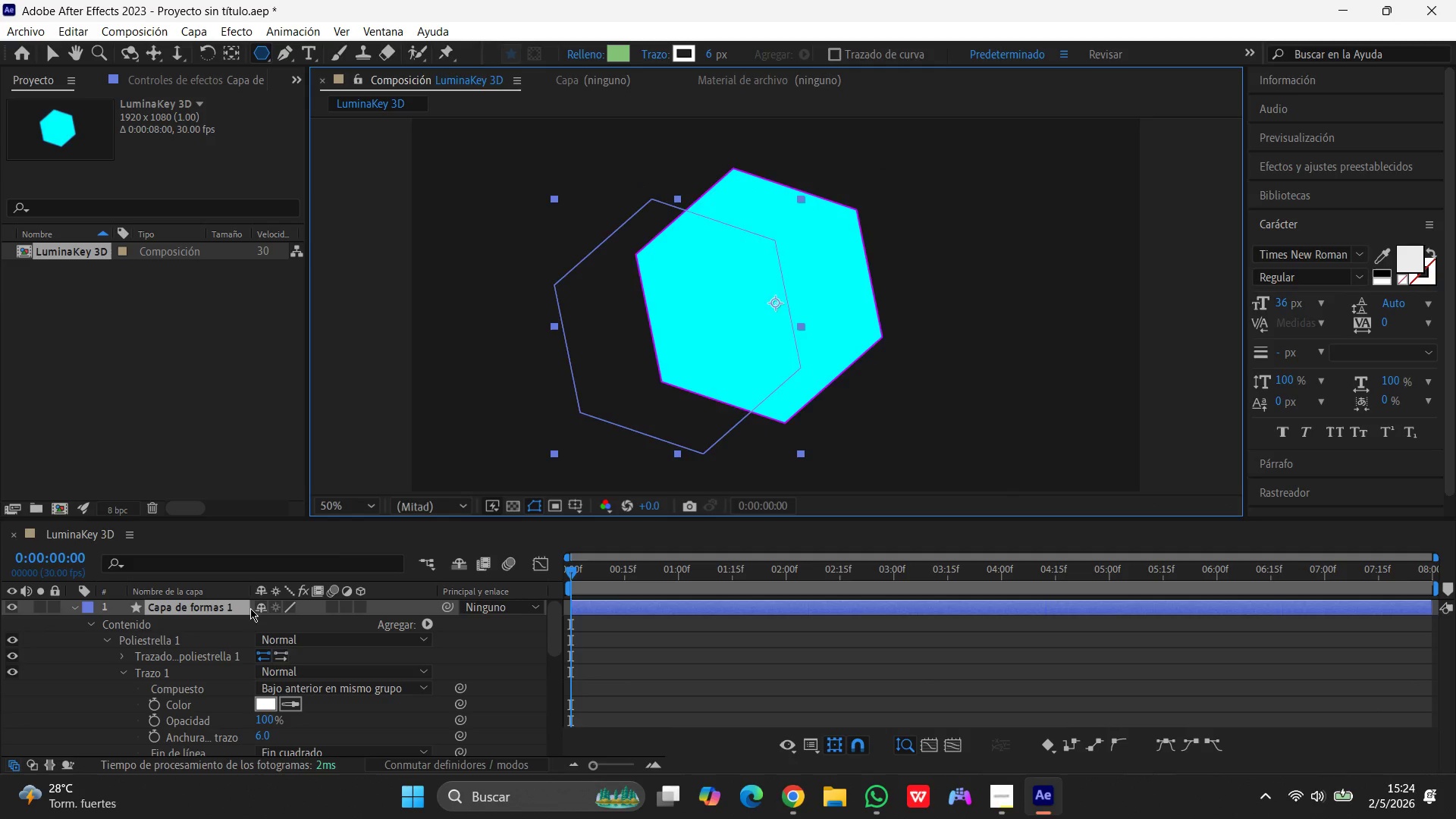 
key(Control+Z)
 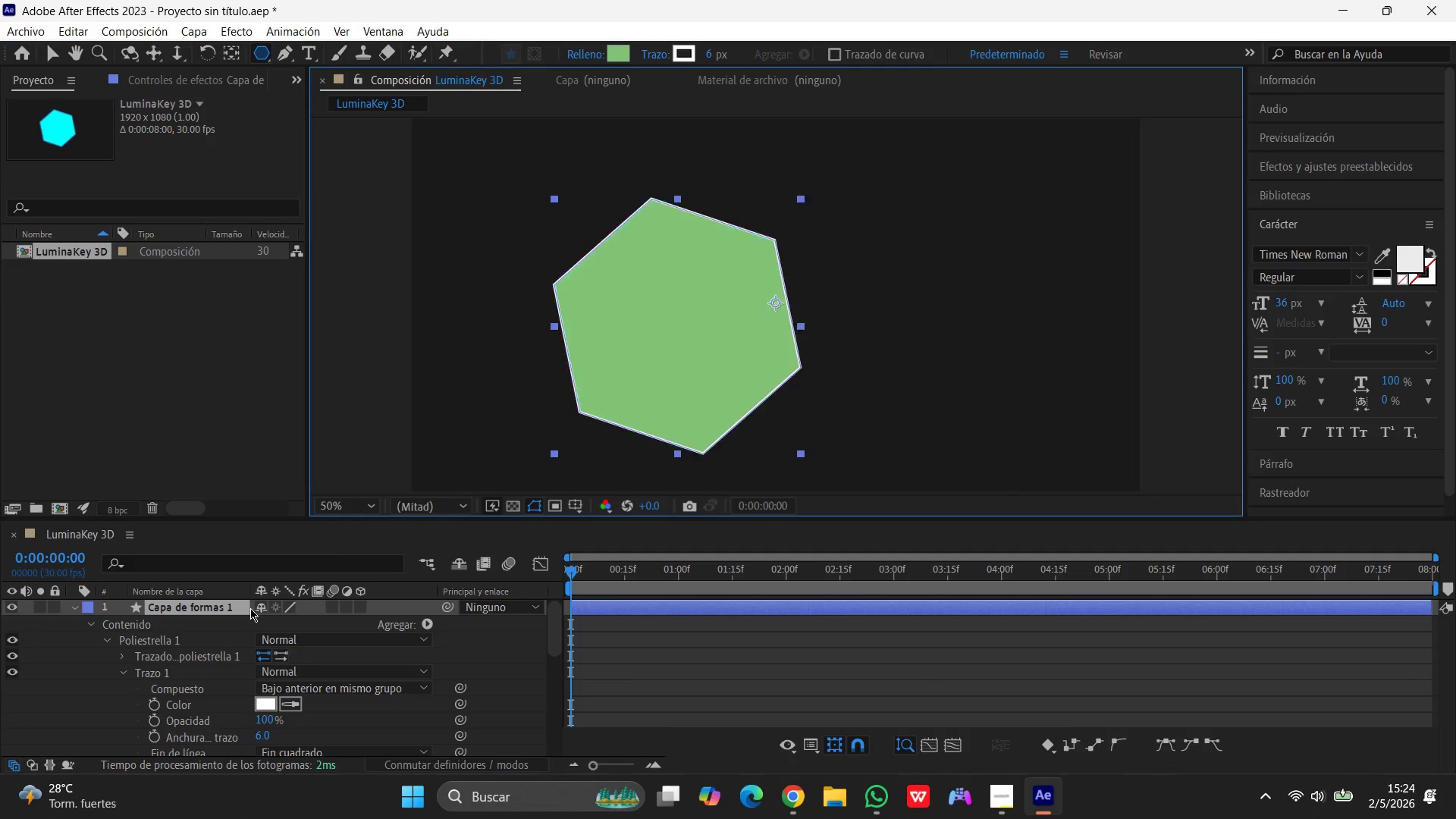 
key(Control+Z)
 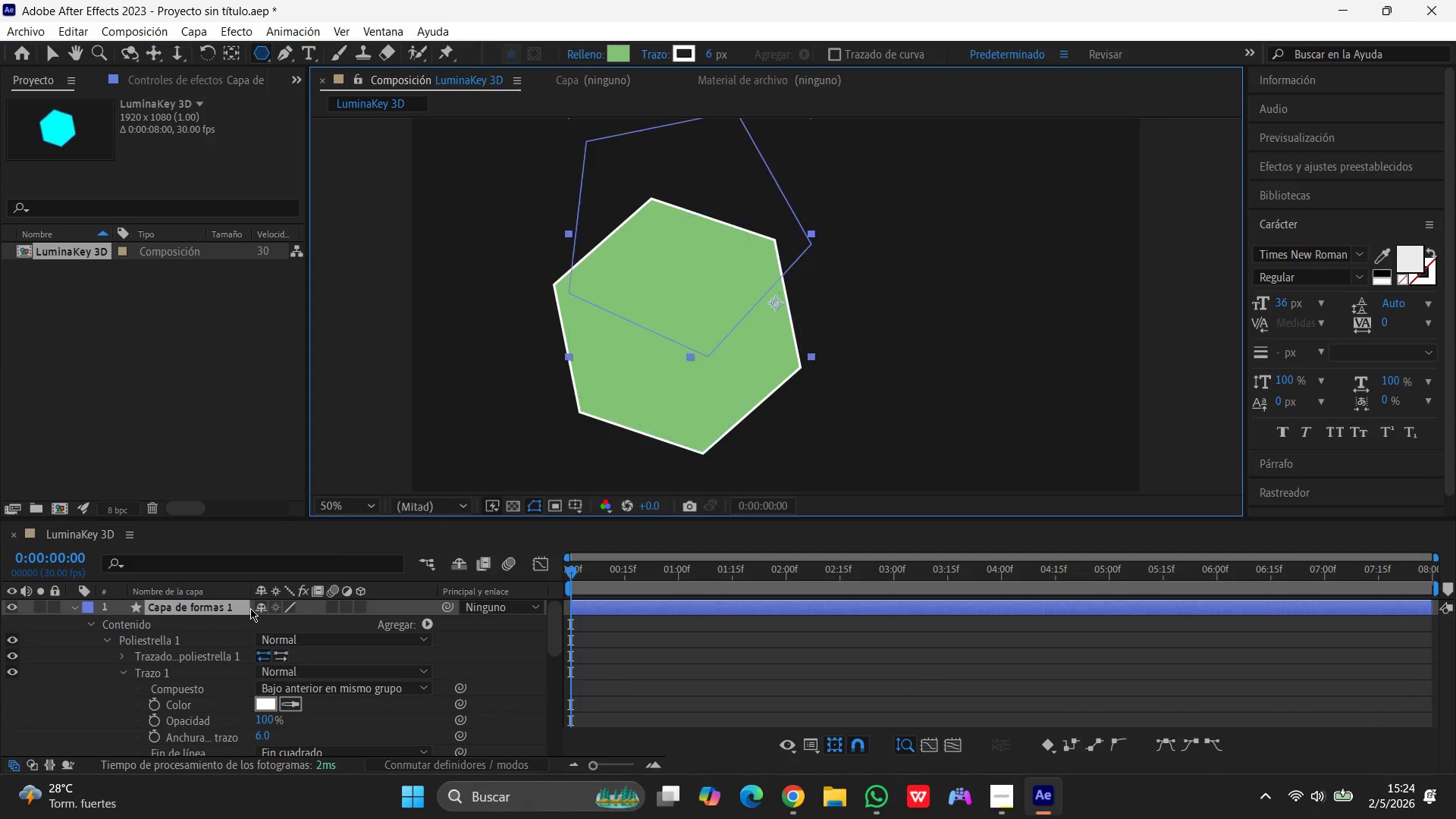 
key(Control+Z)
 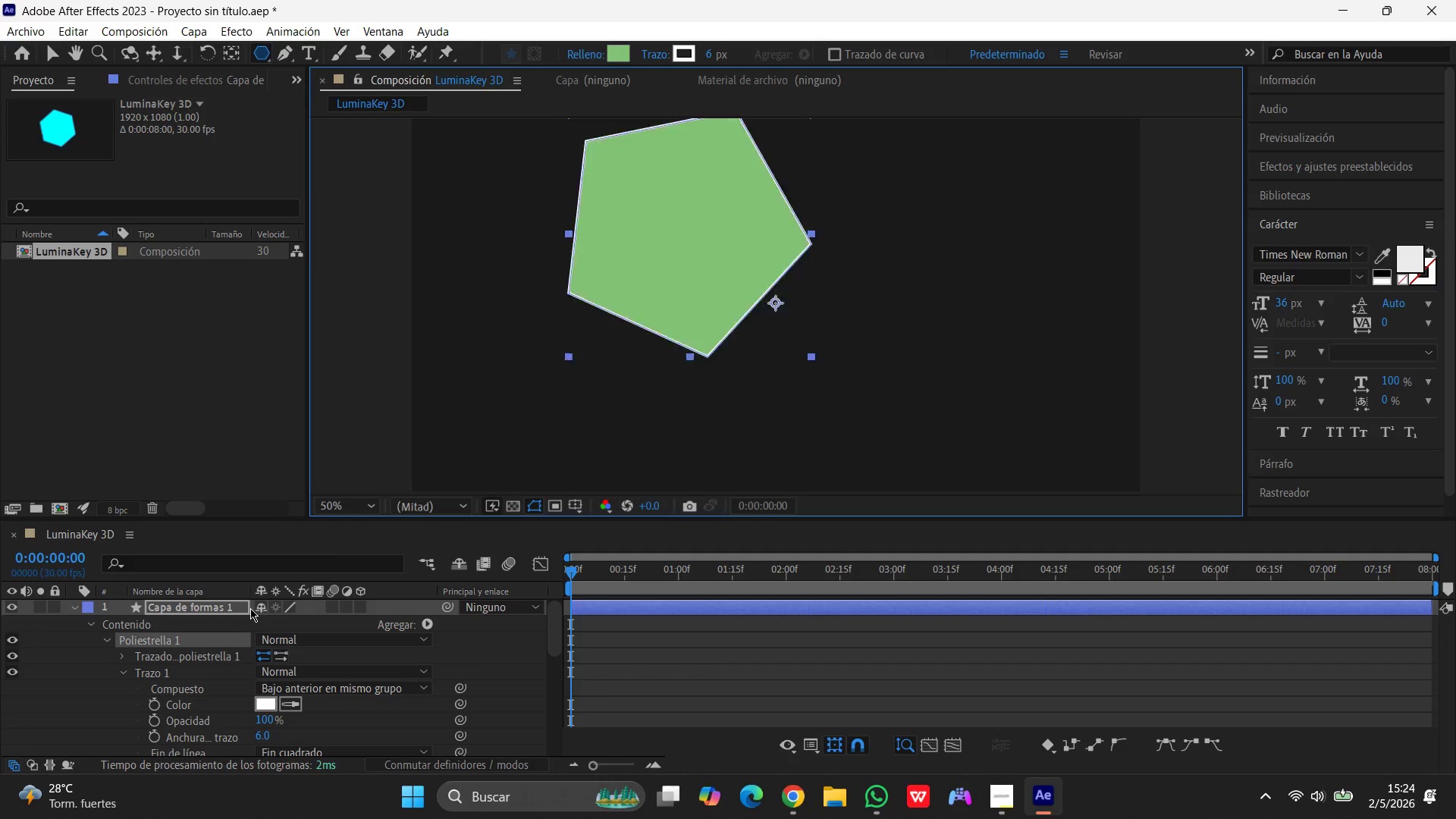 
key(Control+Z)
 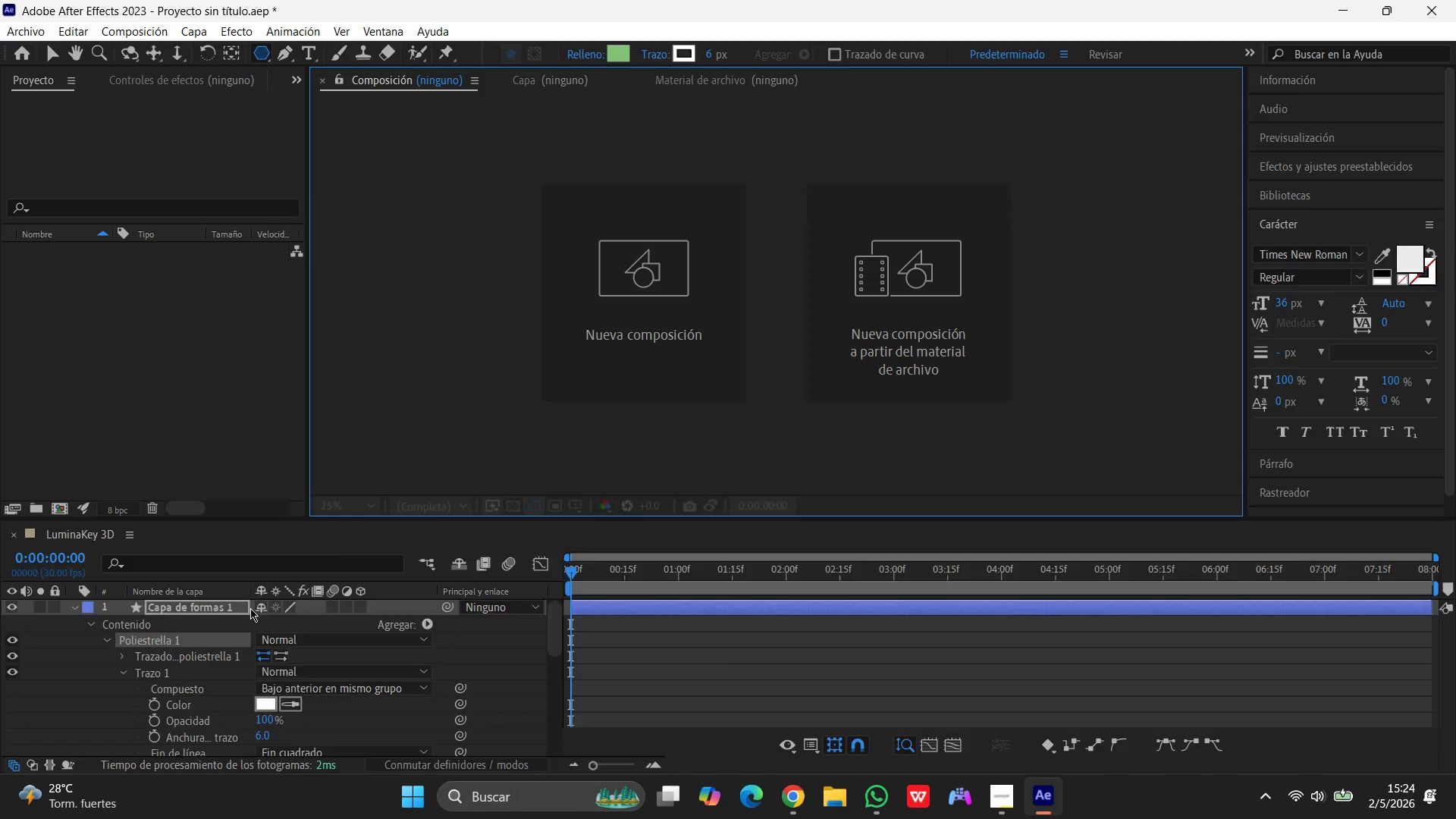 
key(Control+Z)
 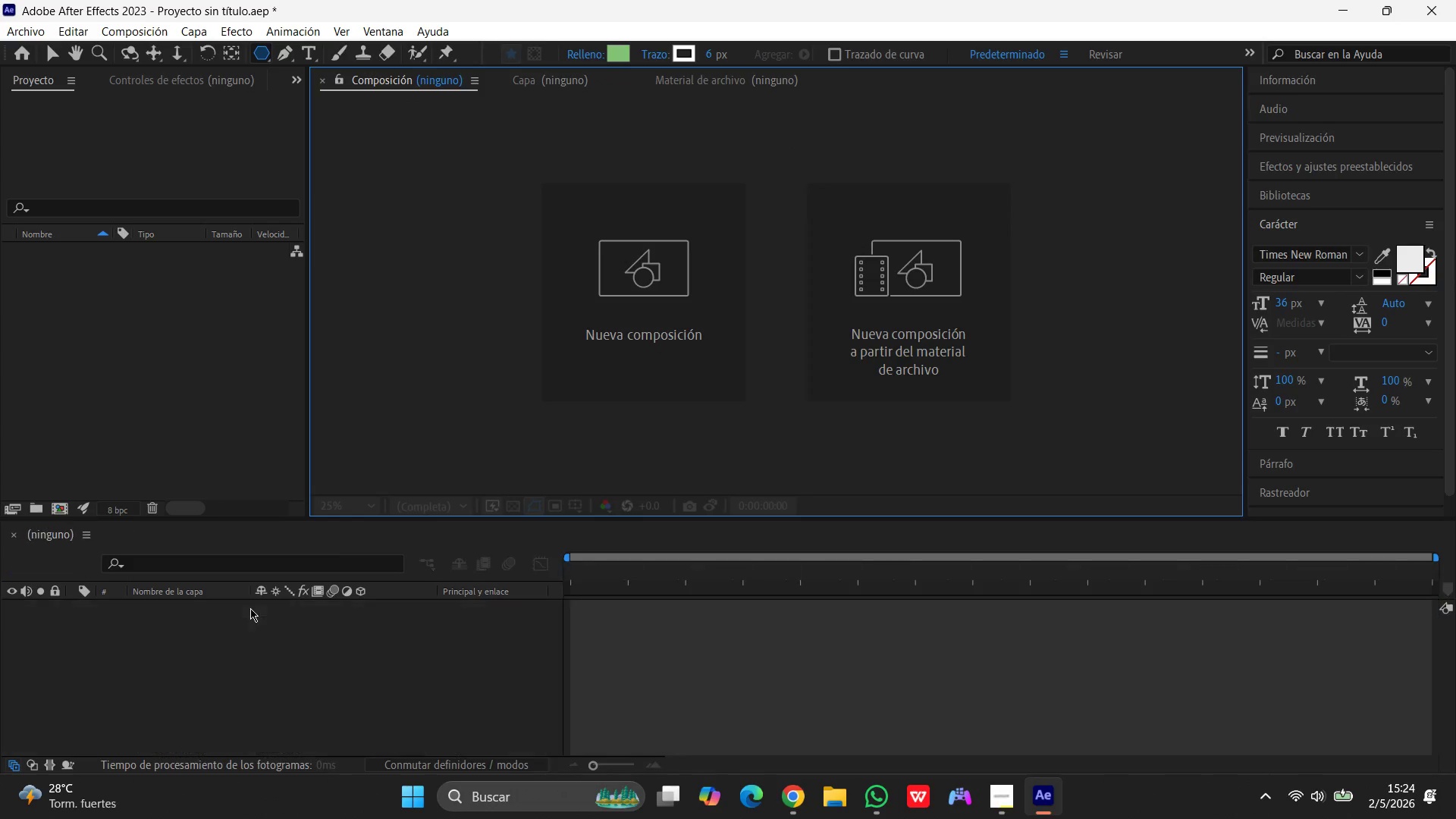 
key(Control+Z)
 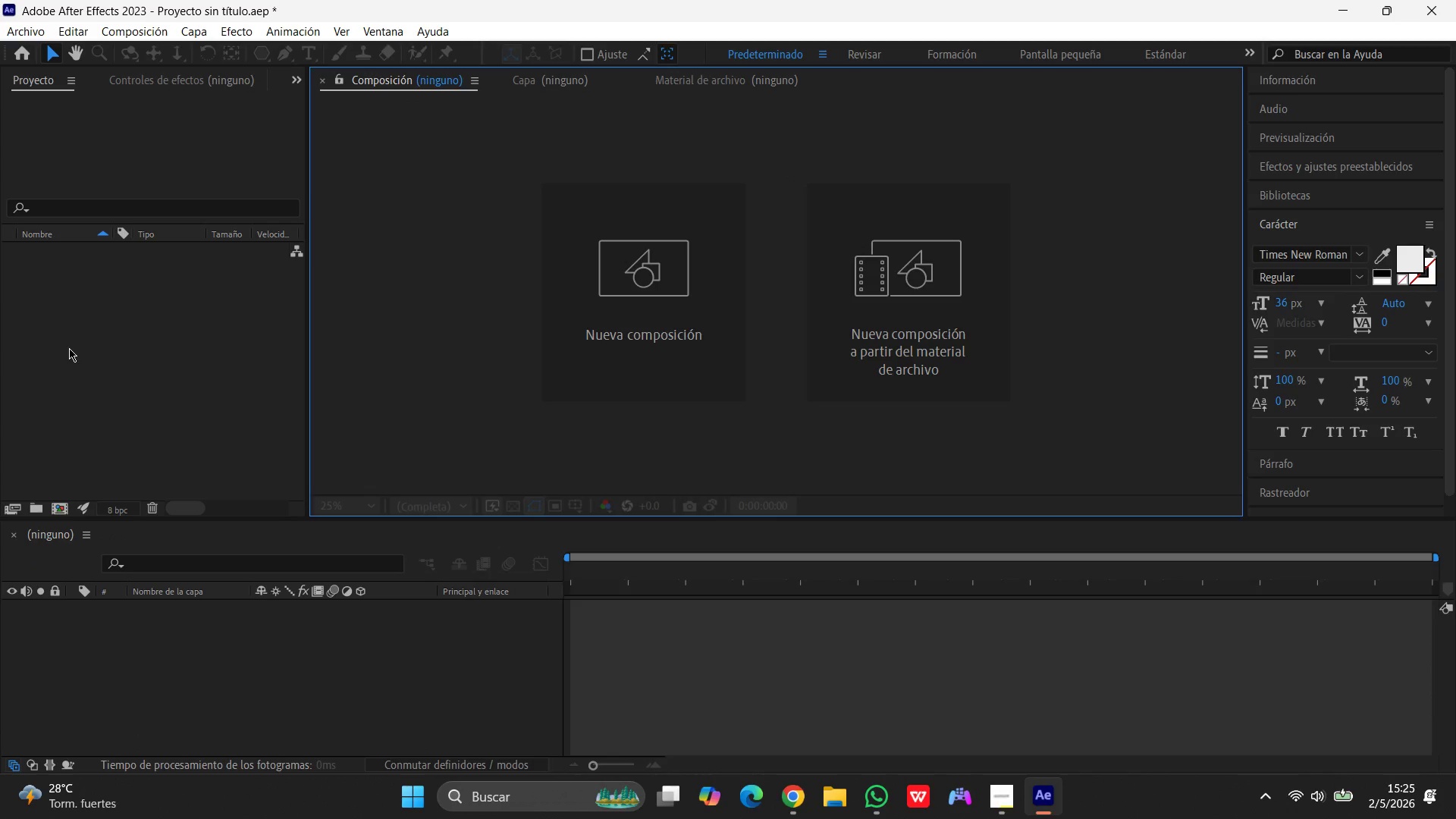 
wait(15.95)
 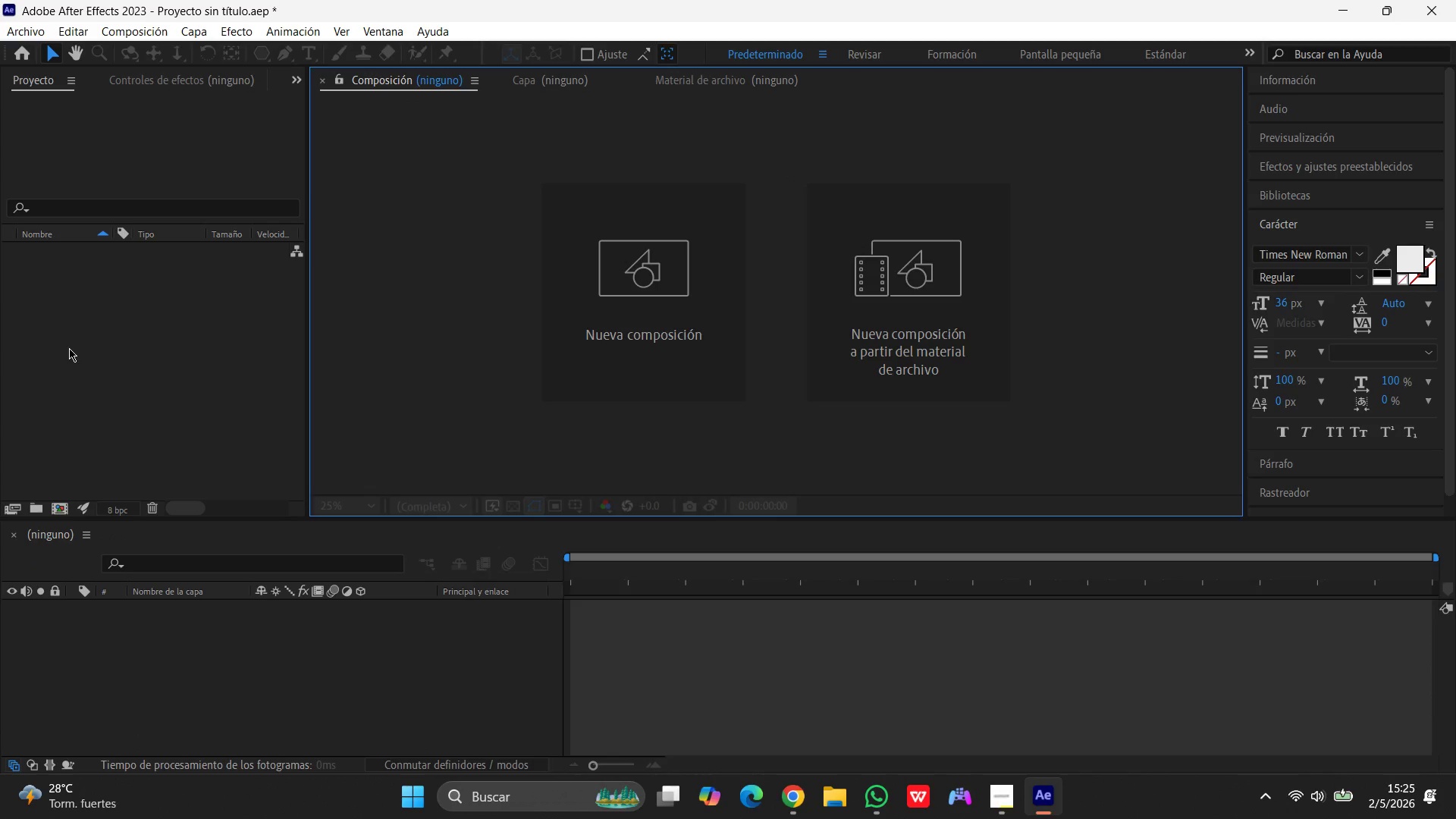 
left_click([35, 27])
 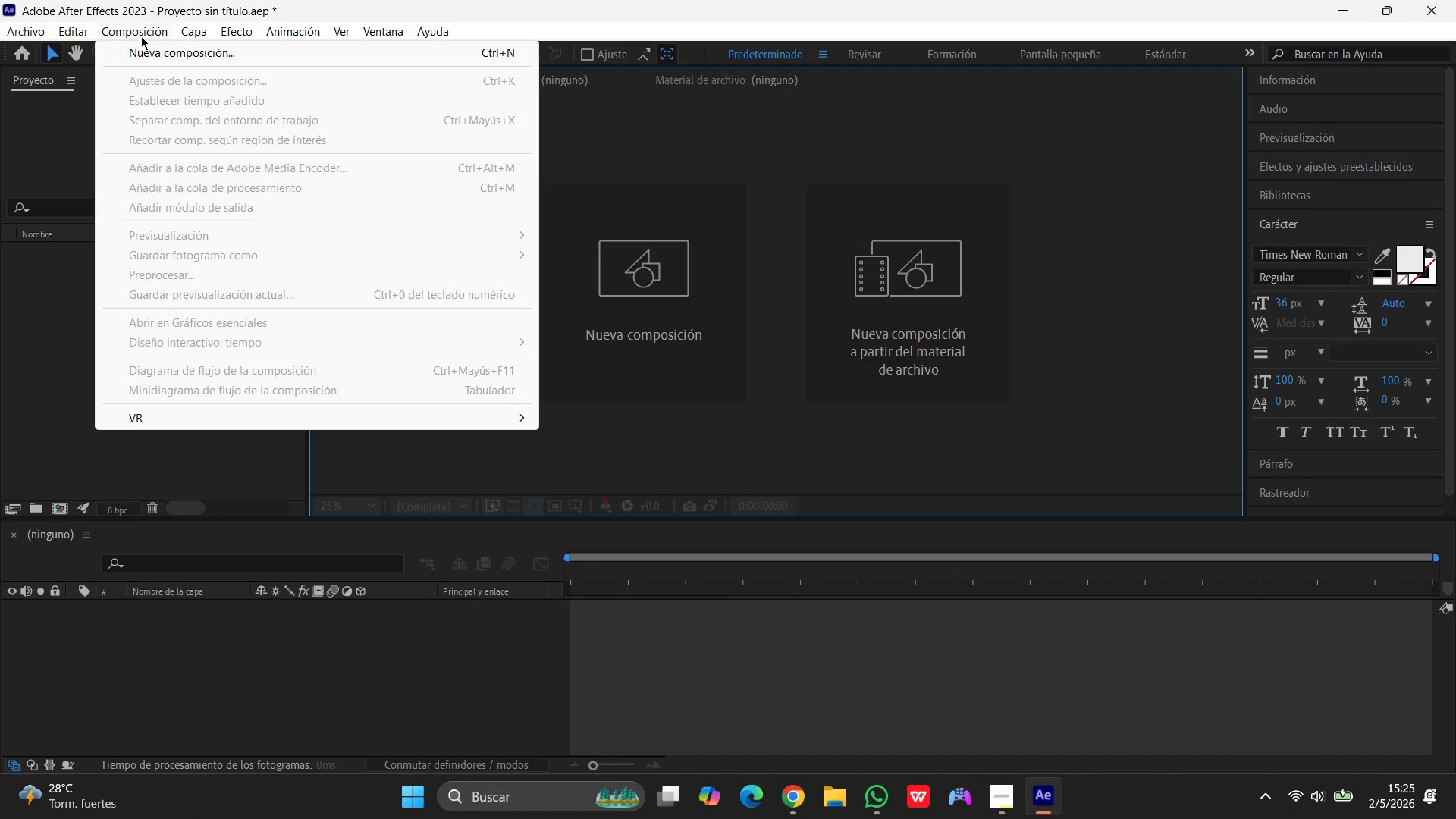 
left_click([169, 52])
 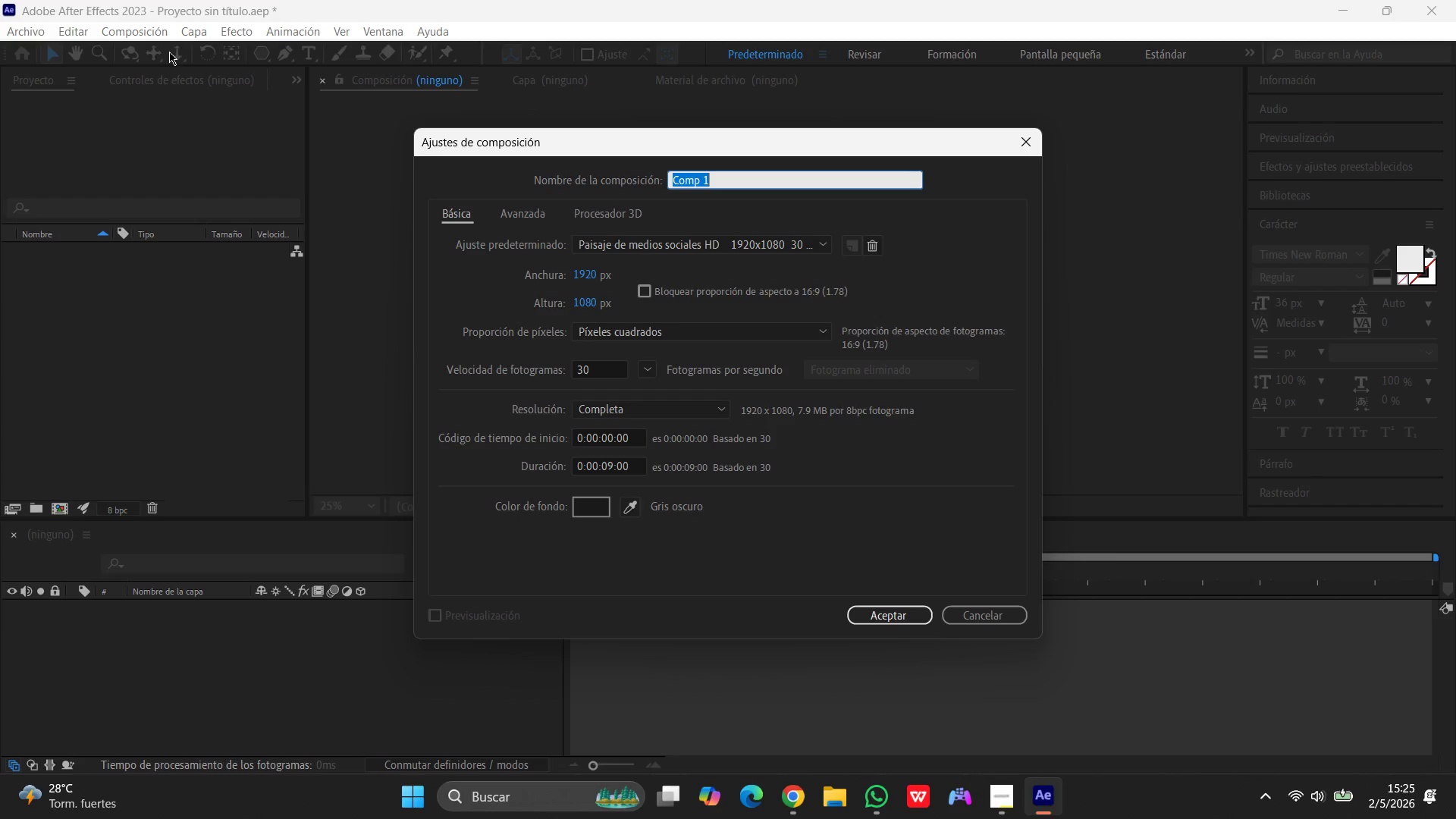 
wait(28.12)
 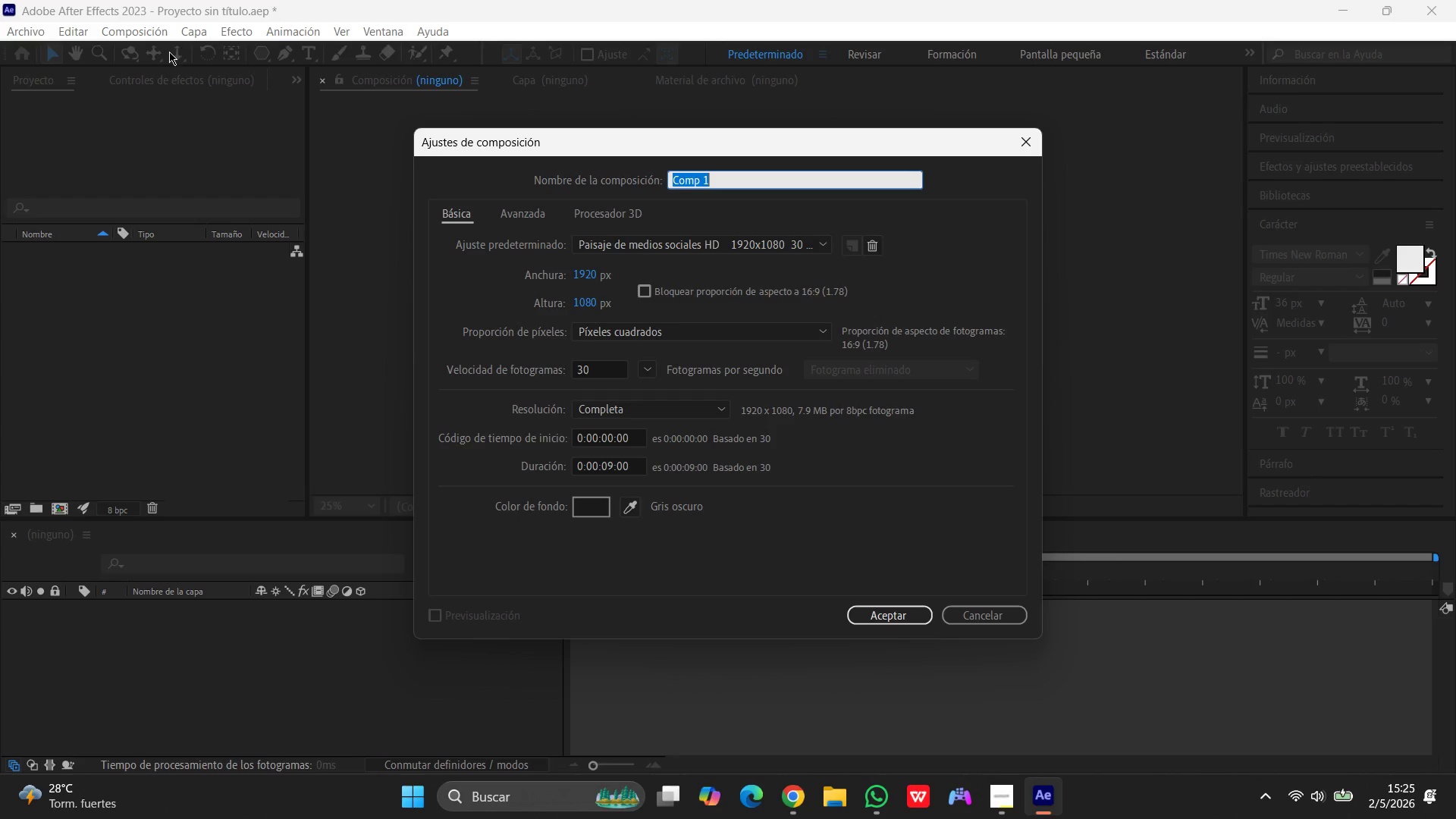 
type(Luminaa)
key(Backspace)
type(Key)
 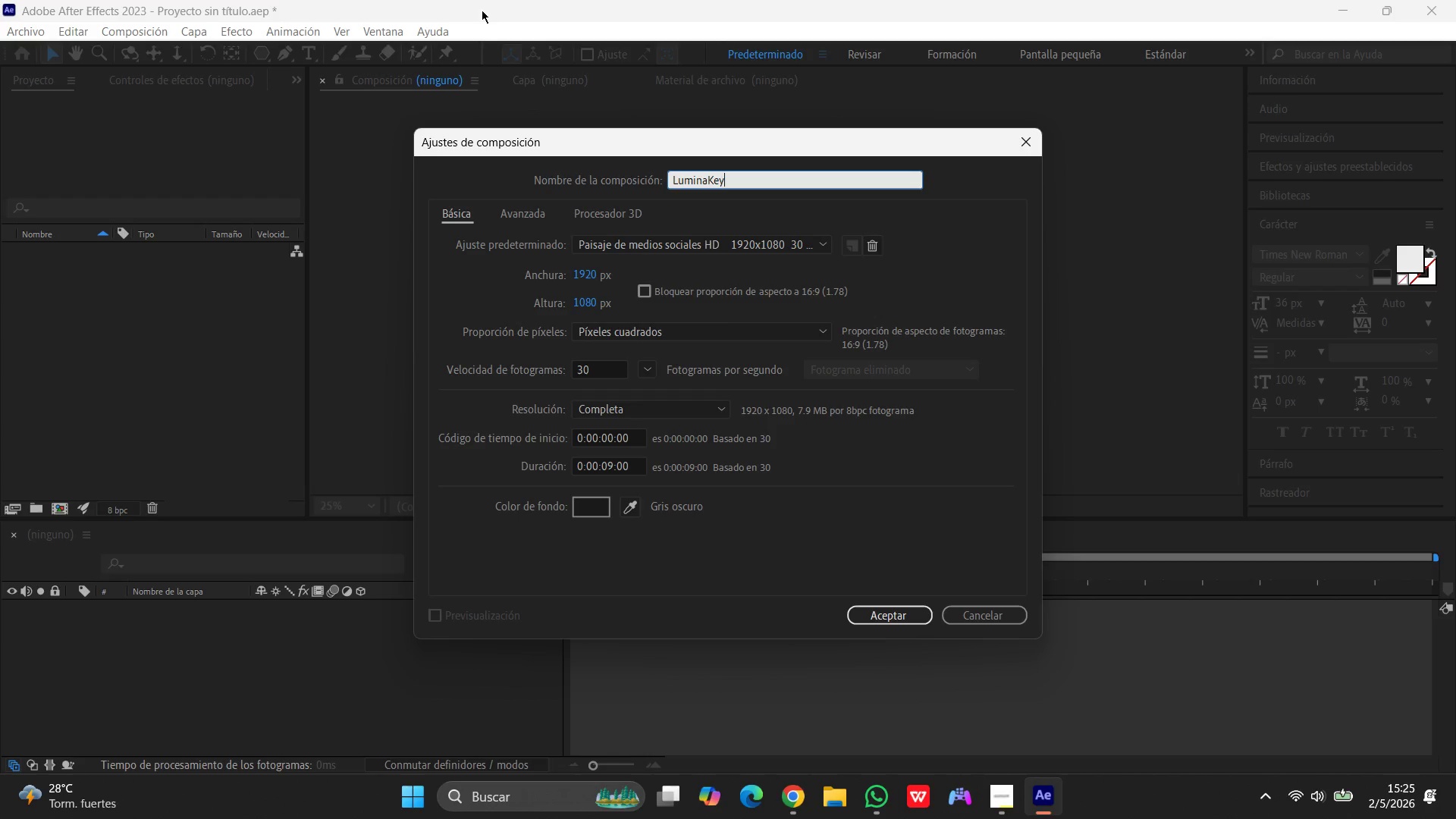 
key(Space)
 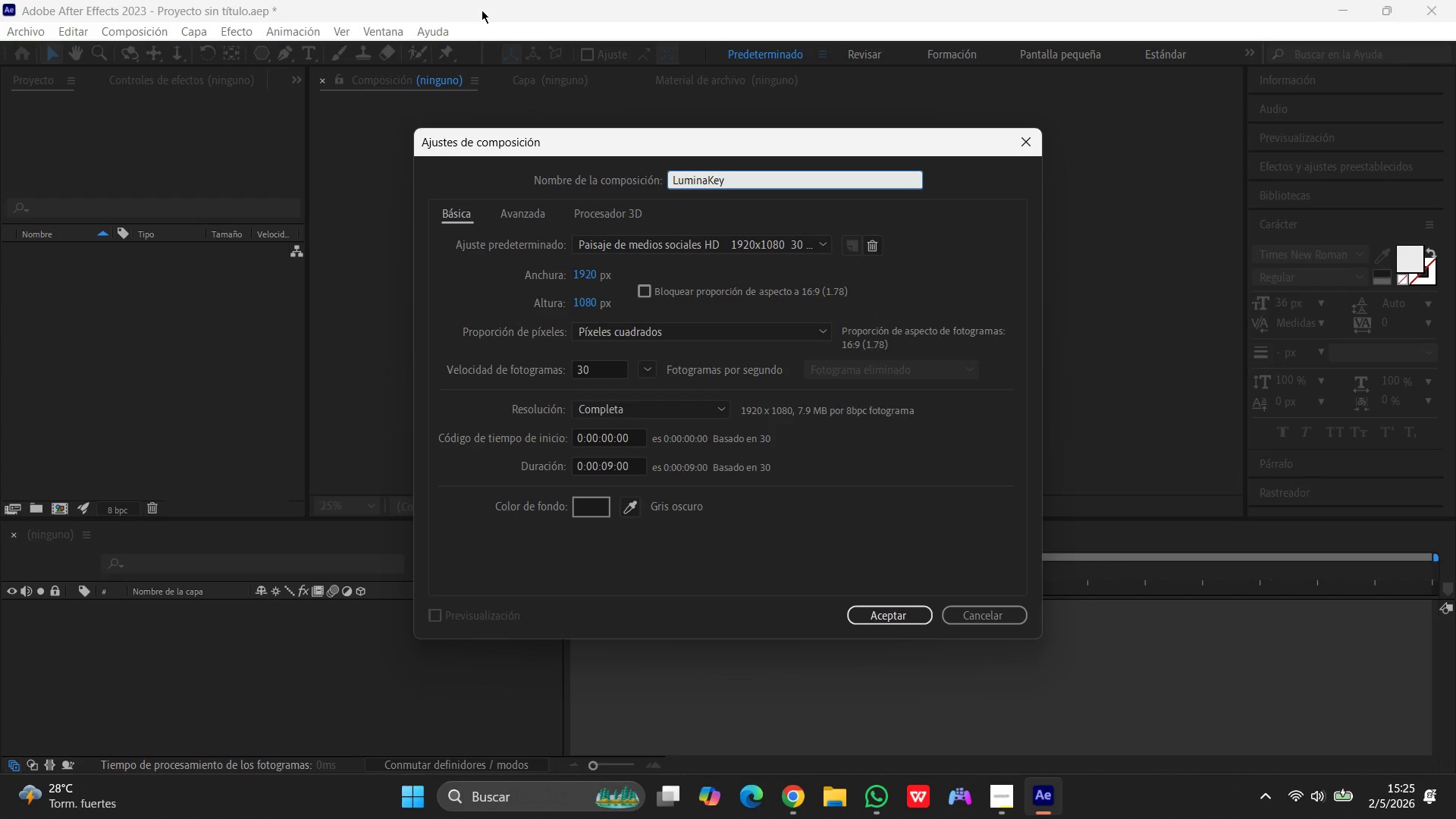 
key(3)
 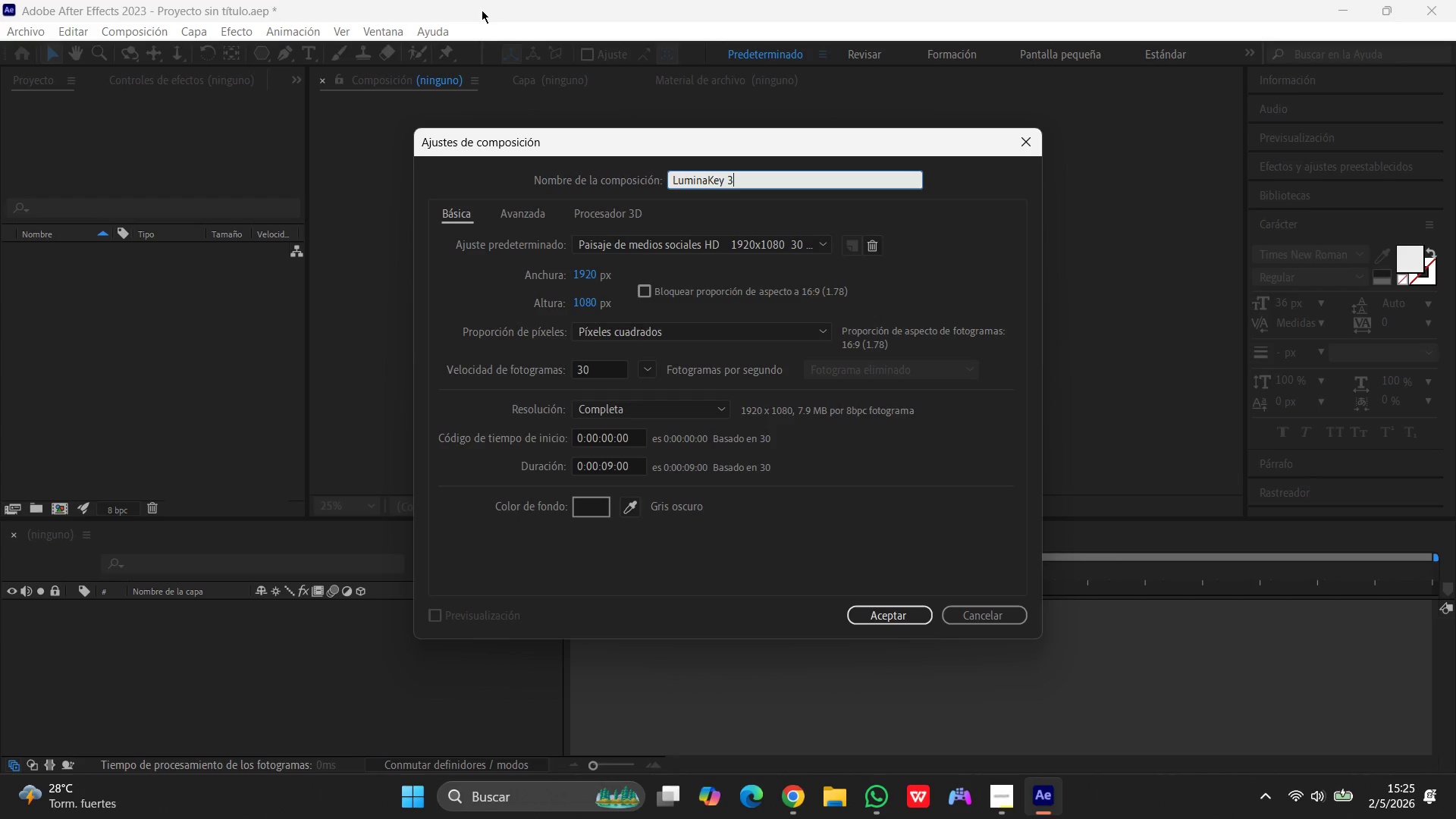 
key(CapsLock)
 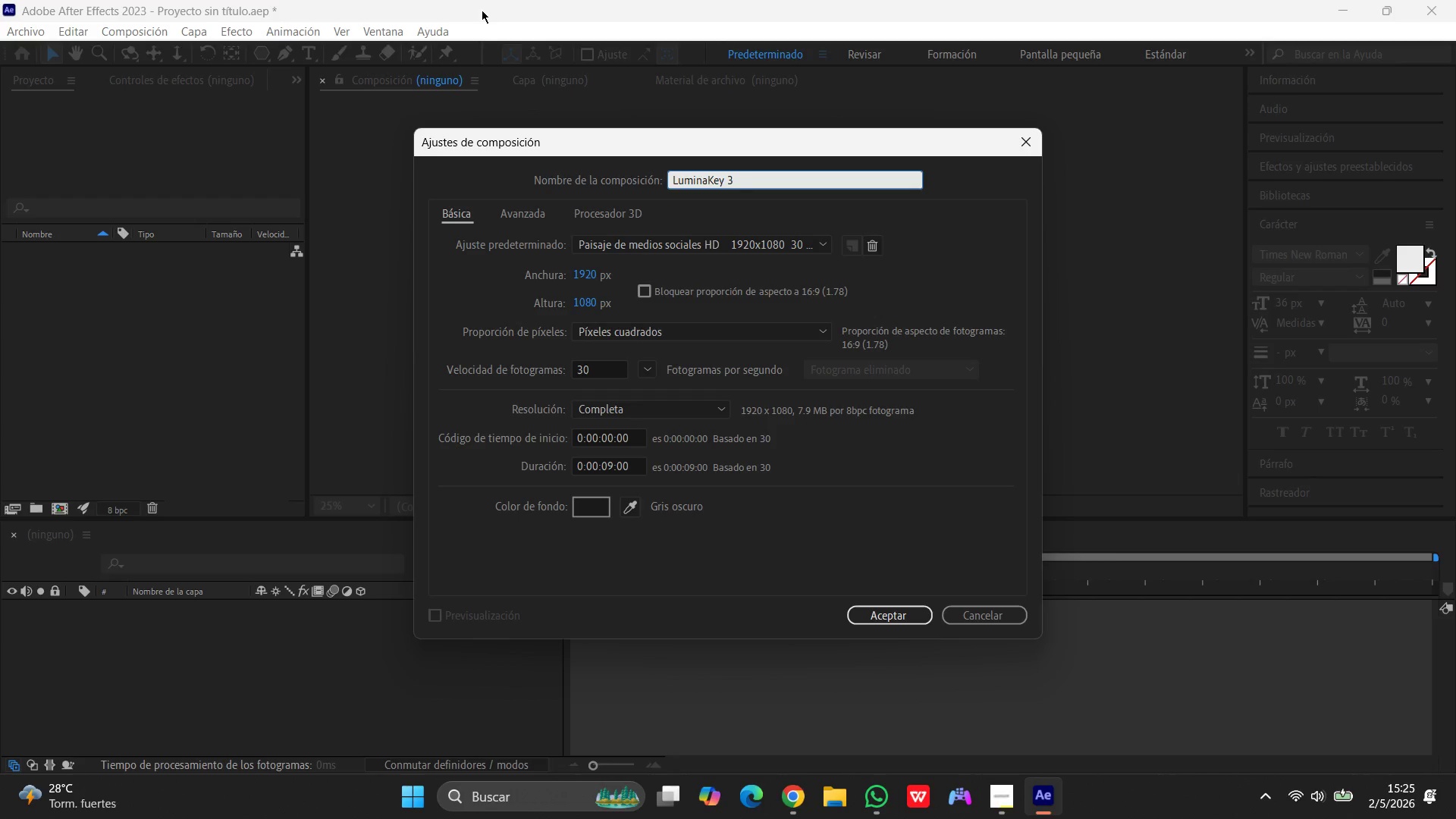 
key(D)
 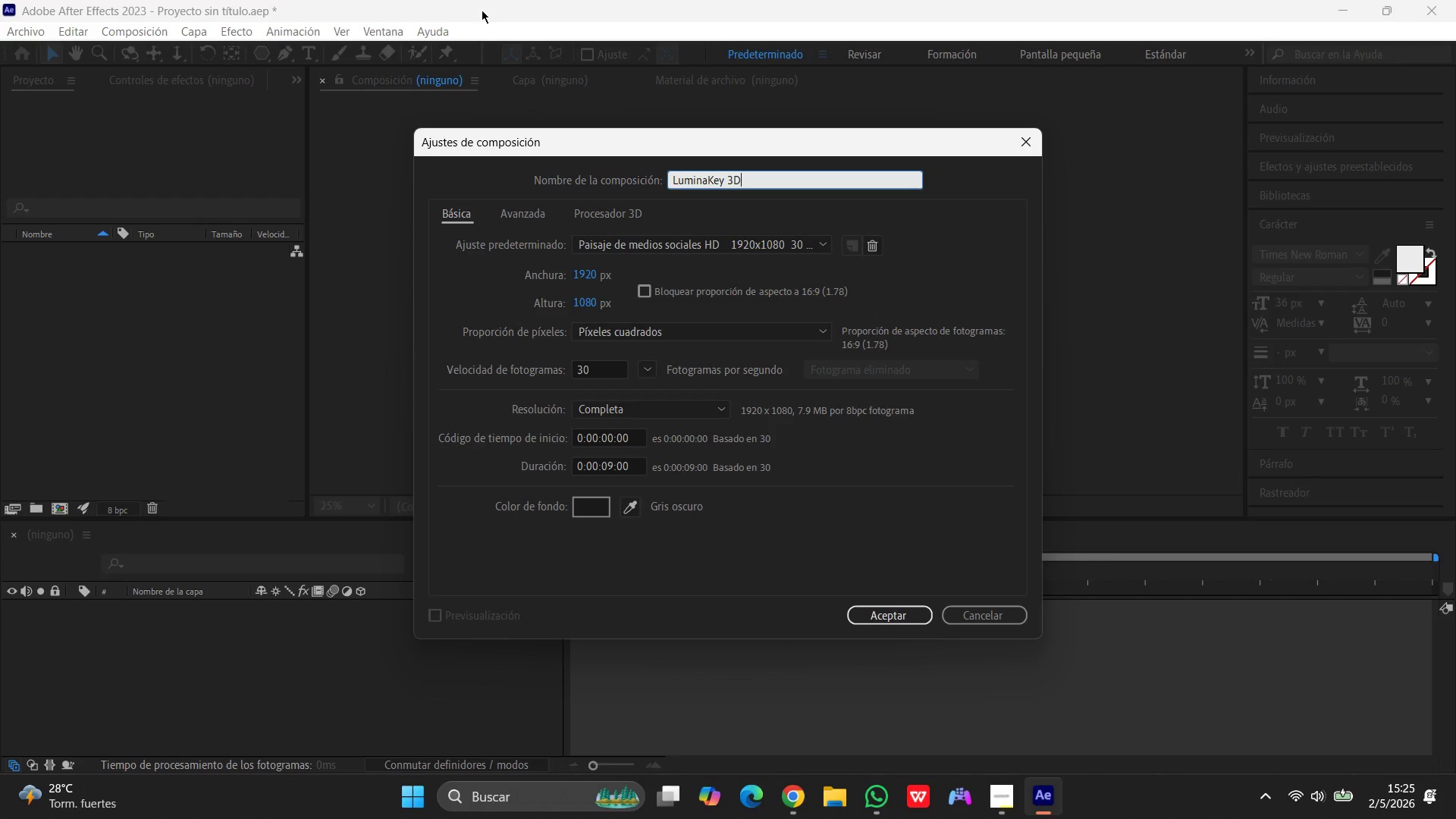 
key(CapsLock)
 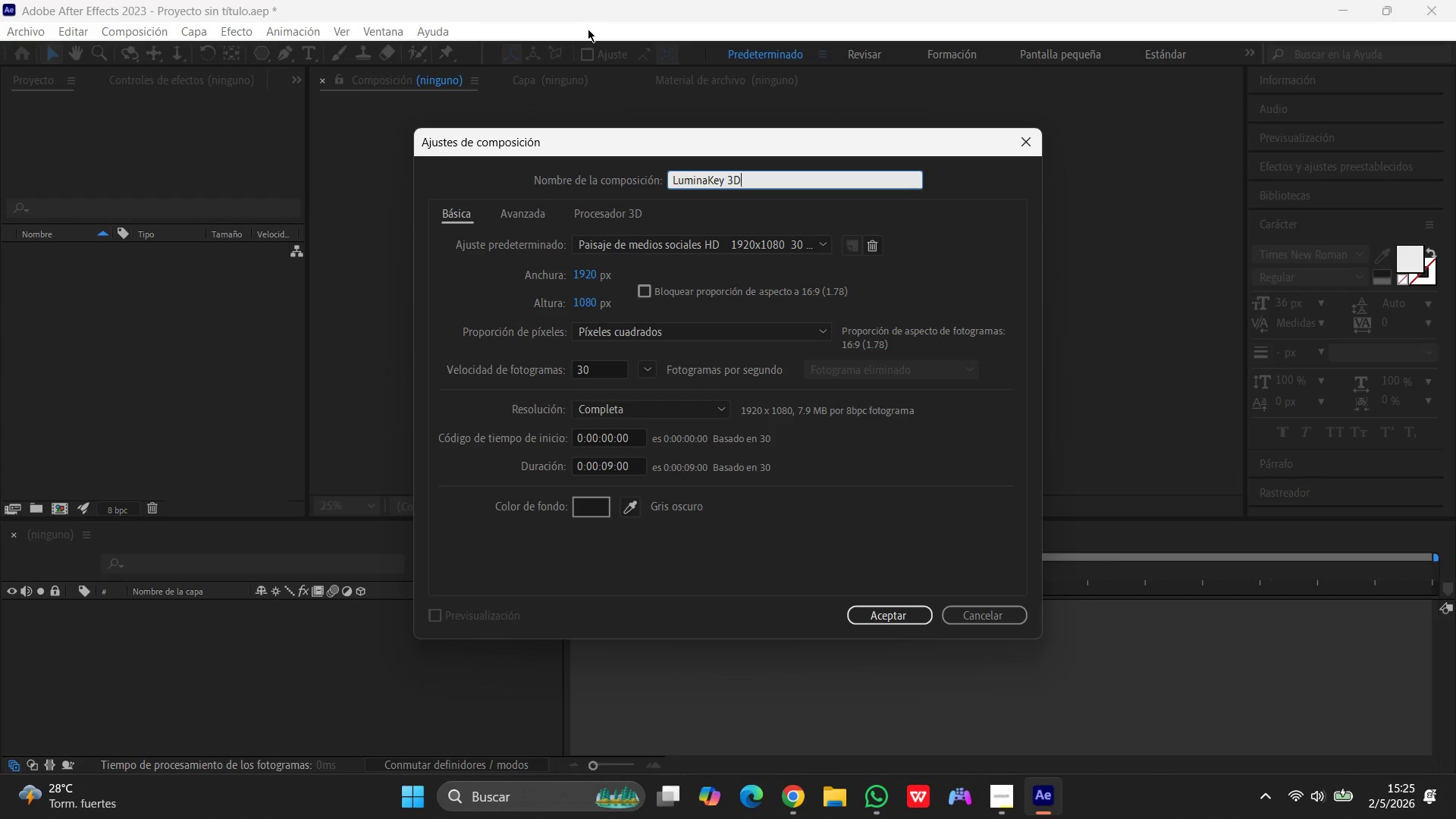 
wait(12.48)
 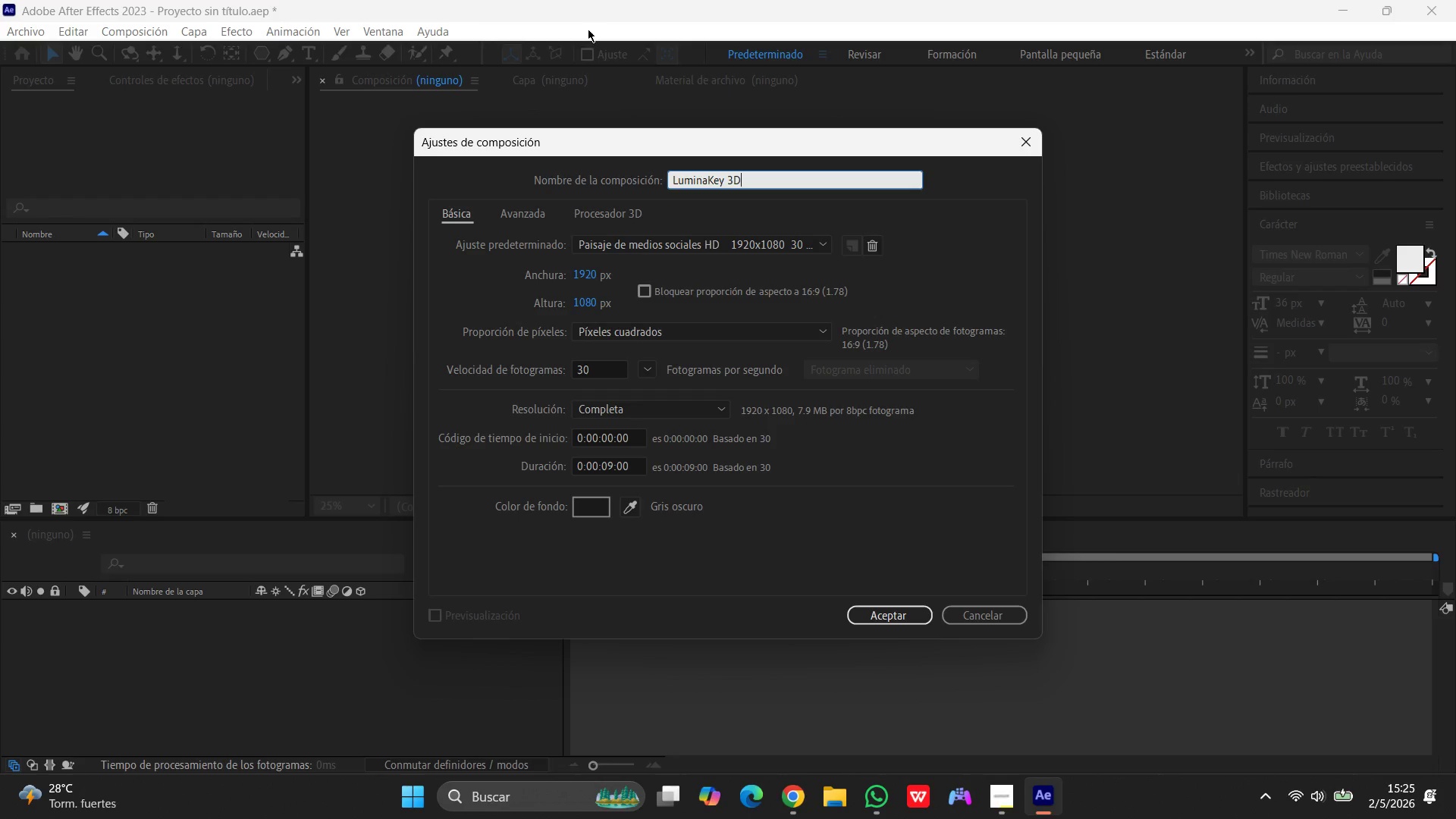 
left_click([609, 441])
 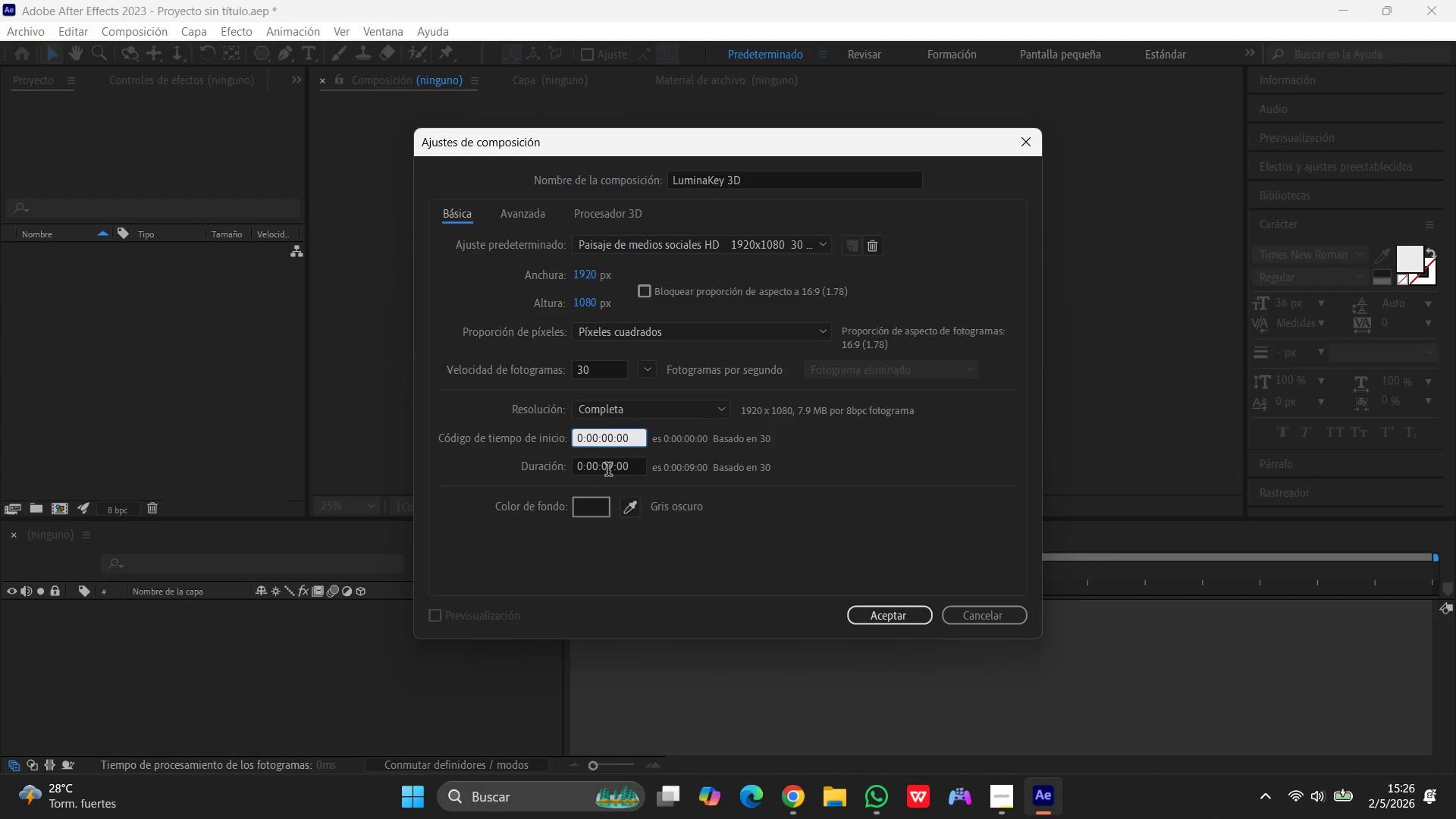 
left_click([613, 467])
 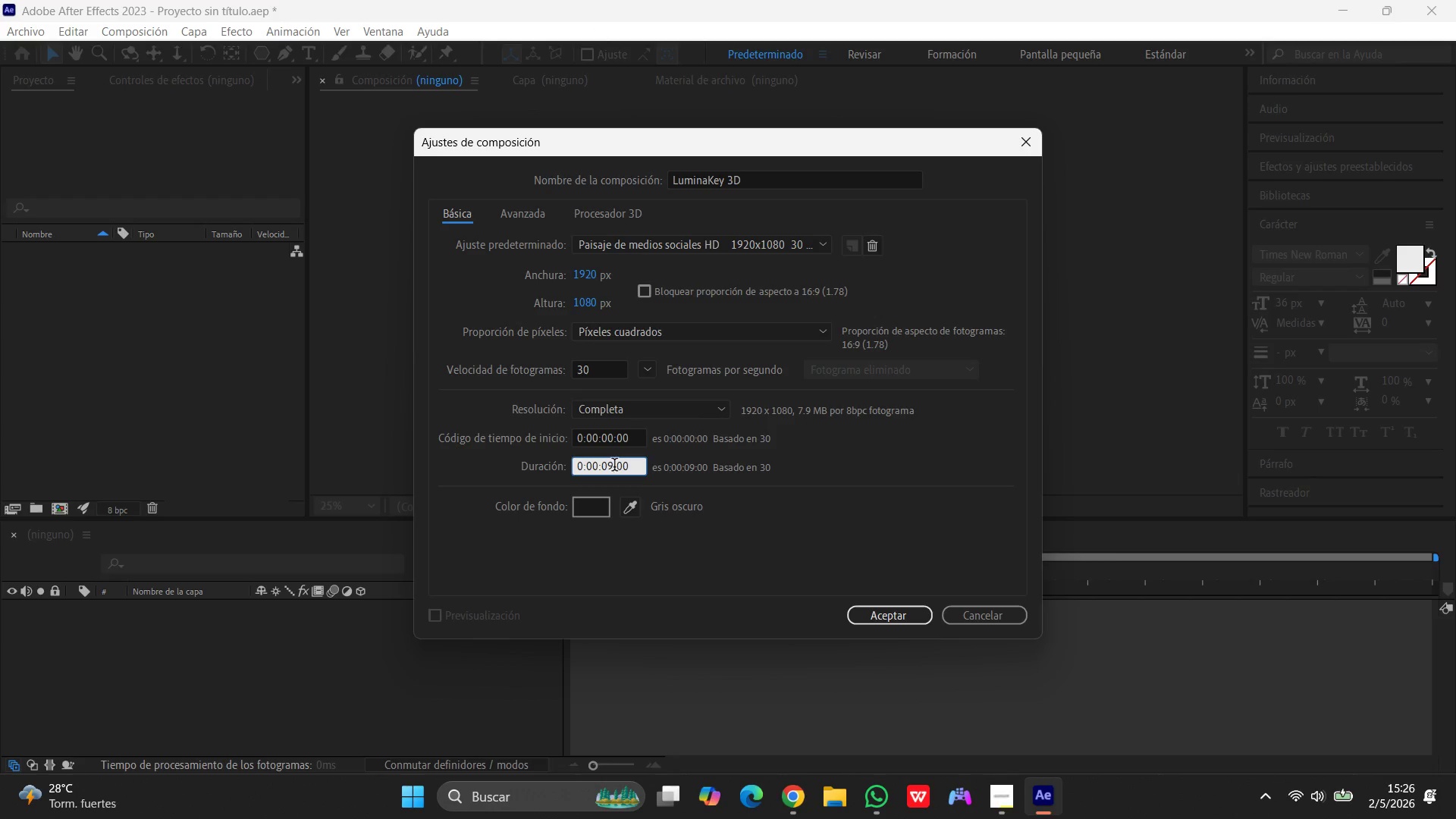 
key(Backspace)
 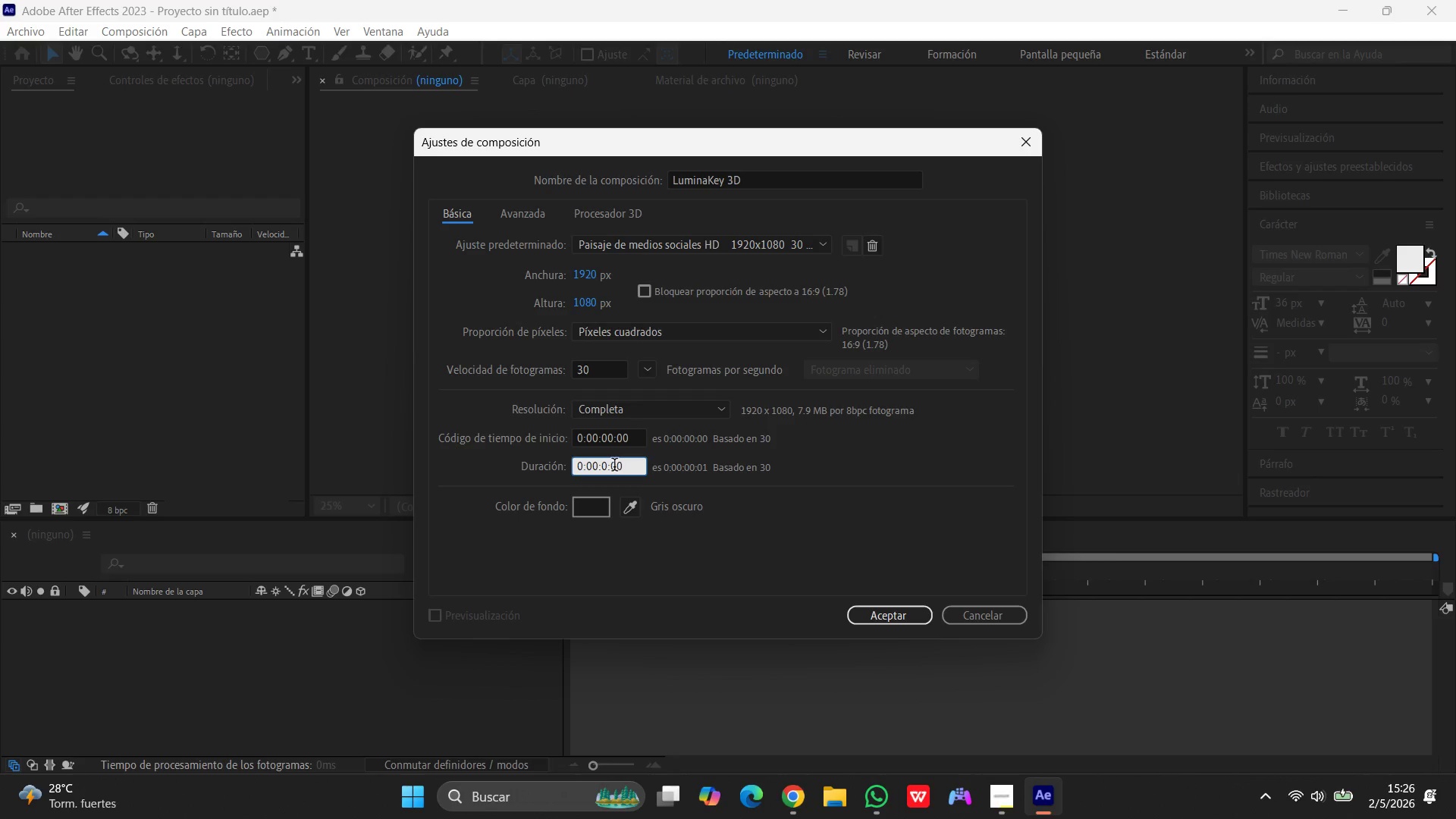 
key(Backspace)
 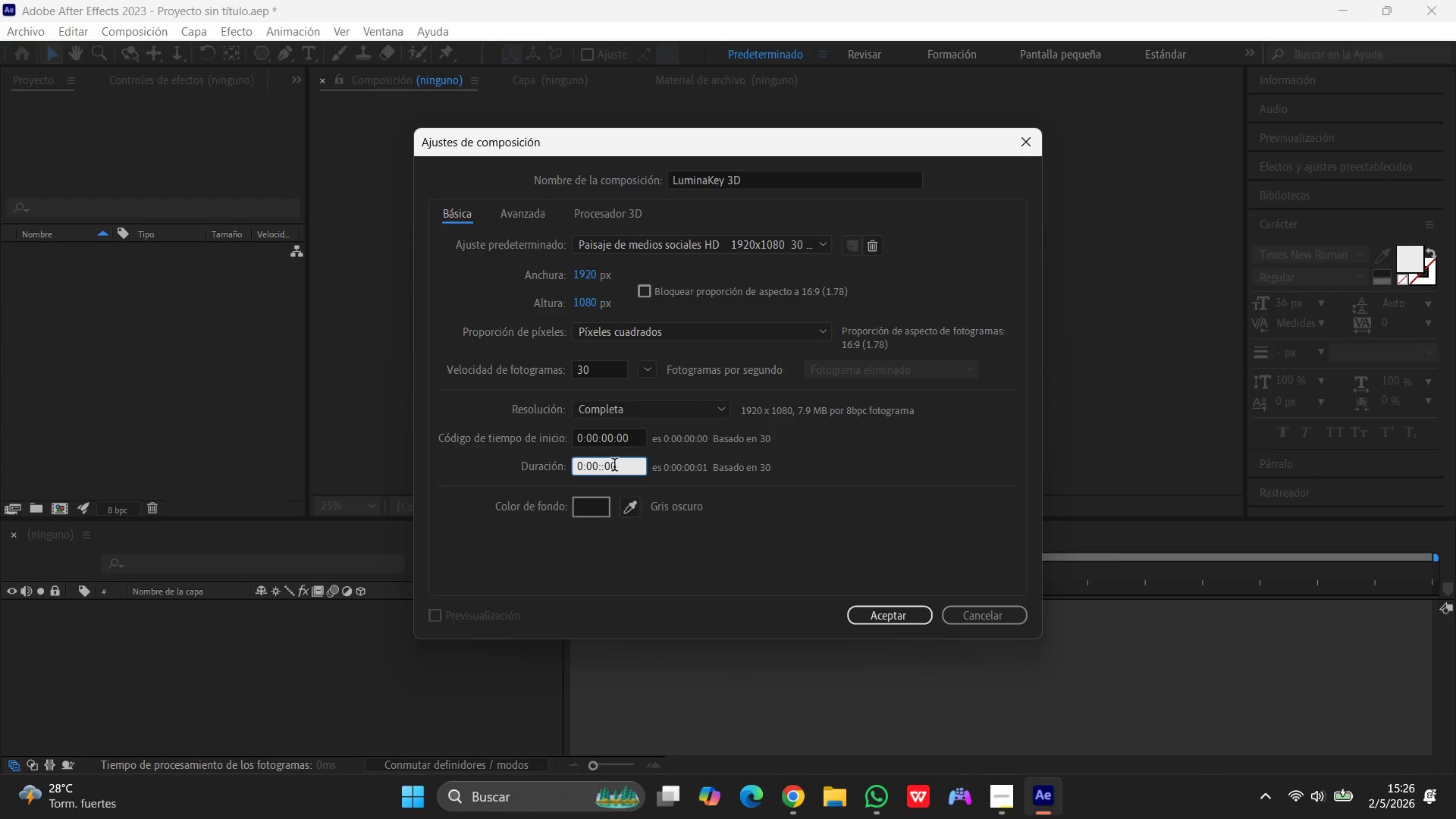 
key(Numpad0)
 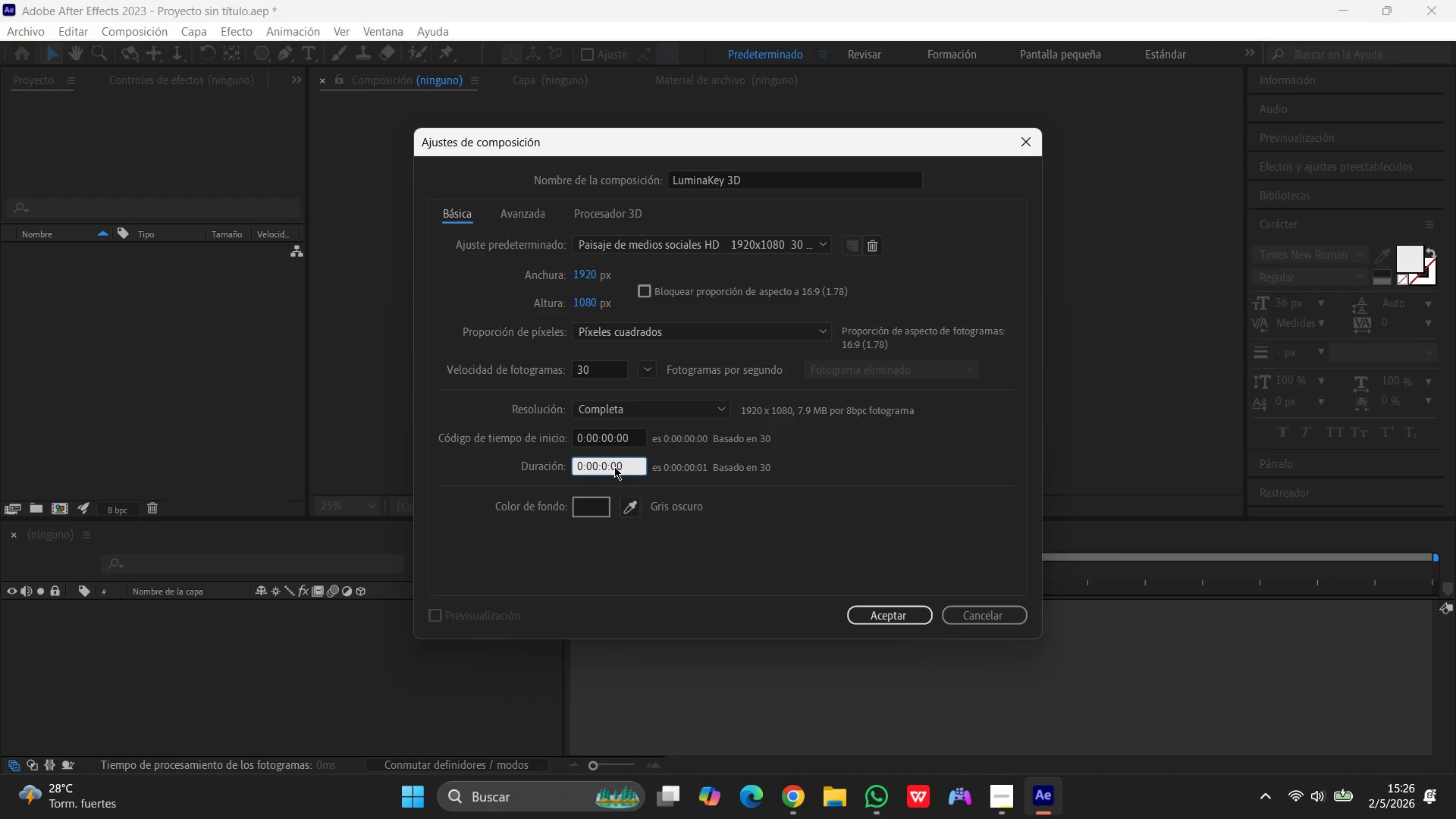 
key(Backspace)
 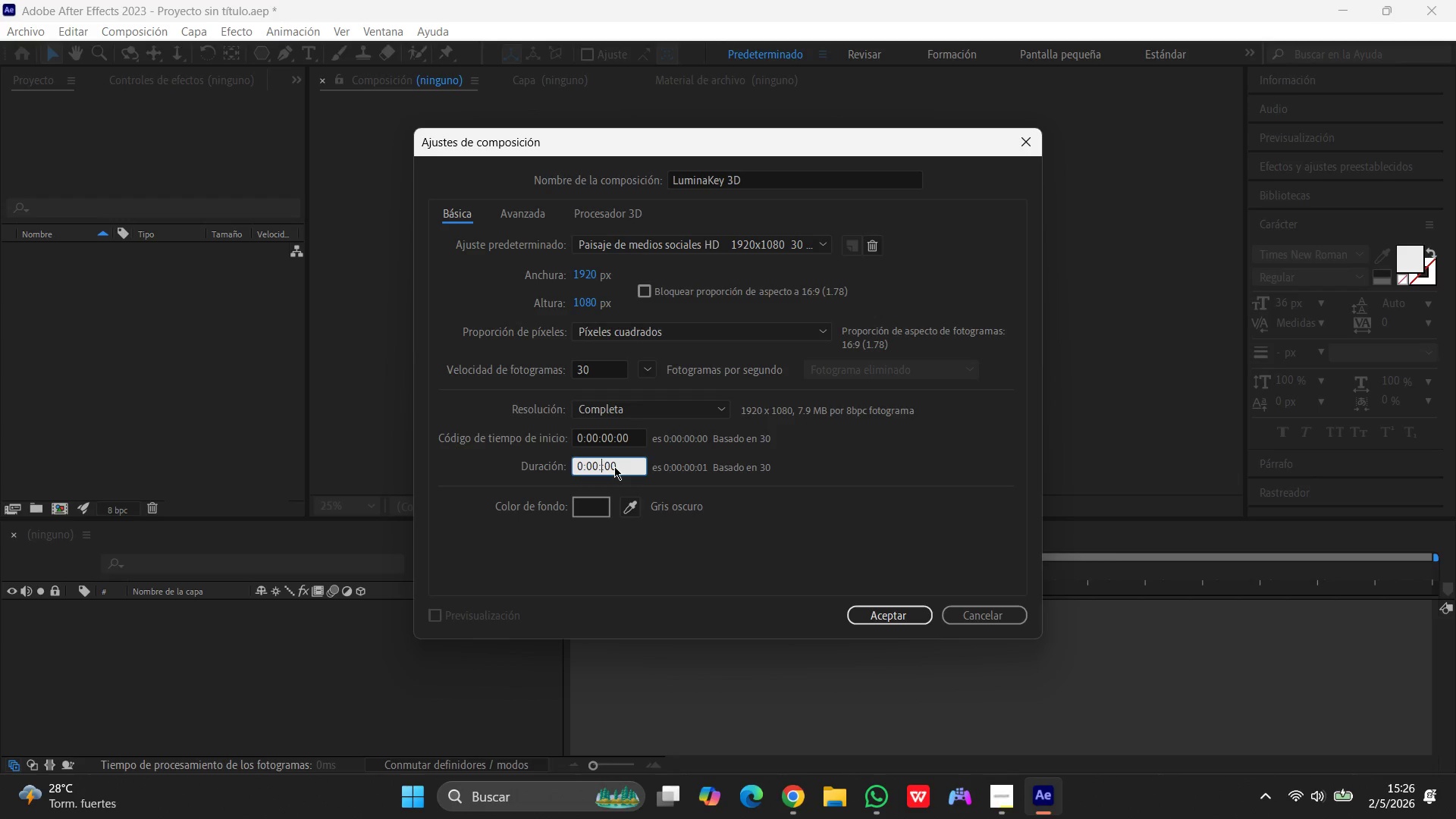 
key(Numpad1)
 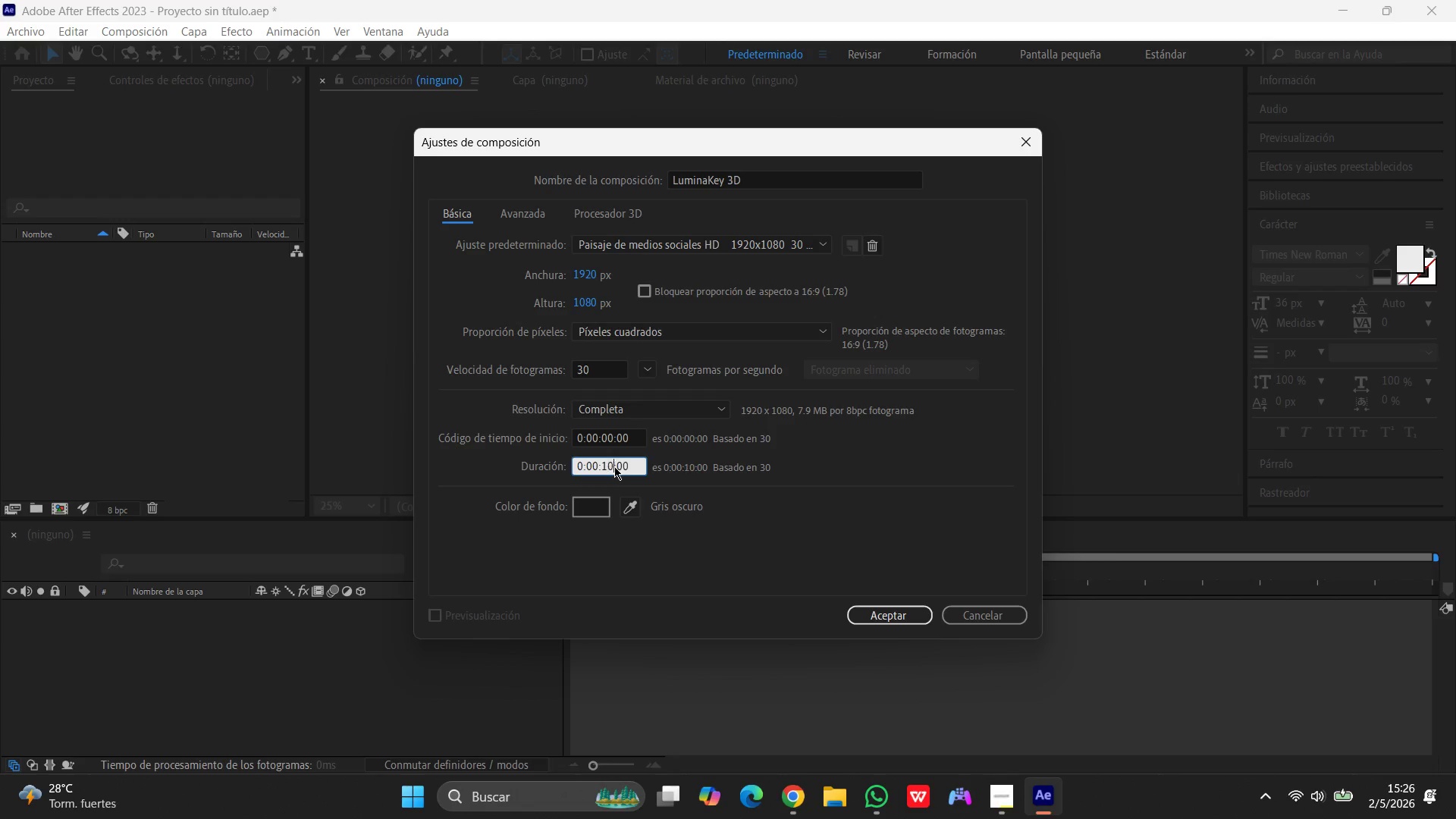 
key(Numpad0)
 